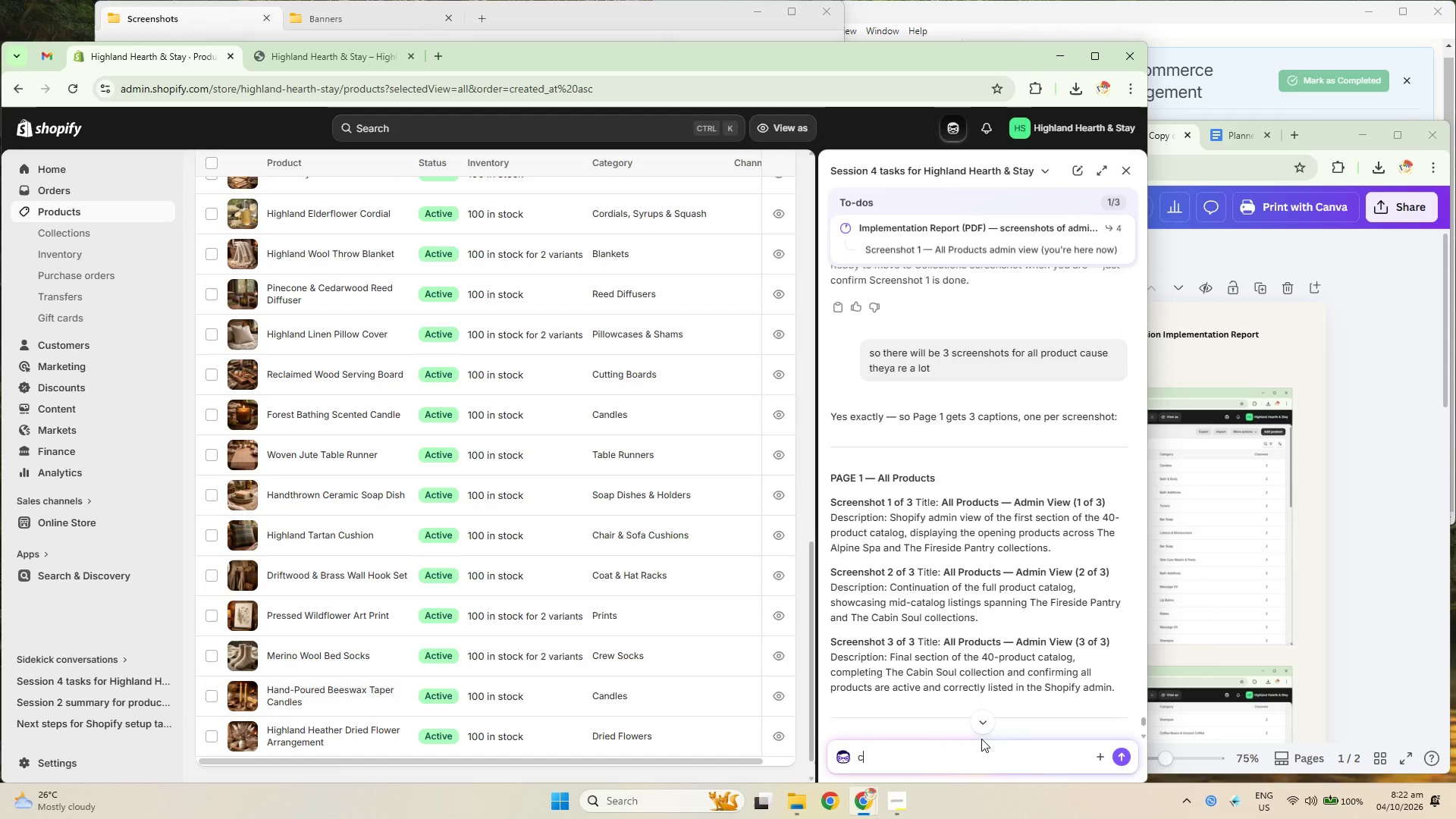 
key(Control+C)
 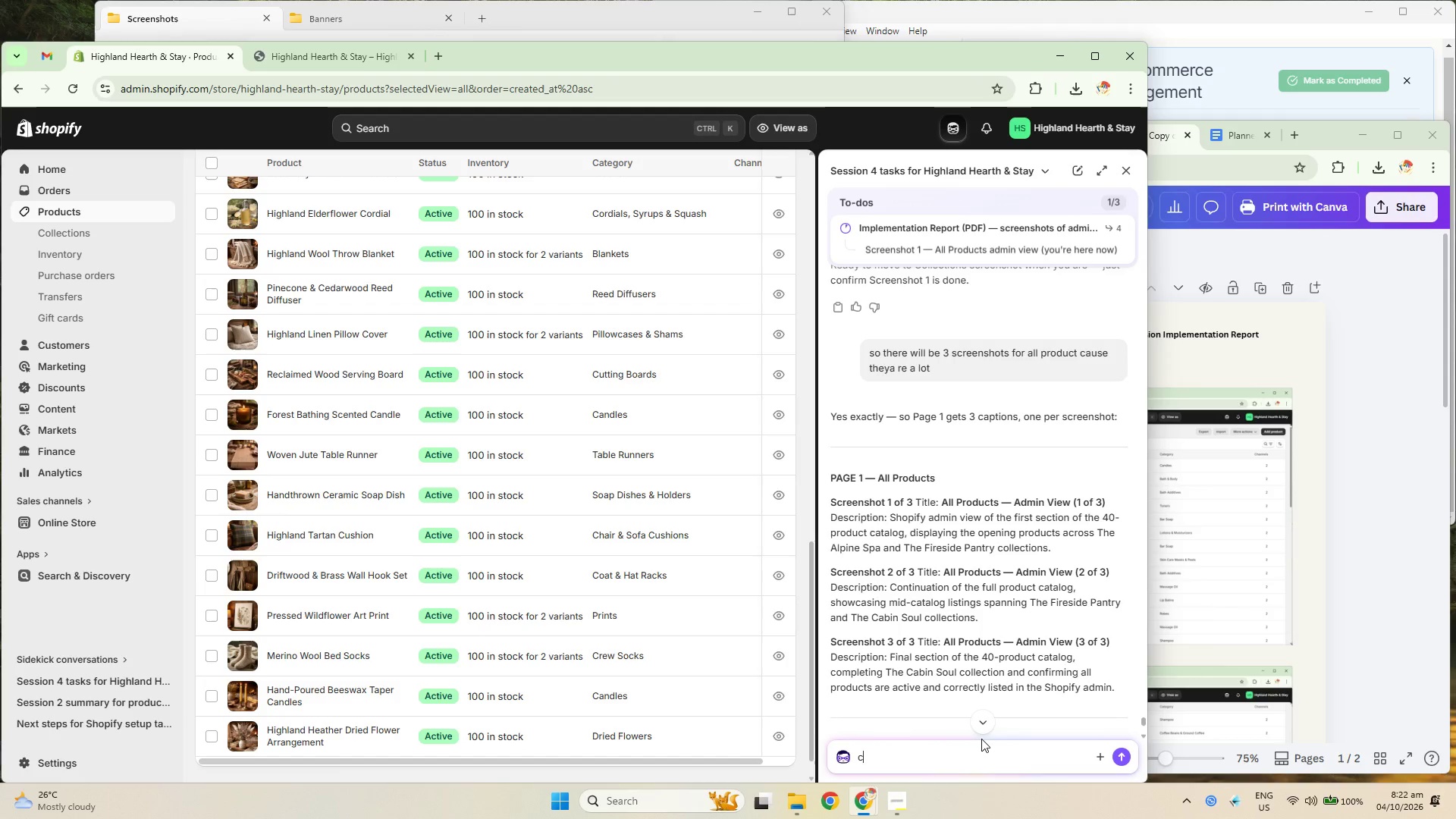 
key(Control+R)
 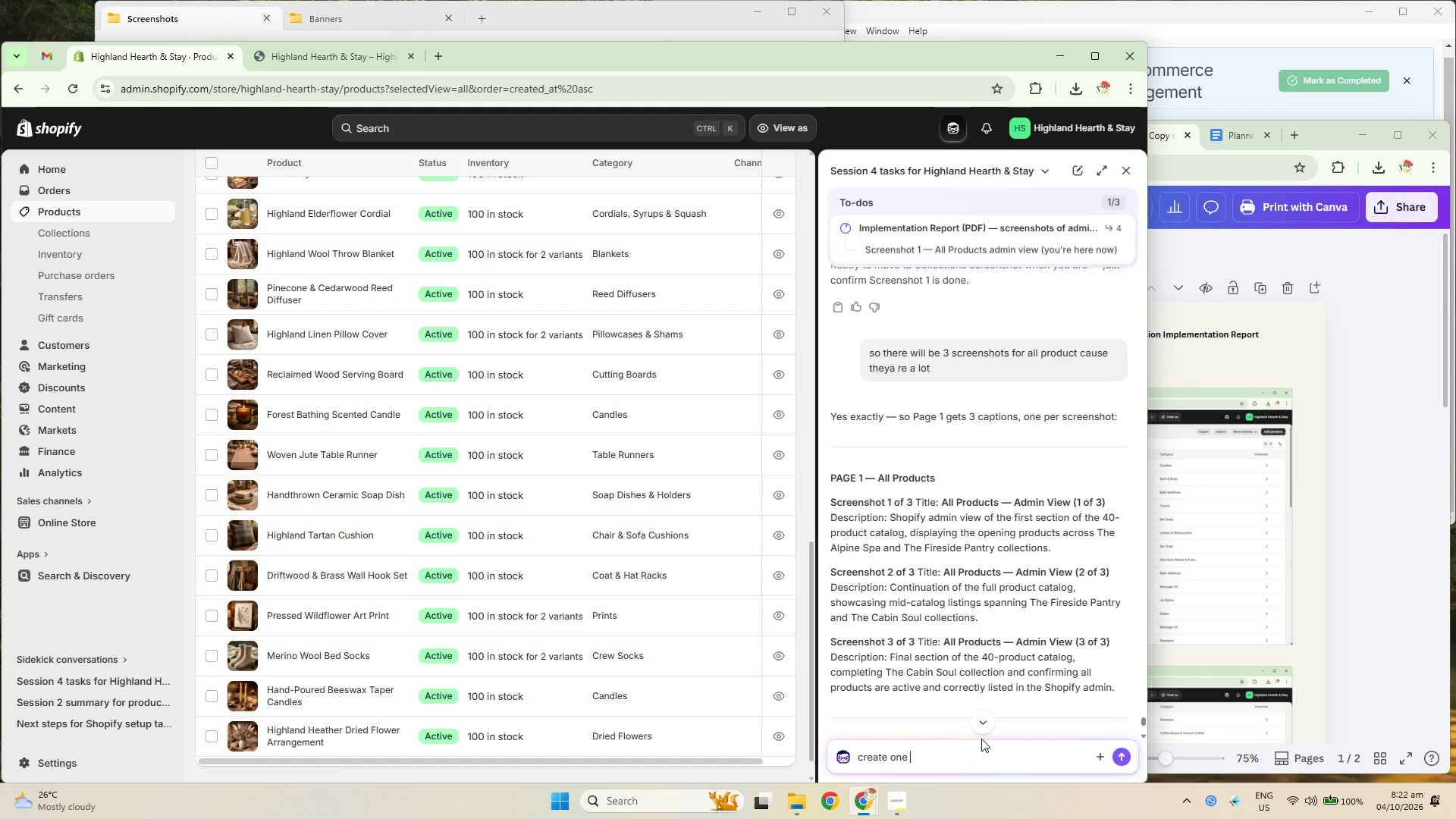 
key(Control+I)
 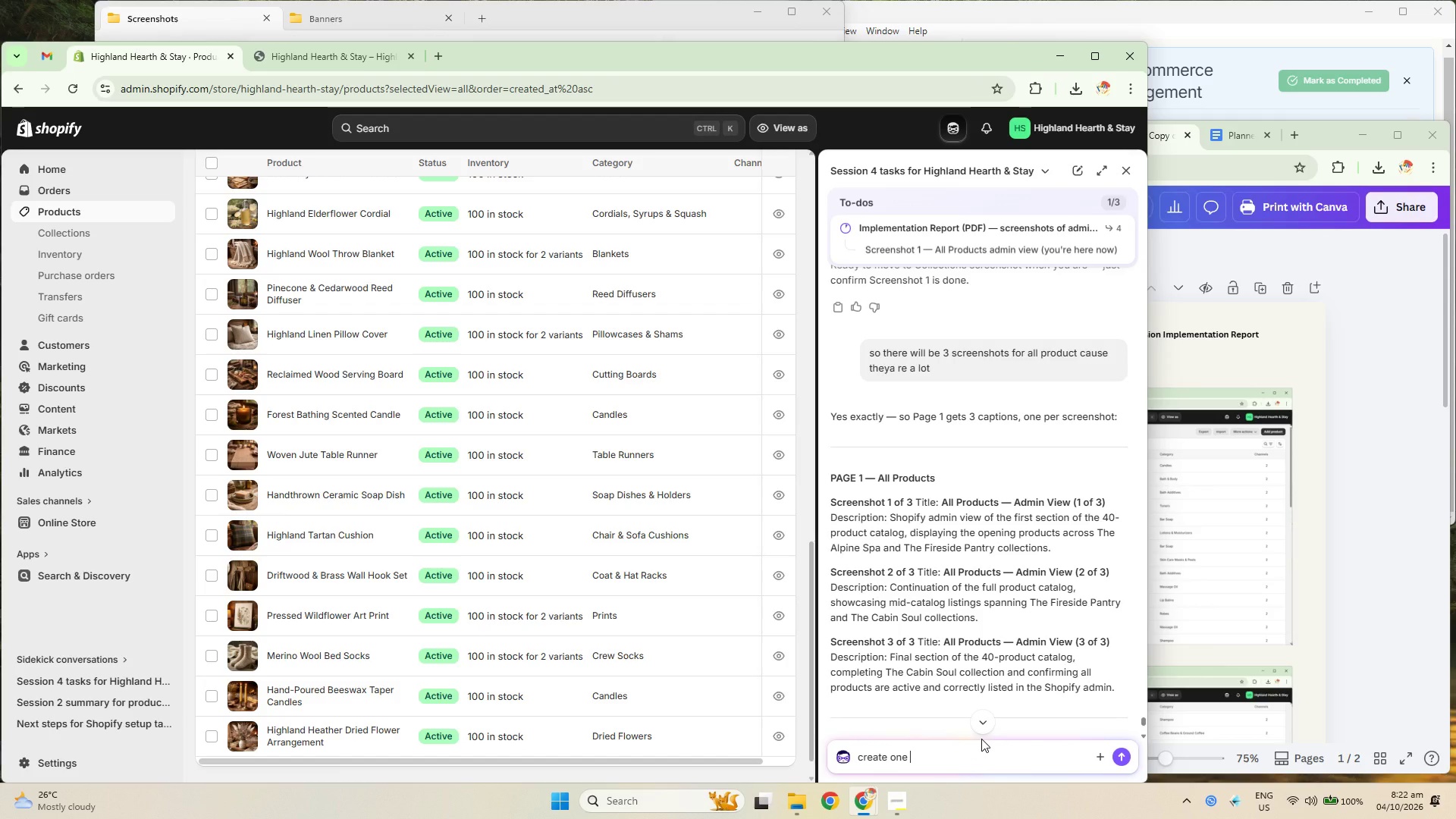 
key(Control+P)
 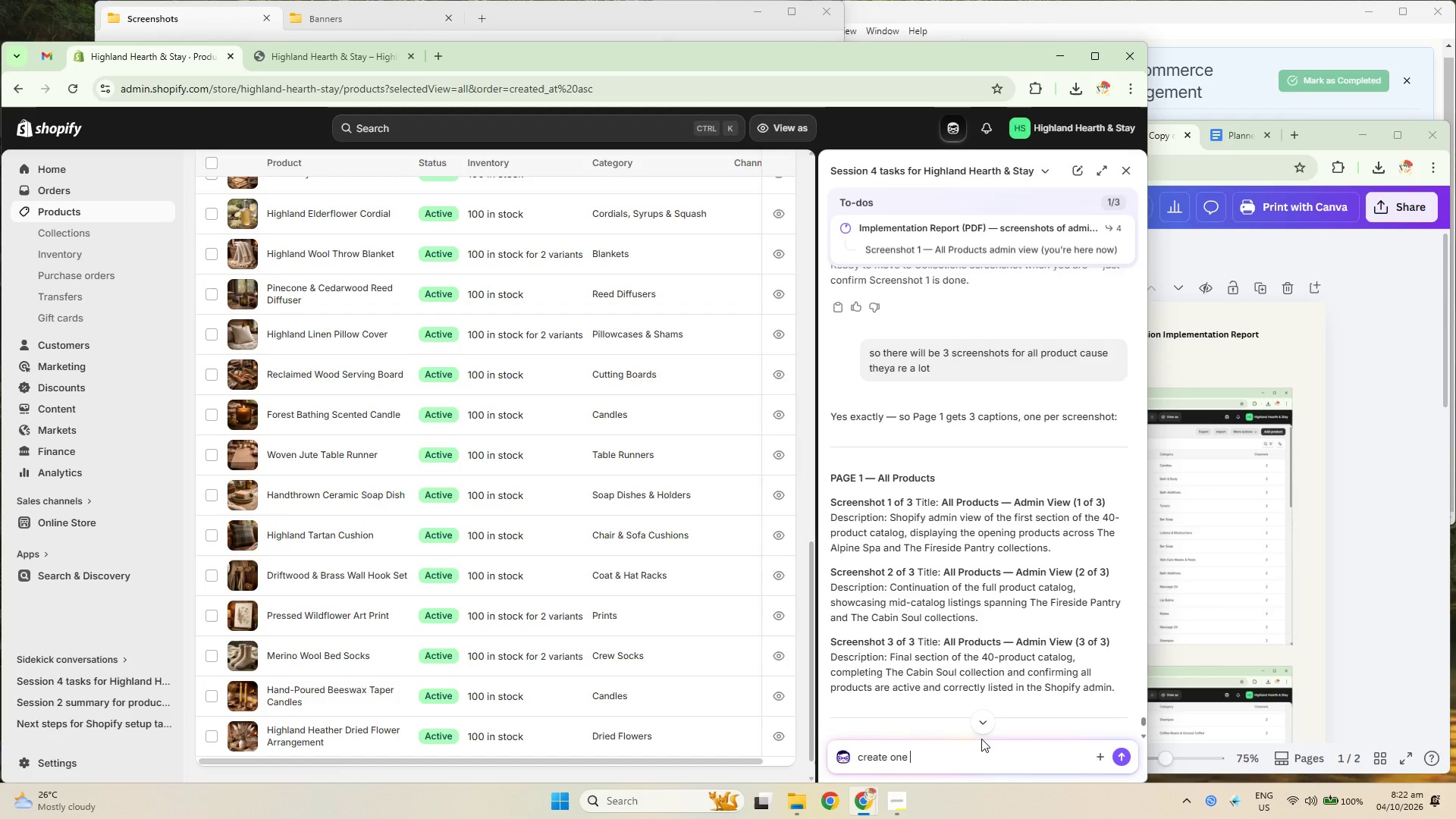 
key(Control+T)
 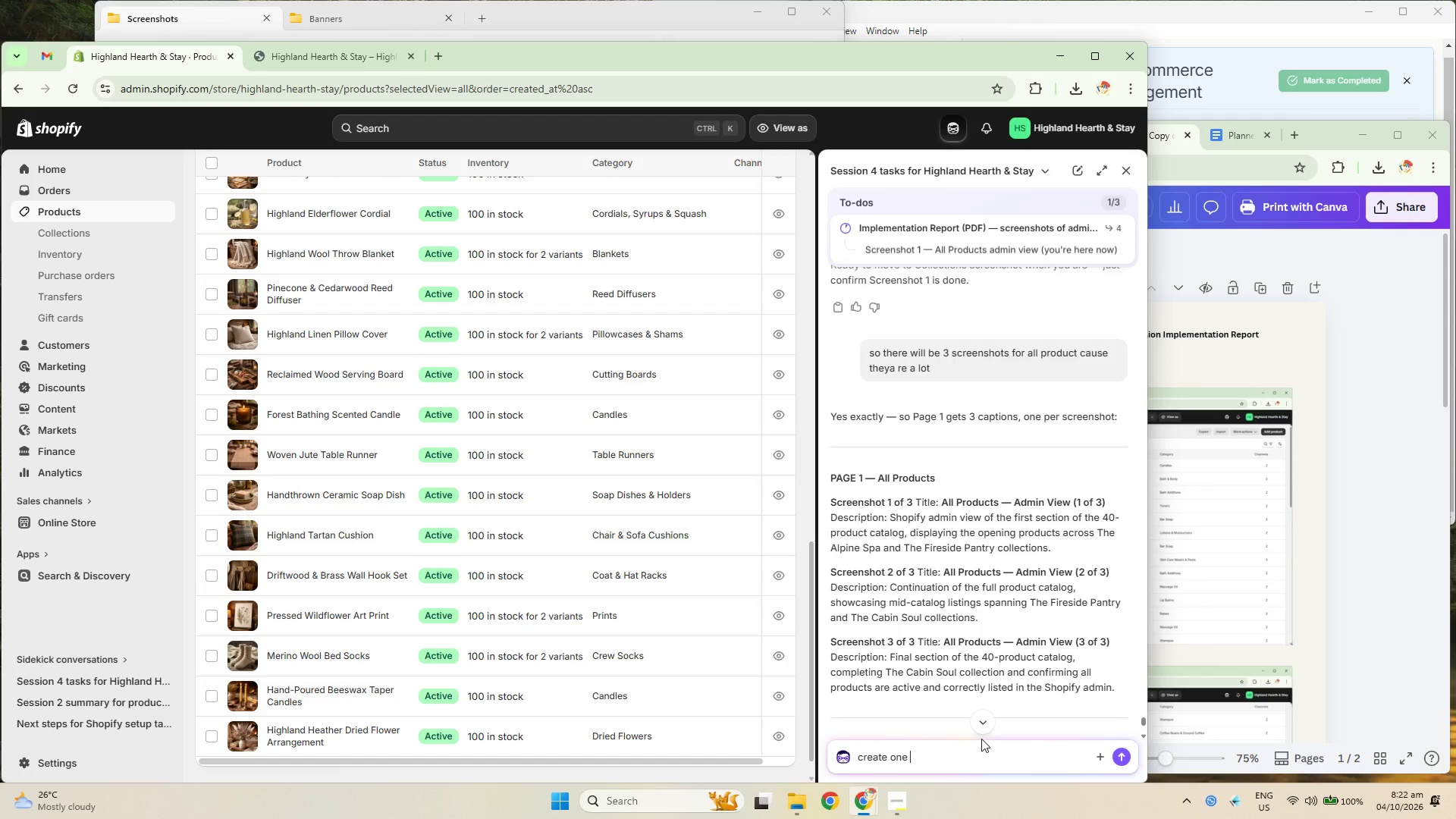 
key(Control+I)
 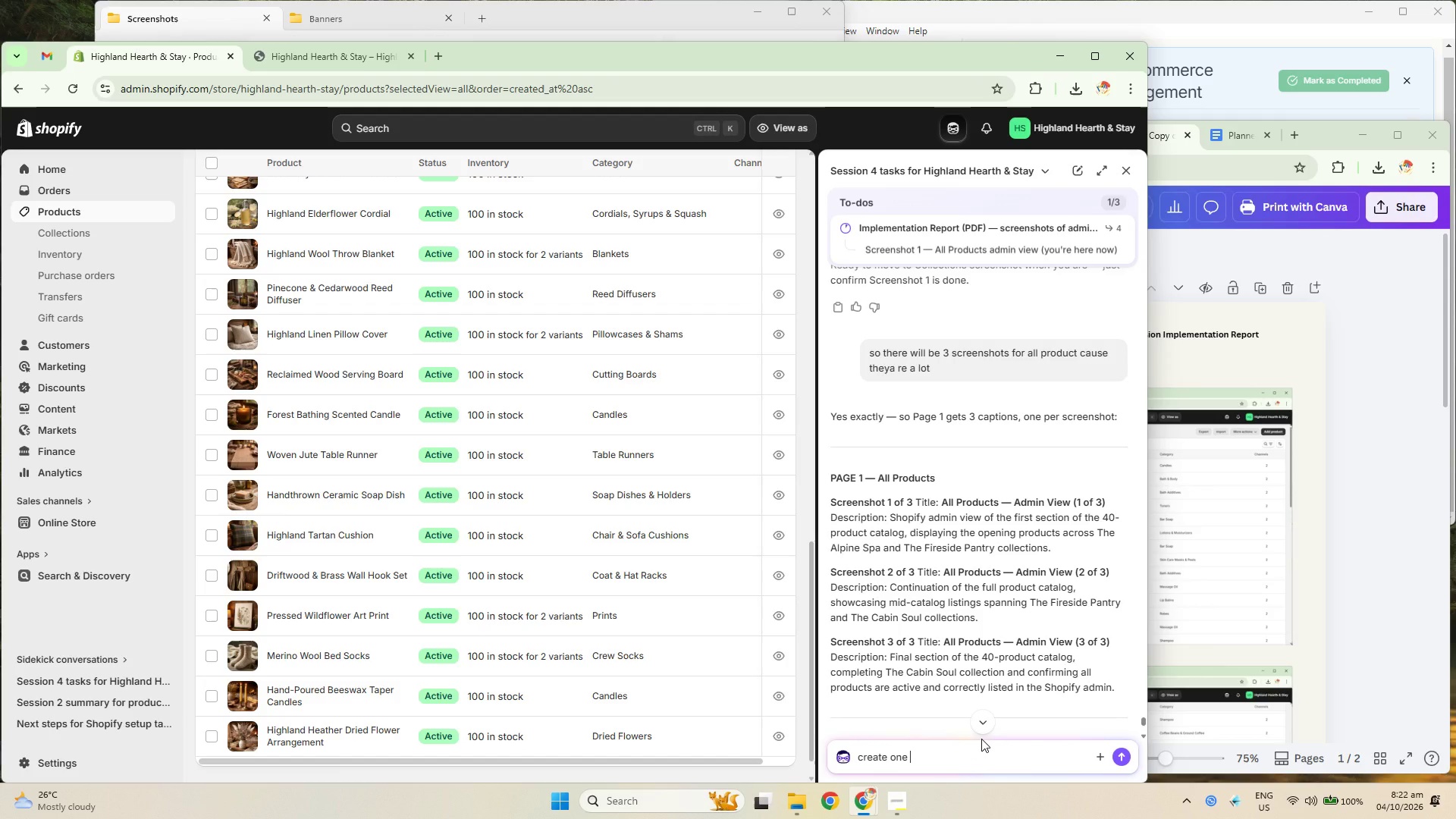 
key(Control+O)
 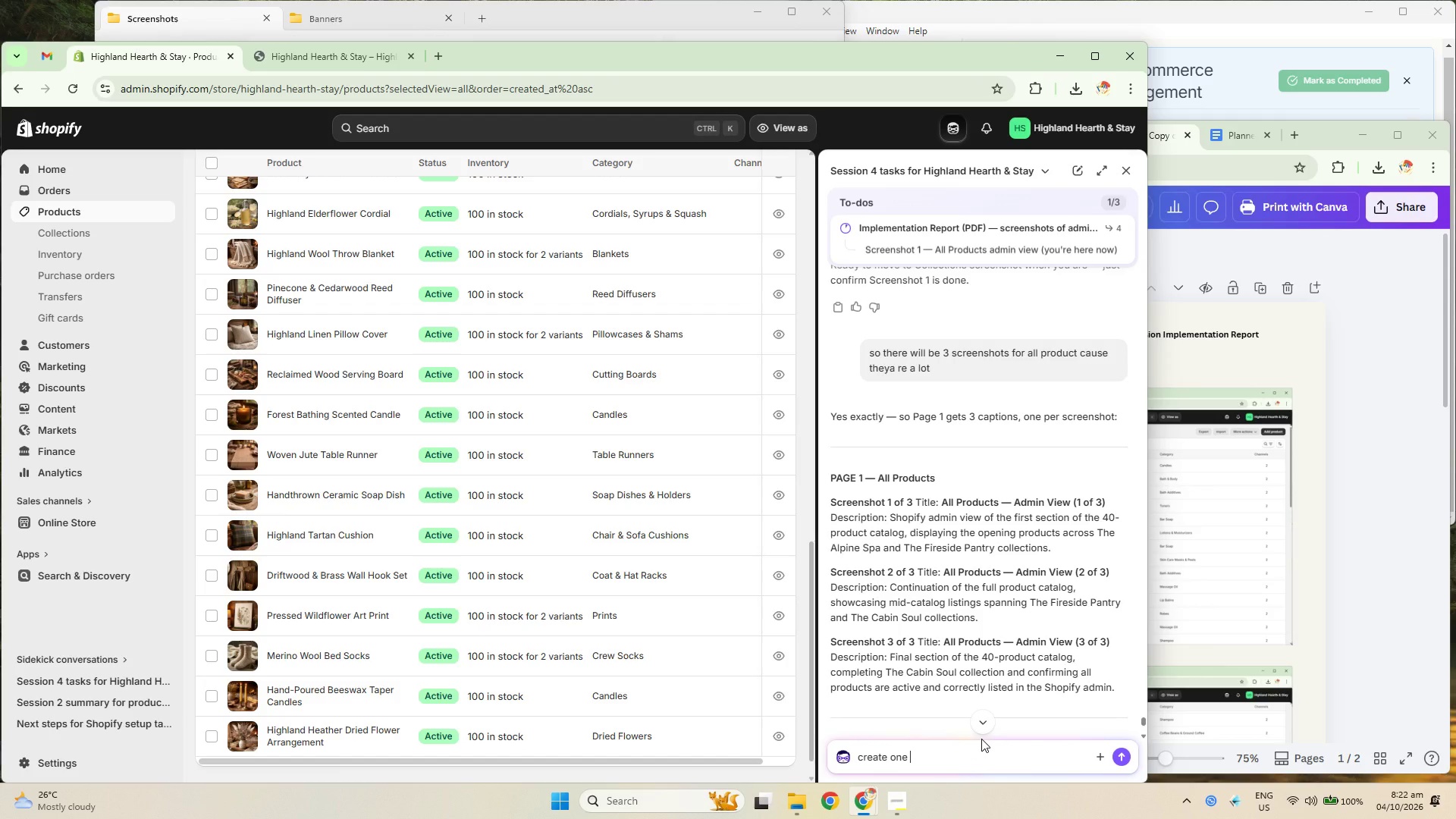 
key(Control+N)
 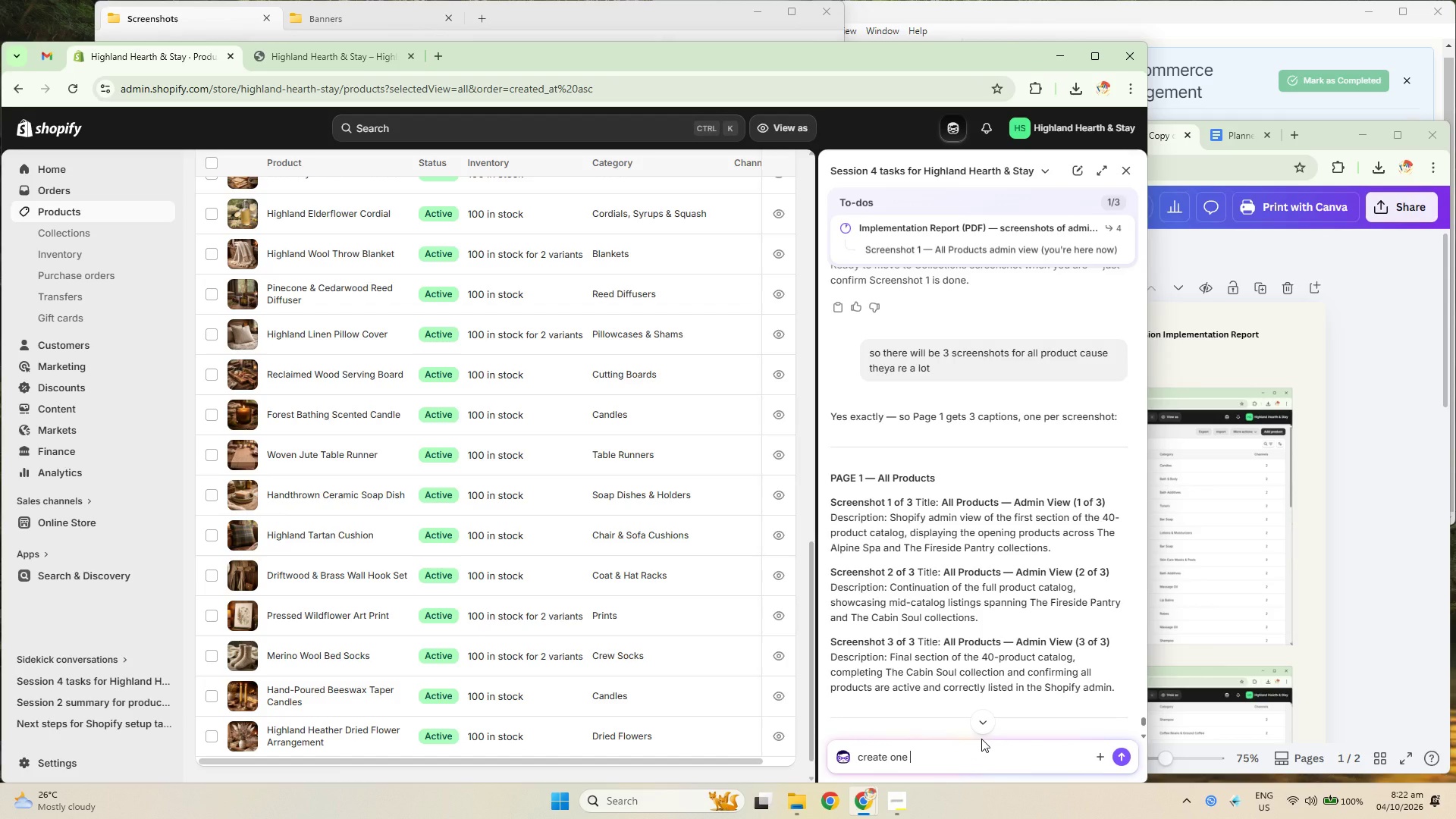 
key(Control+Space)
 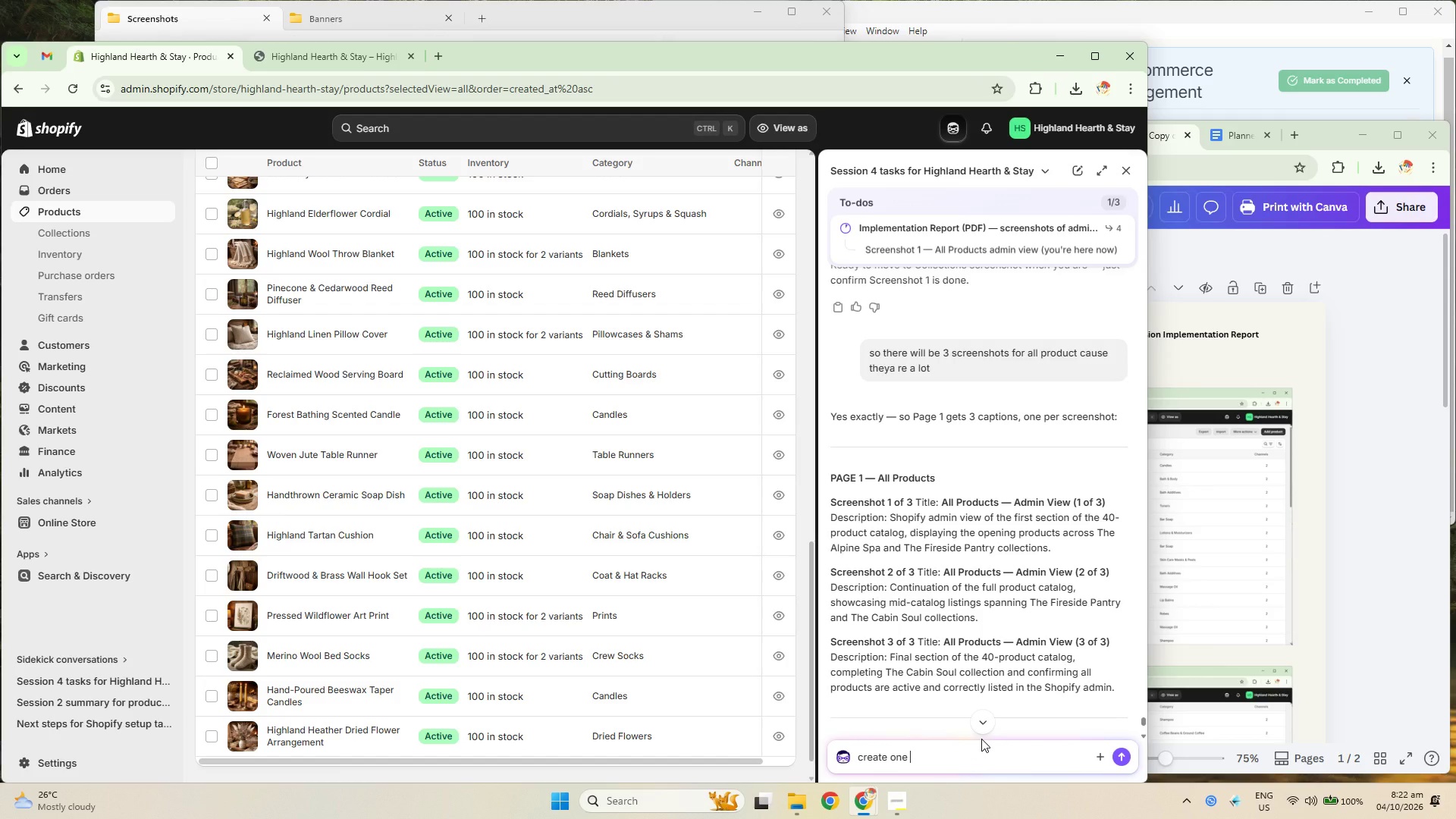 
key(Control+F)
 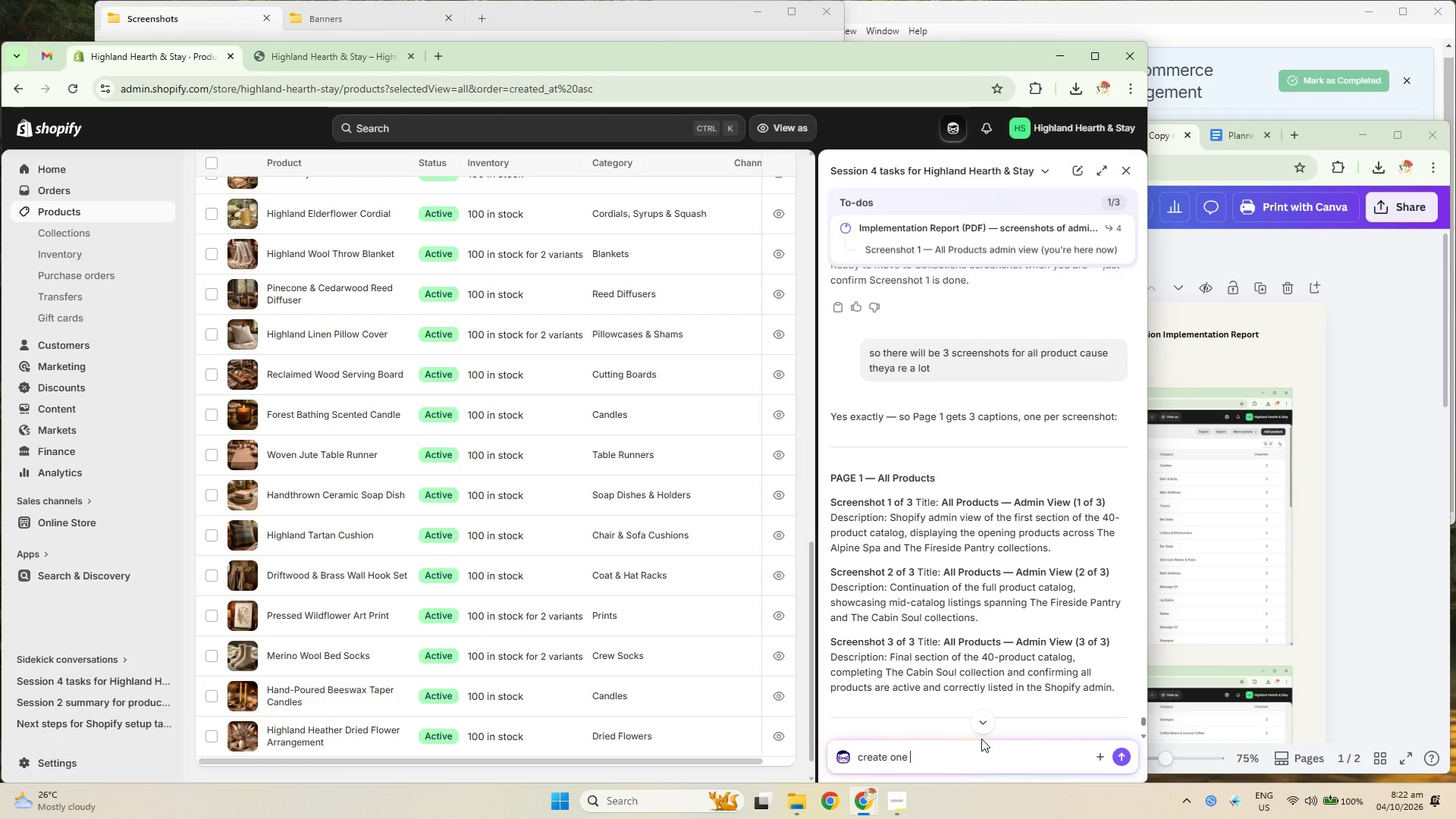 
key(Control+O)
 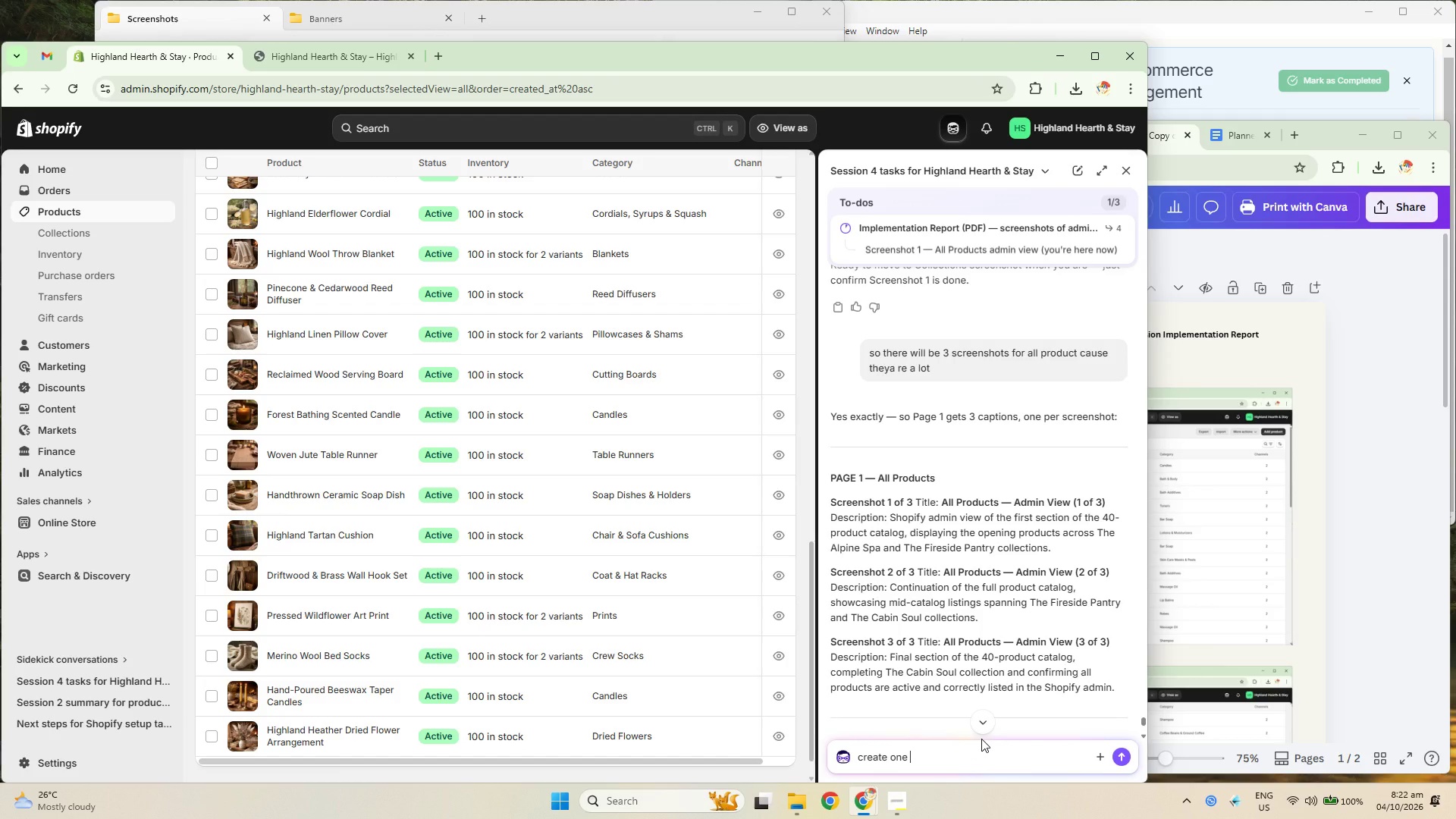 
key(Control+R)
 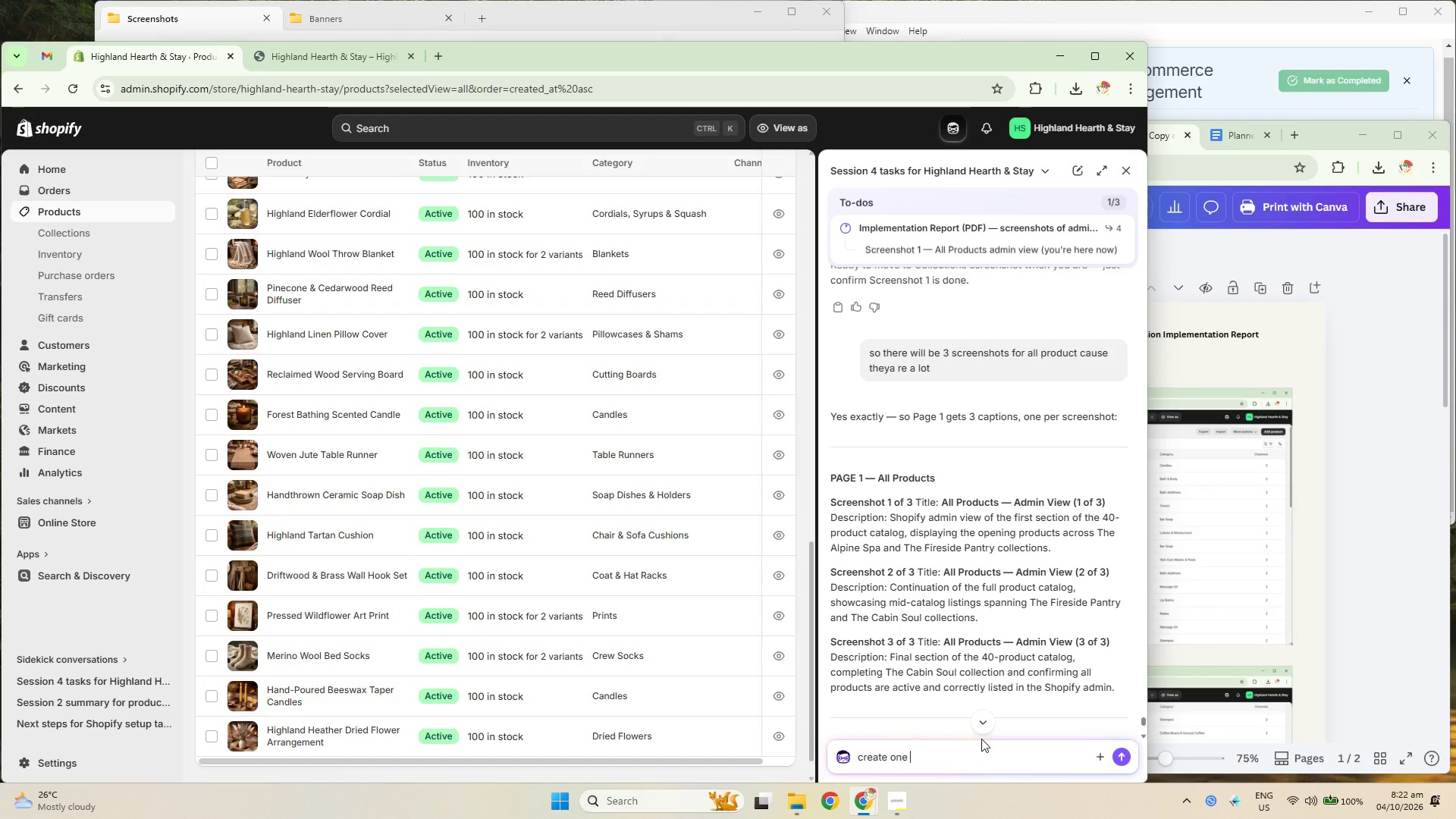 
key(Control+Space)
 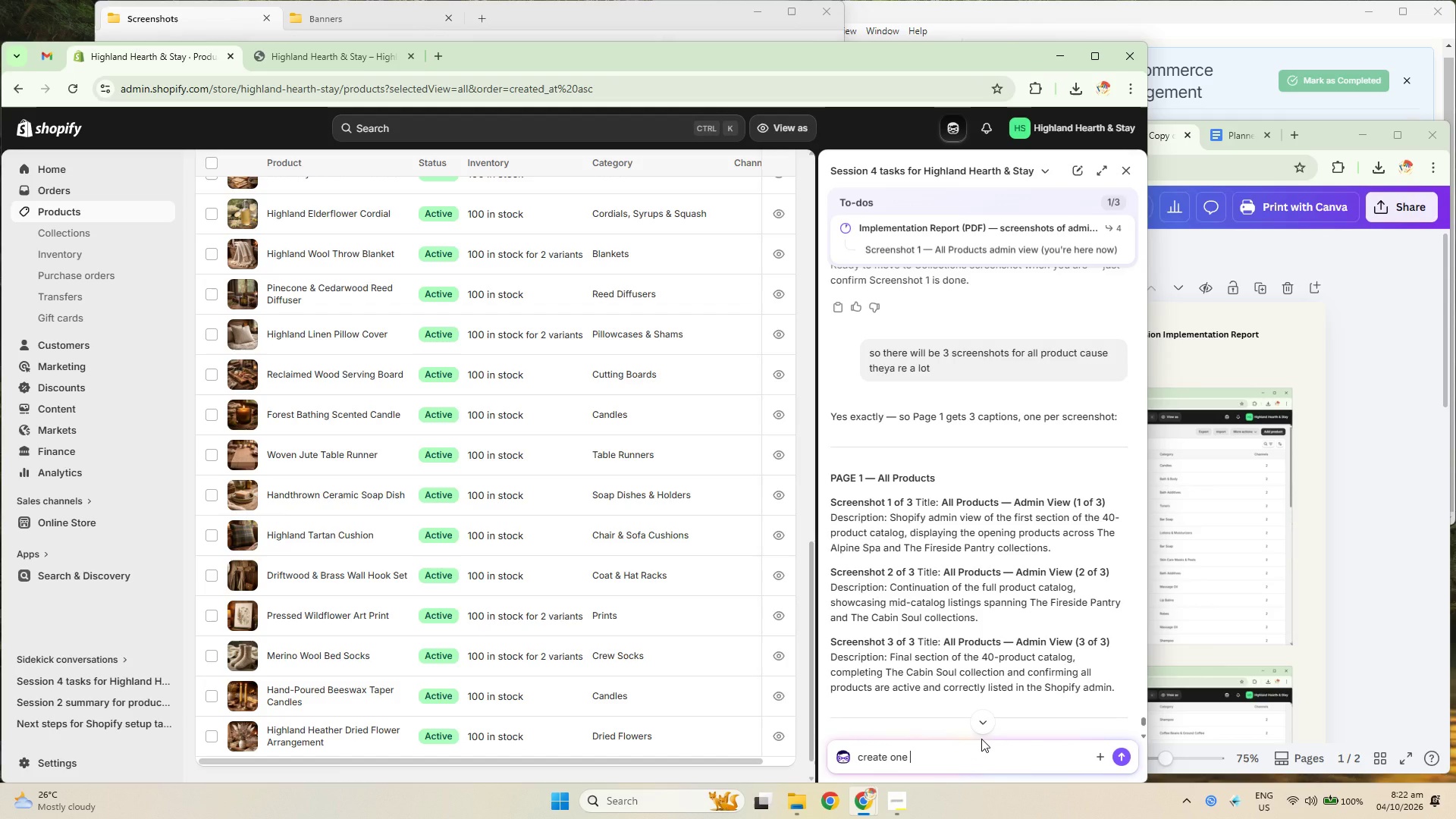 
key(Control+A)
 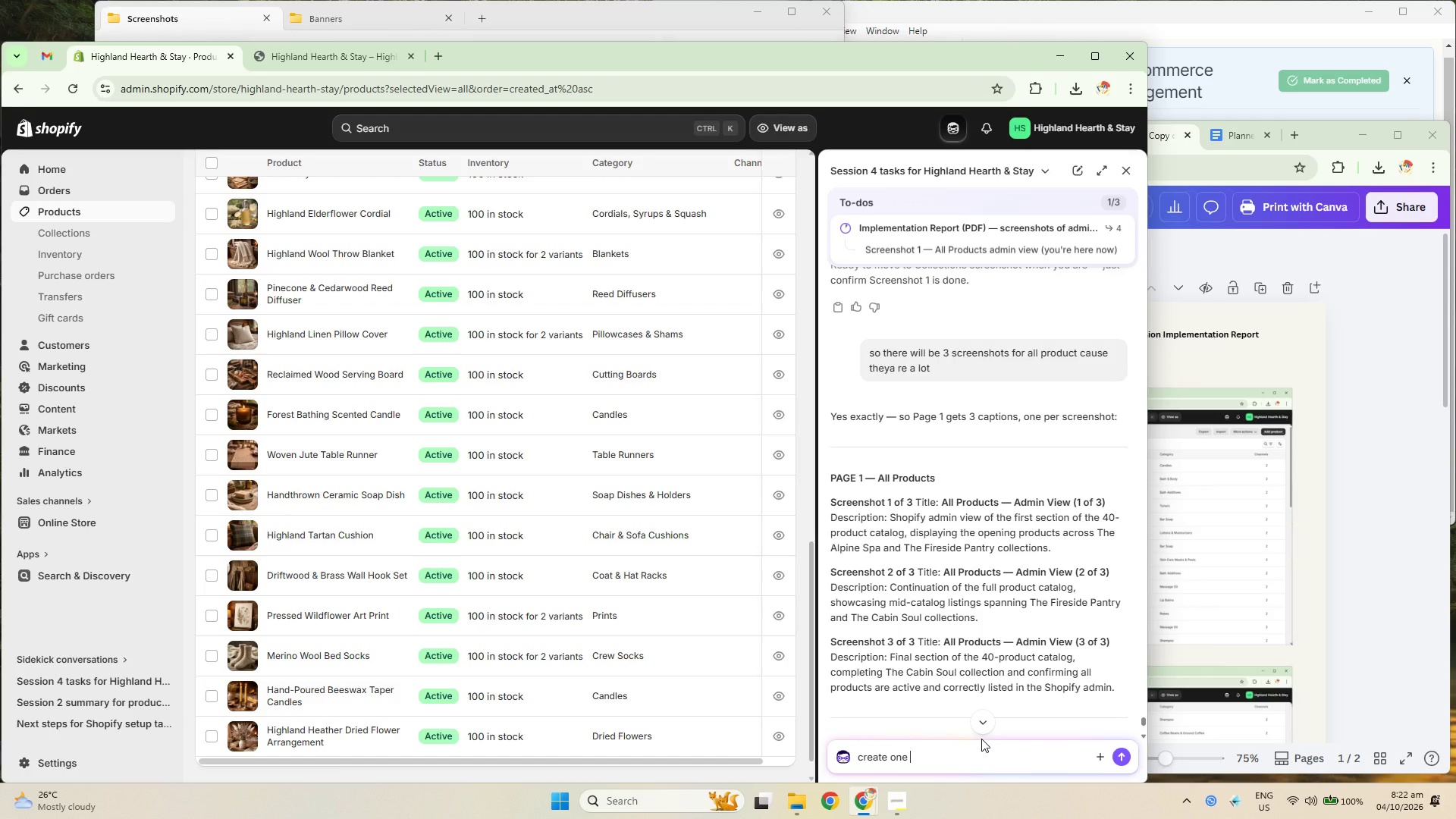 
key(Control+L)
 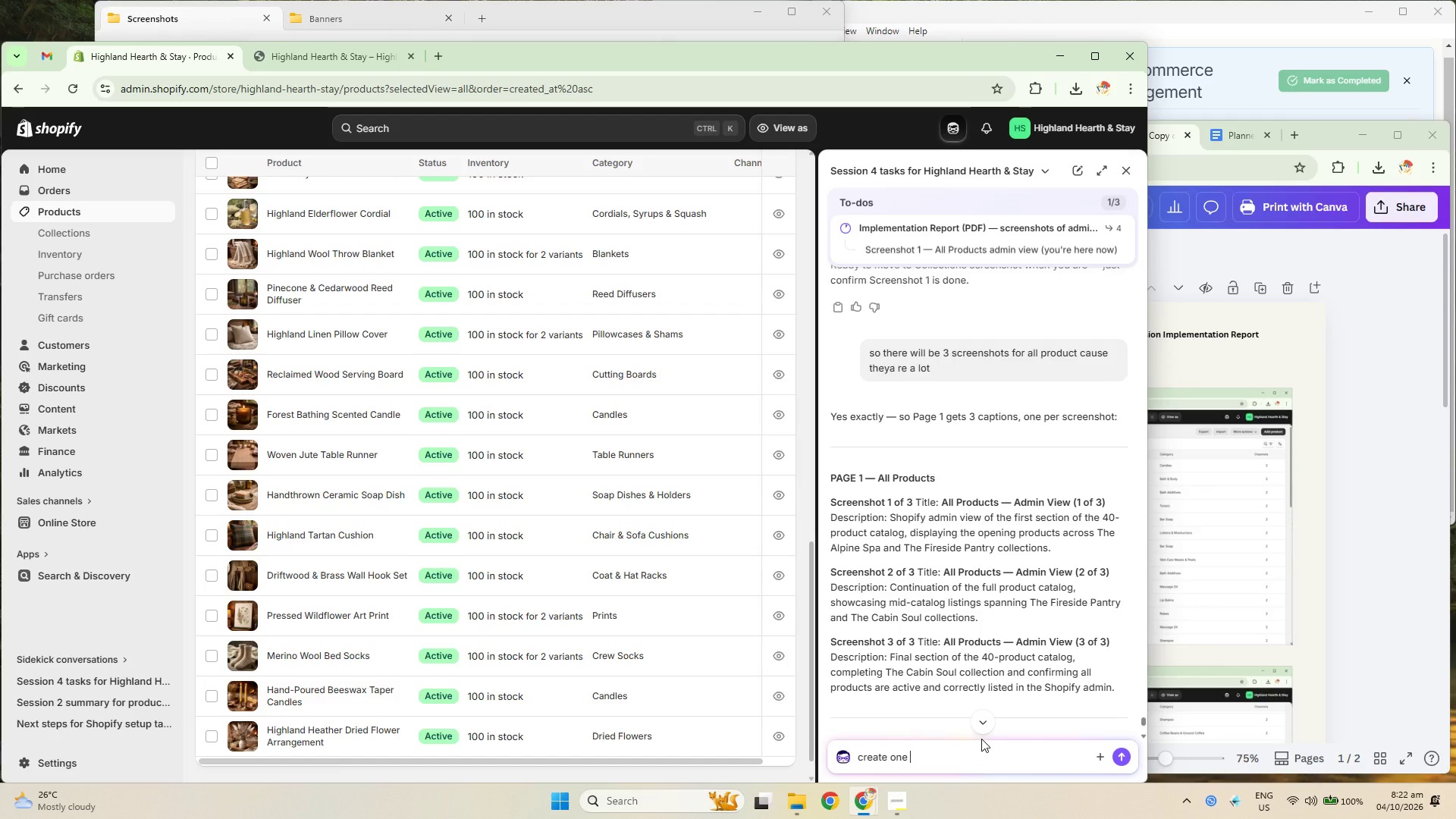 
key(Control+L)
 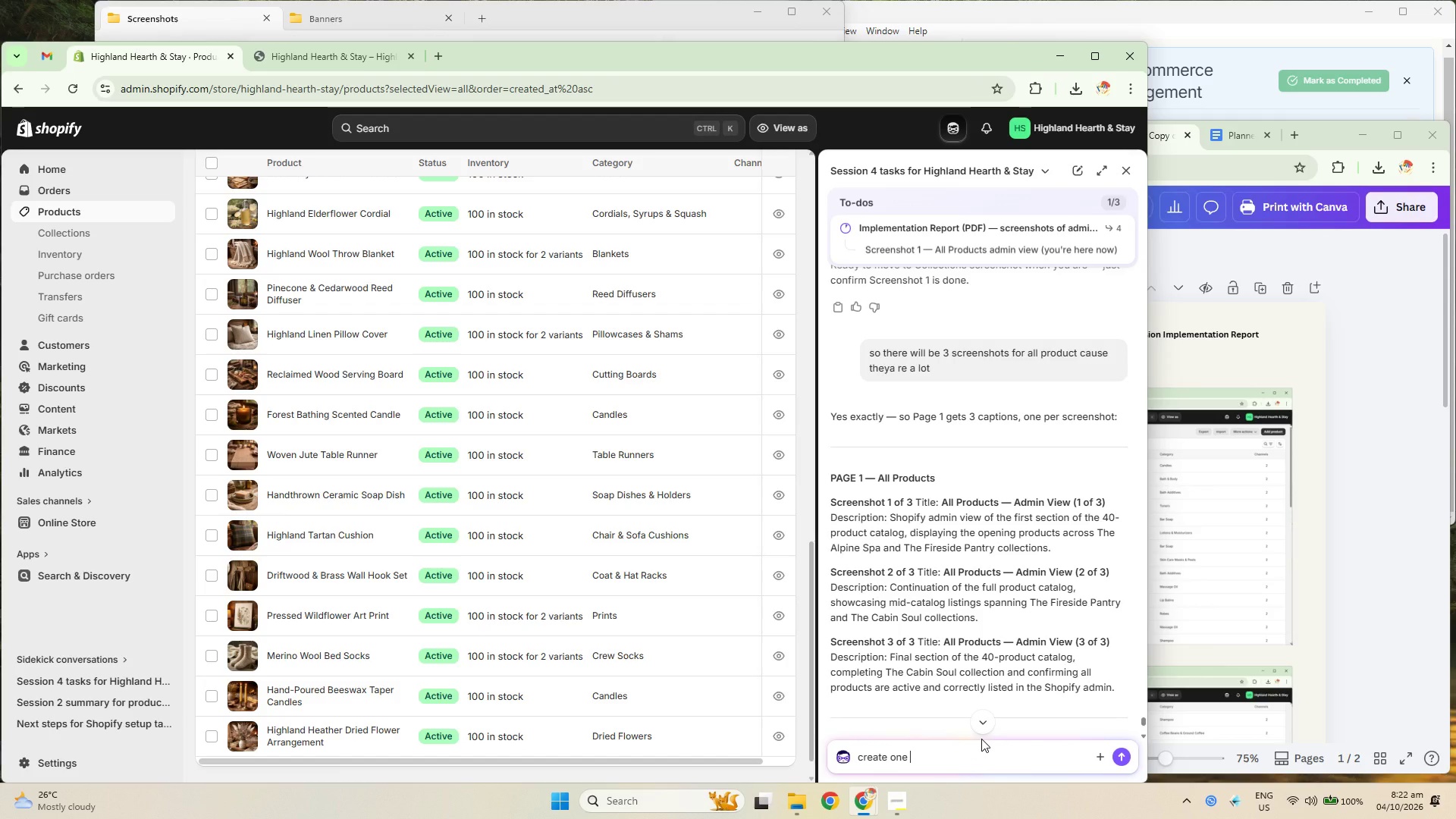 
key(Control+Space)
 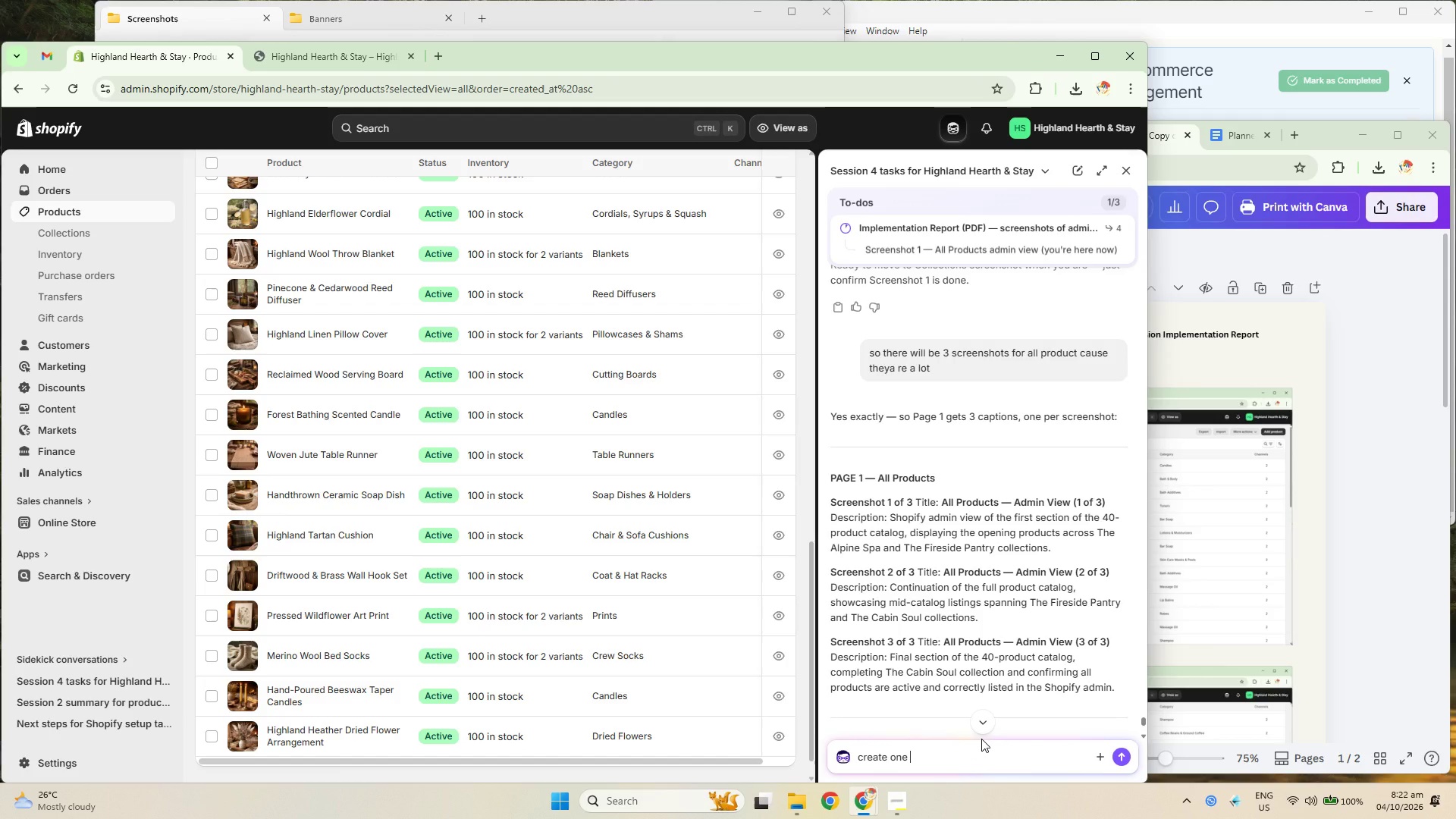 
key(Control+P)
 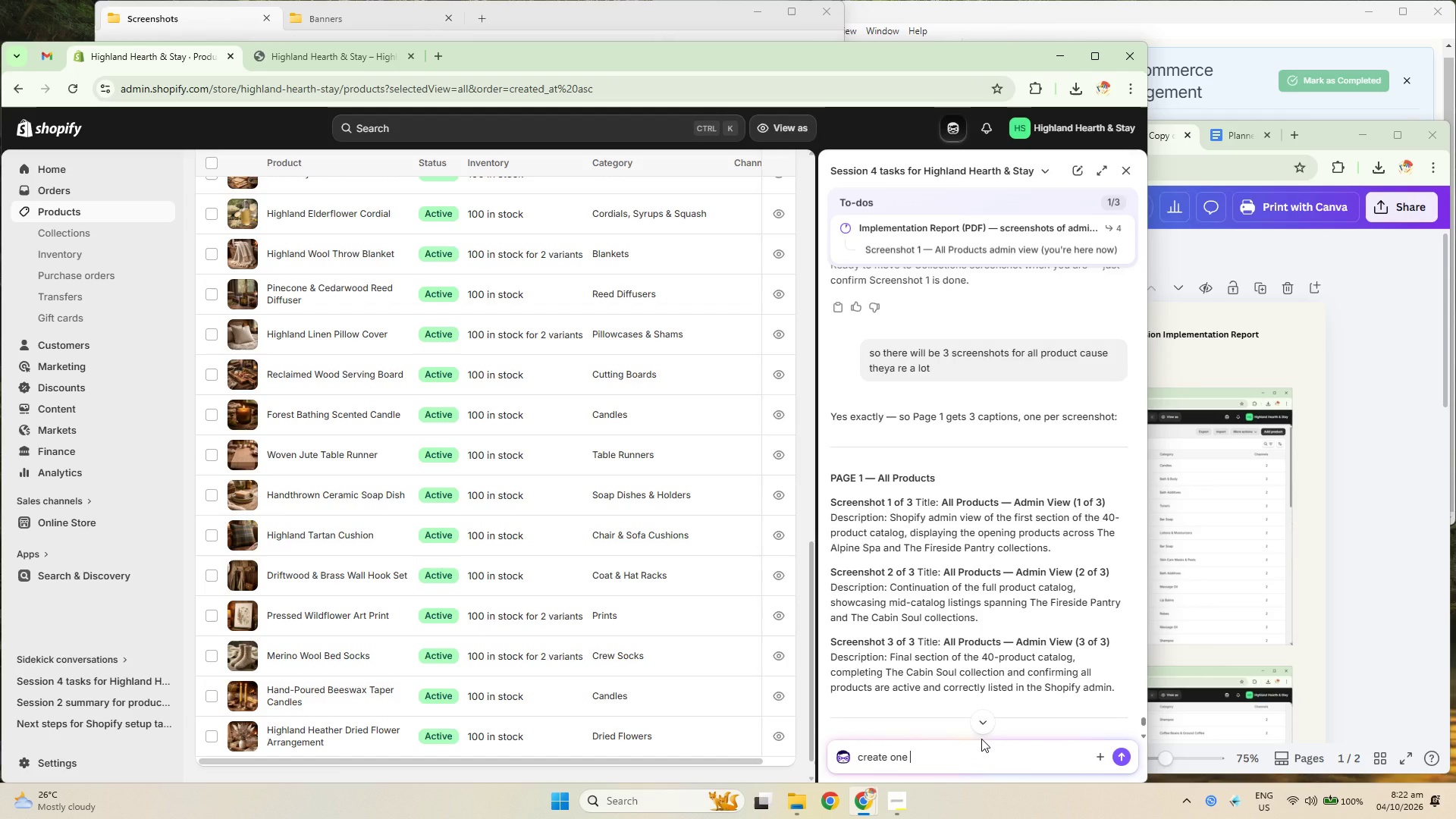 
key(Control+R)
 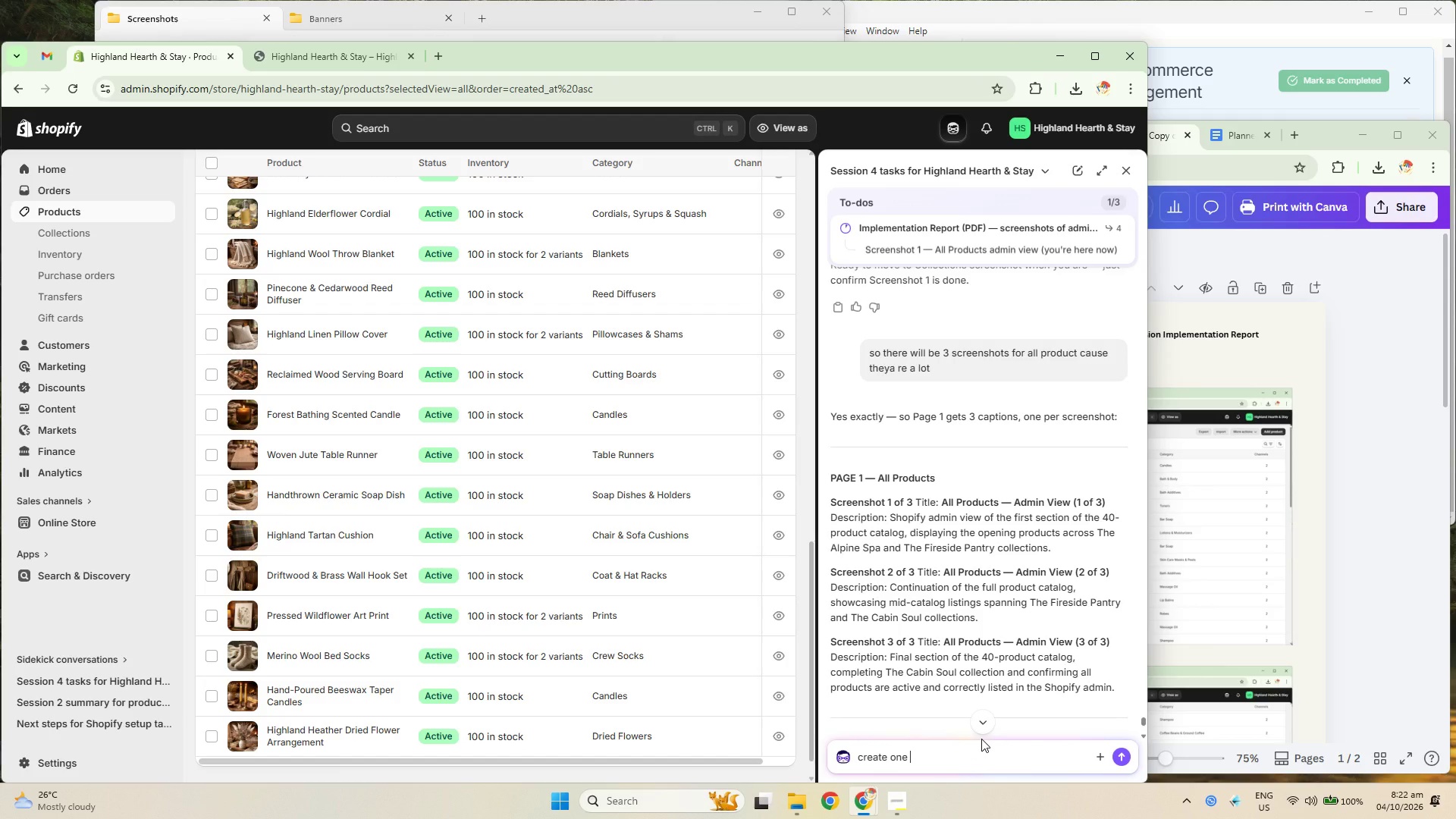 
key(Control+O)
 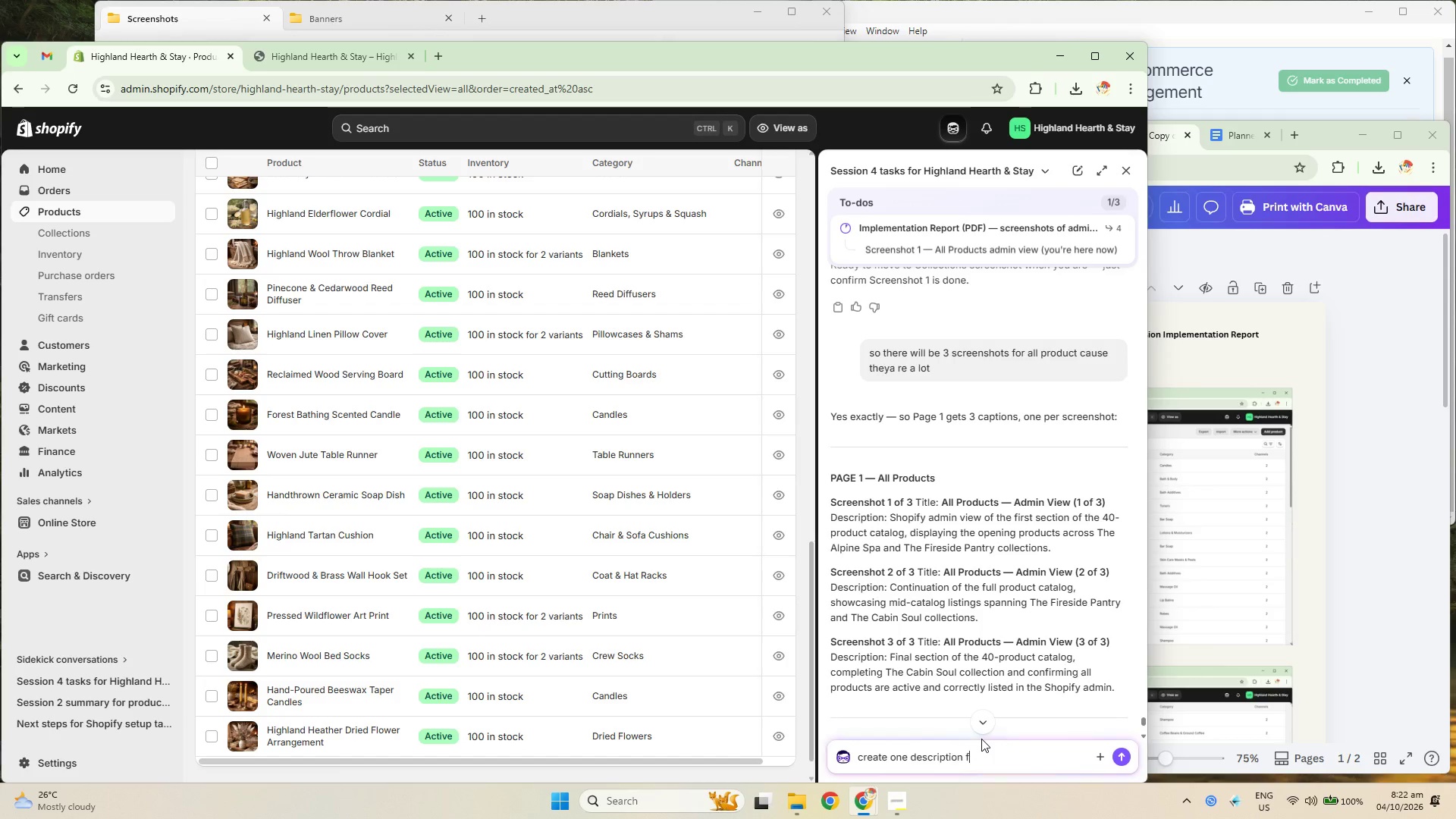 
key(Control+D)
 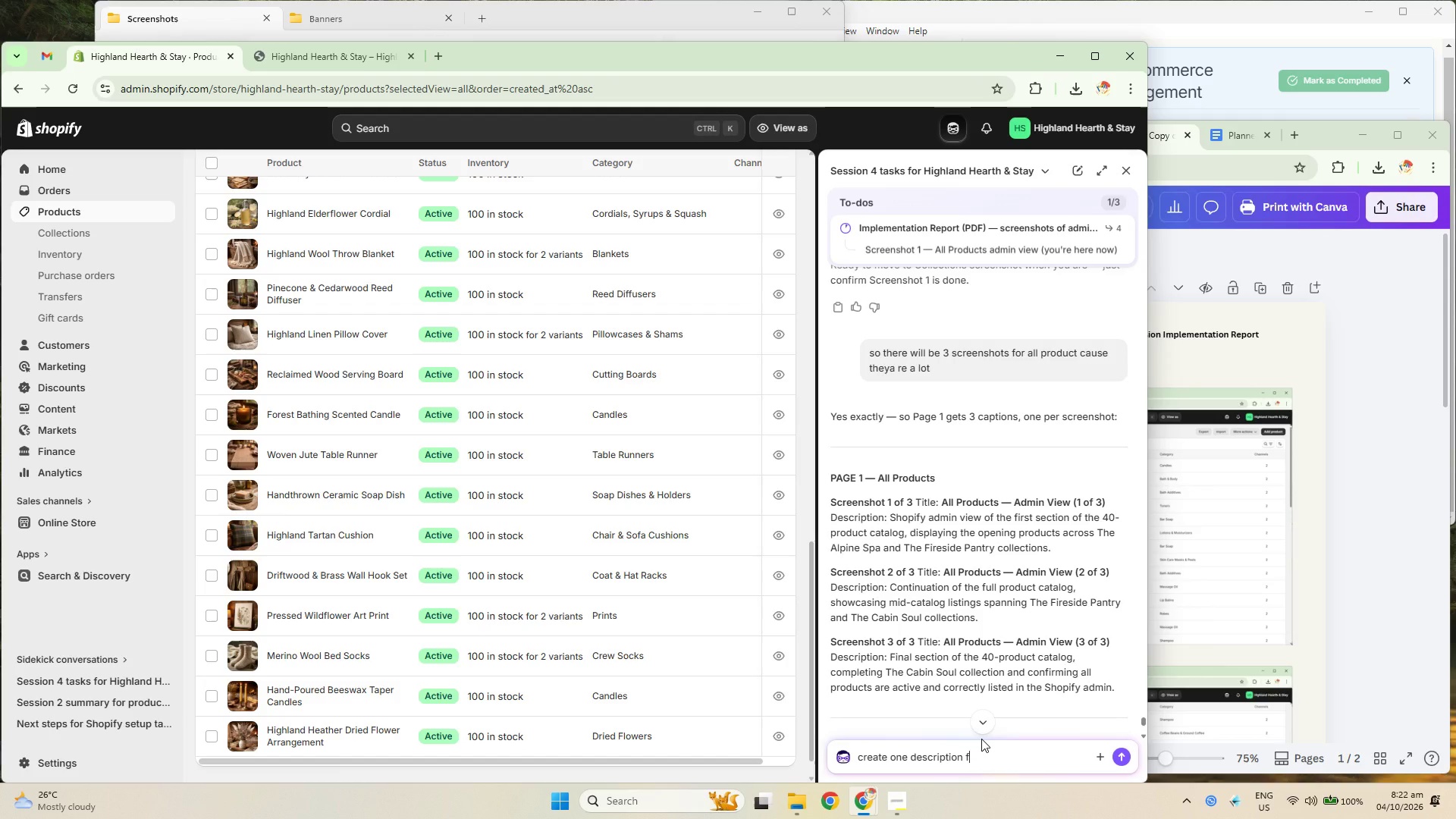 
key(Control+U)
 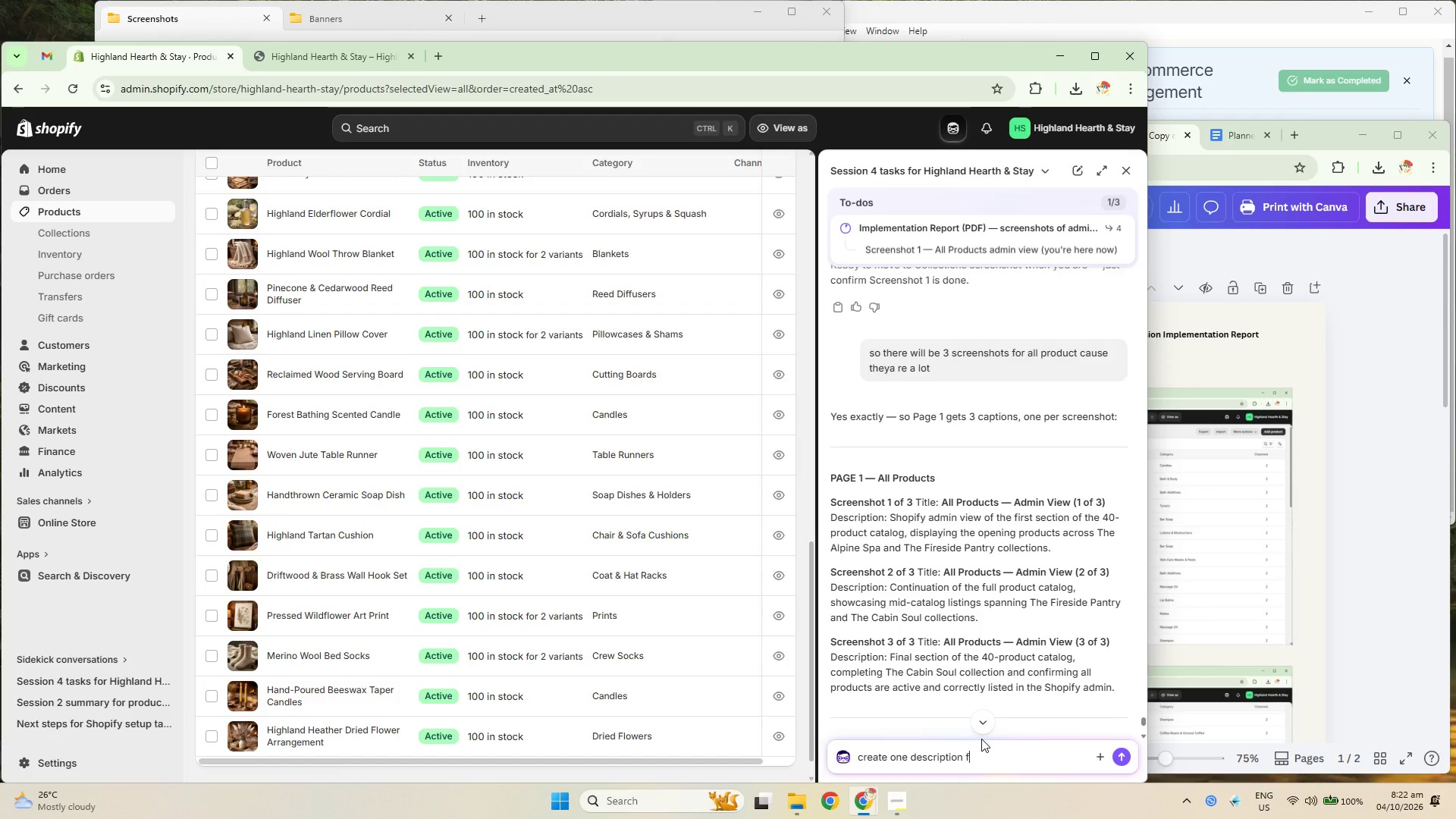 
key(Control+C)
 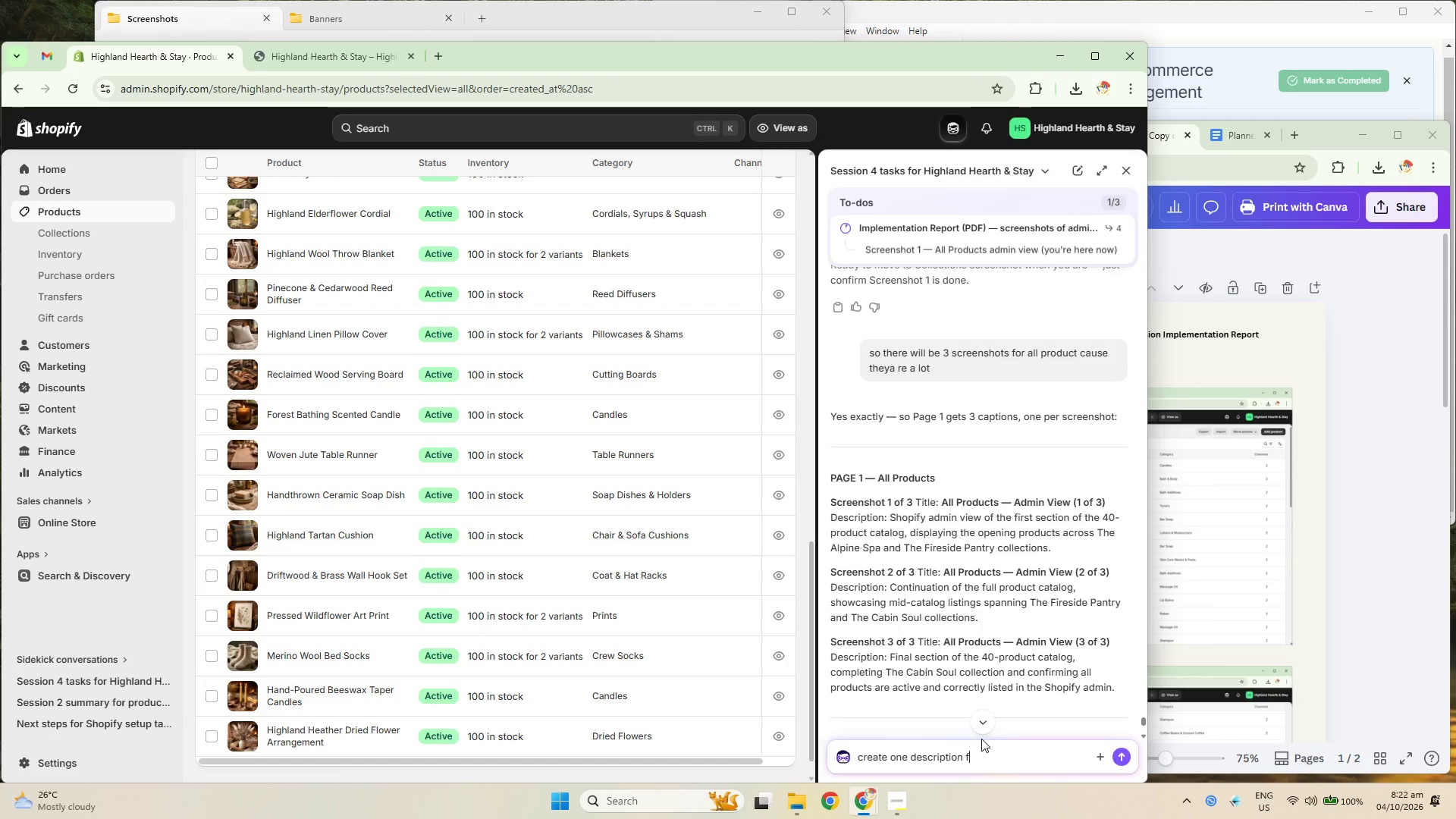 
key(Control+T)
 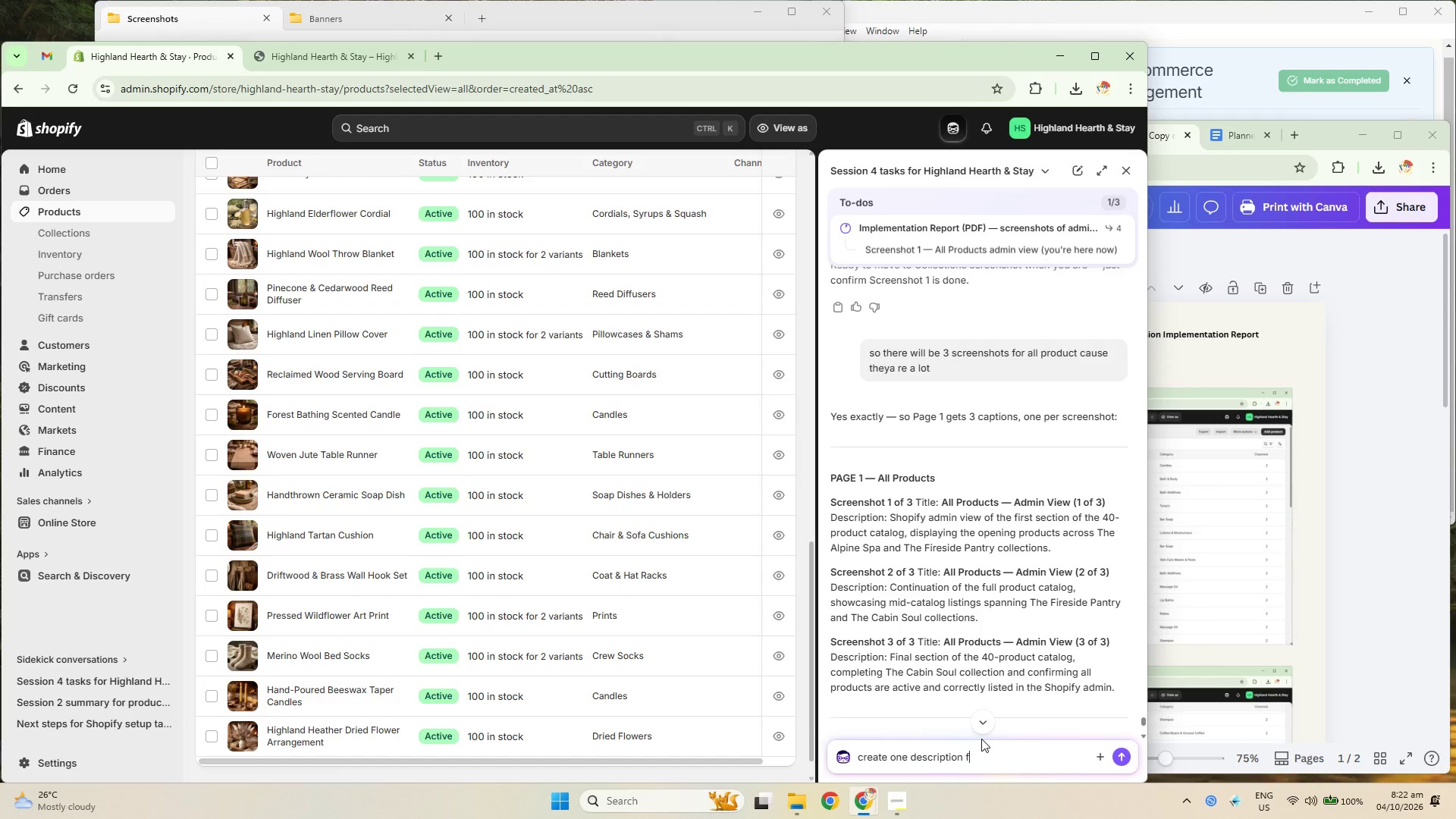 
key(Control+S)
 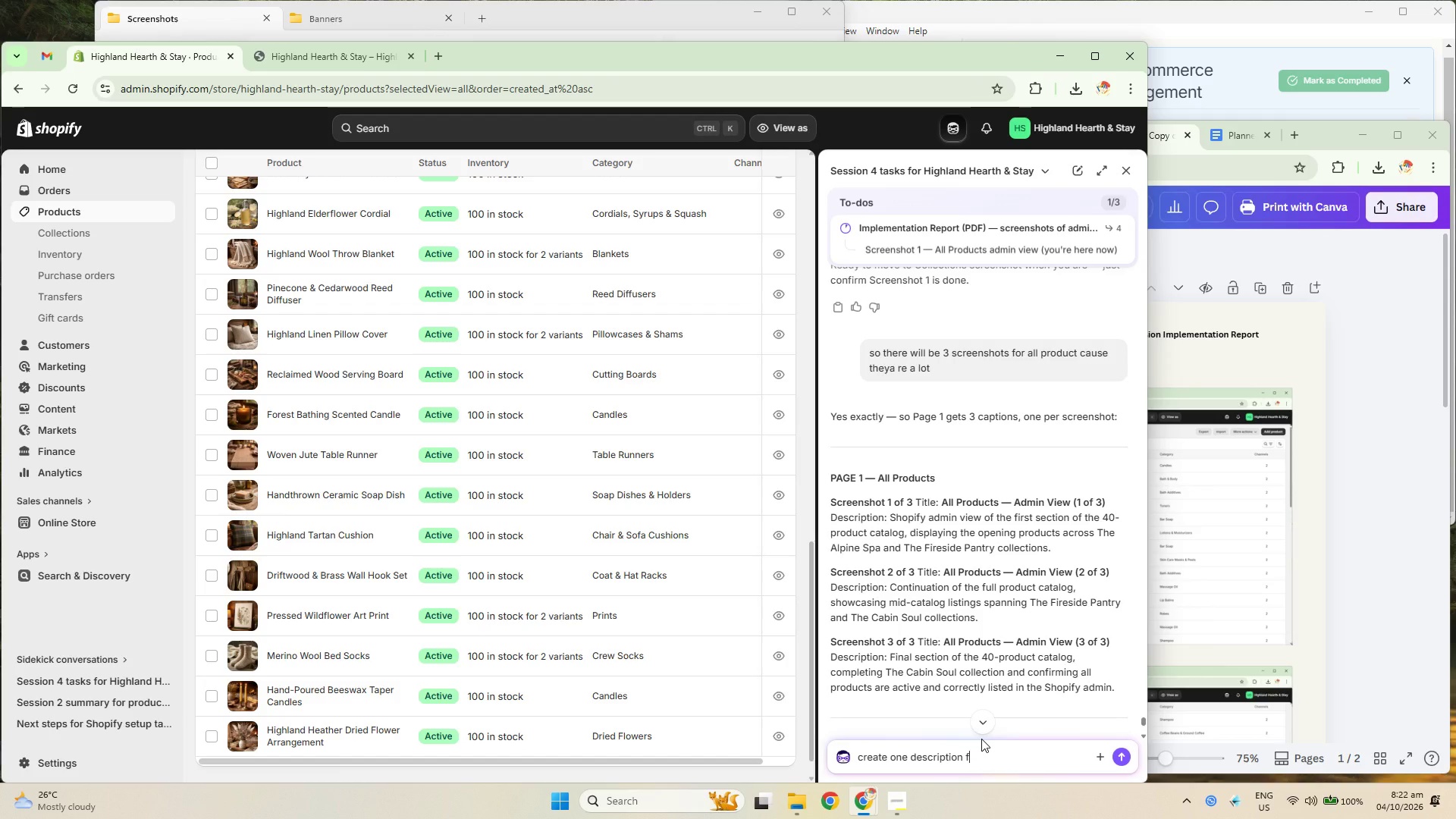 
key(Control+Enter)
 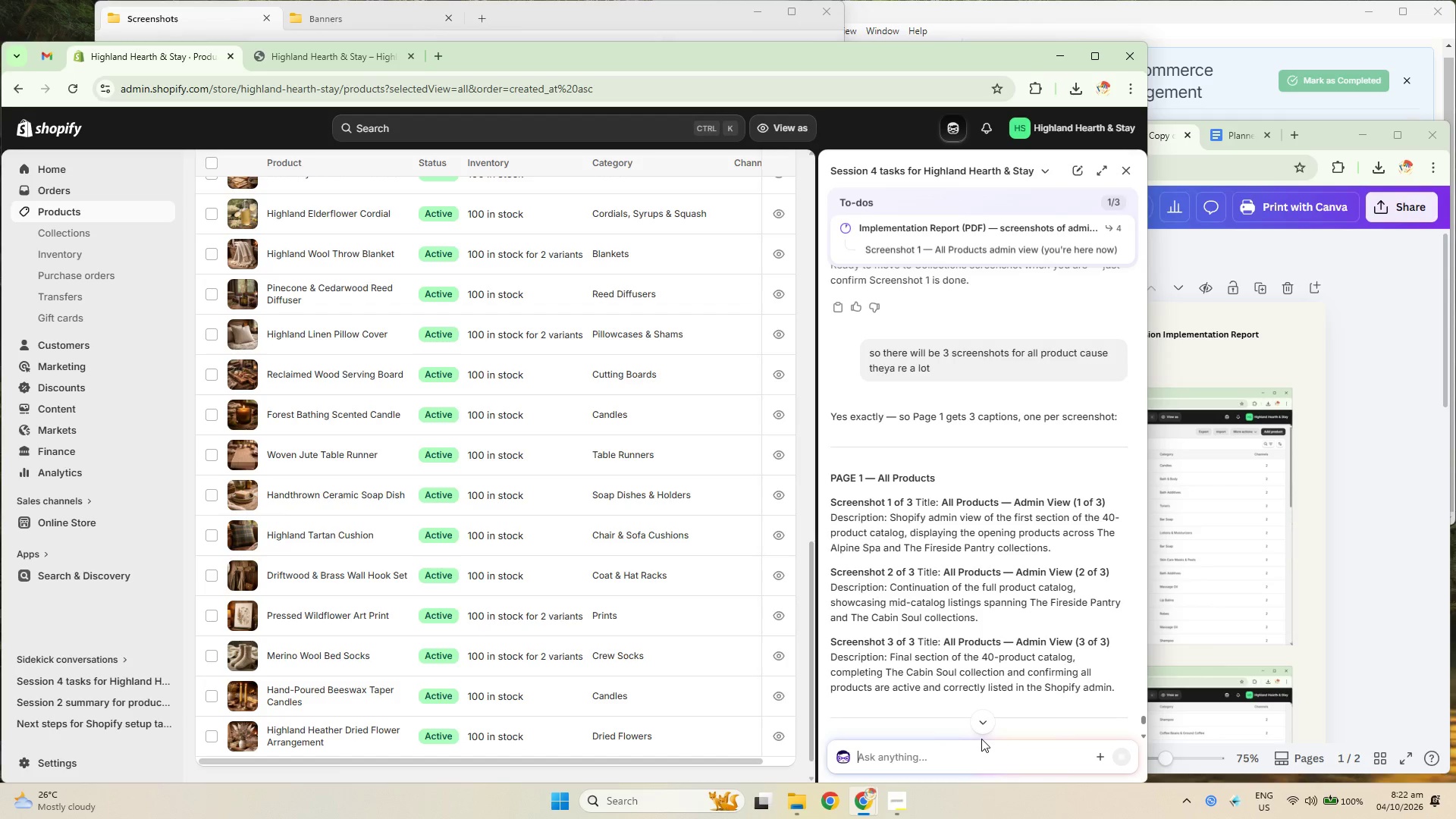 
wait(8.89)
 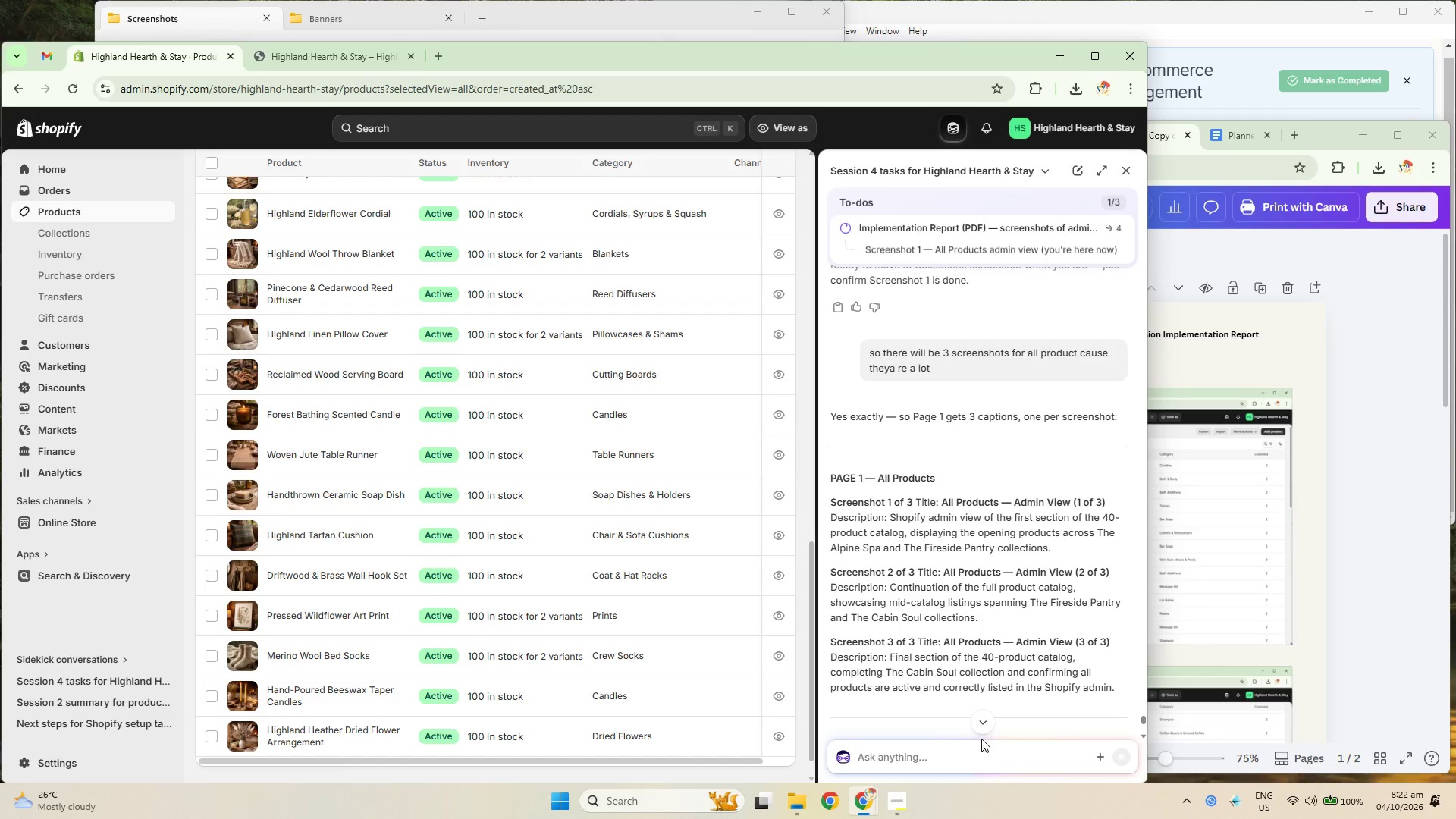 
left_click([1450, 541])
 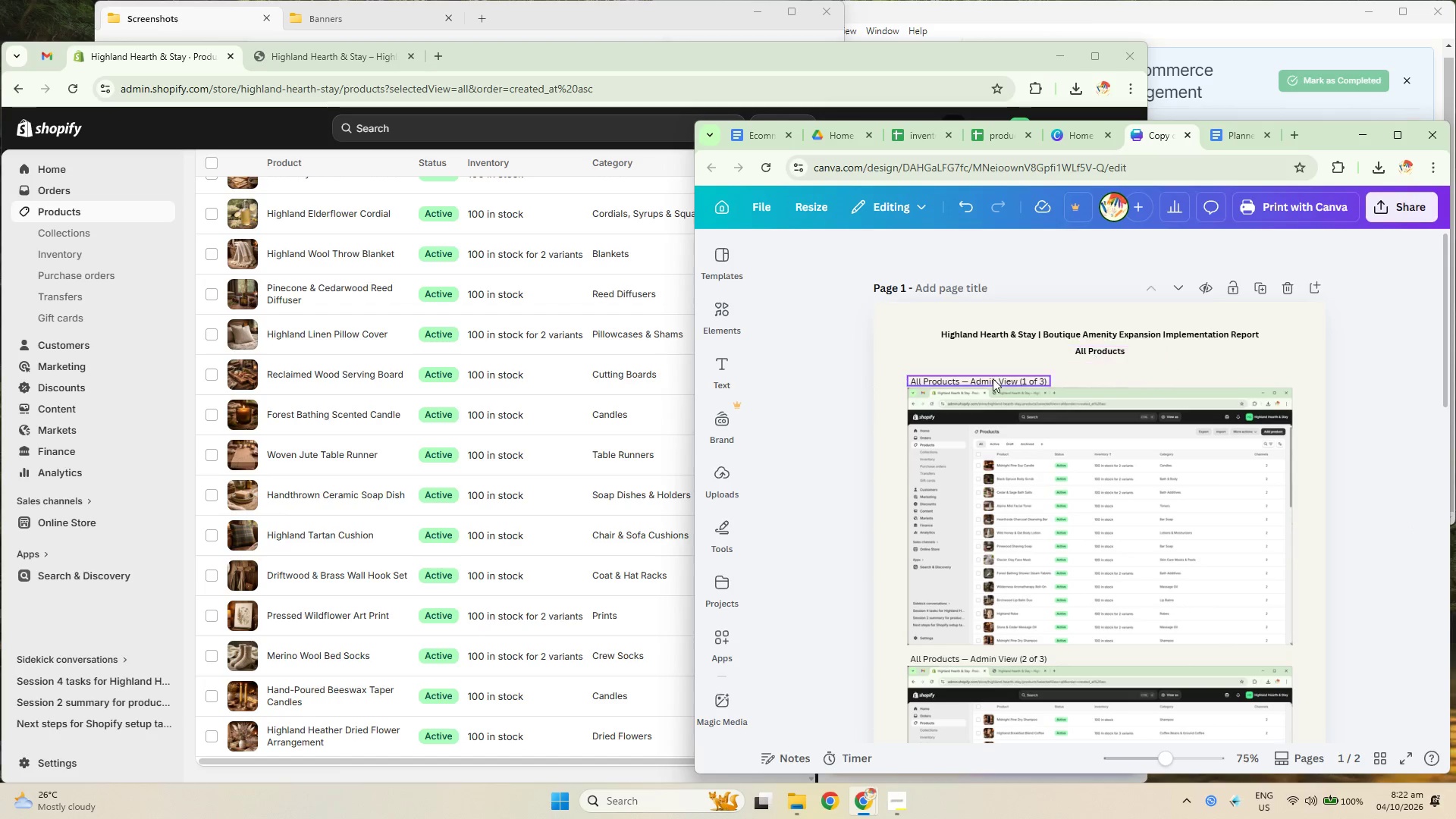 
left_click([991, 379])
 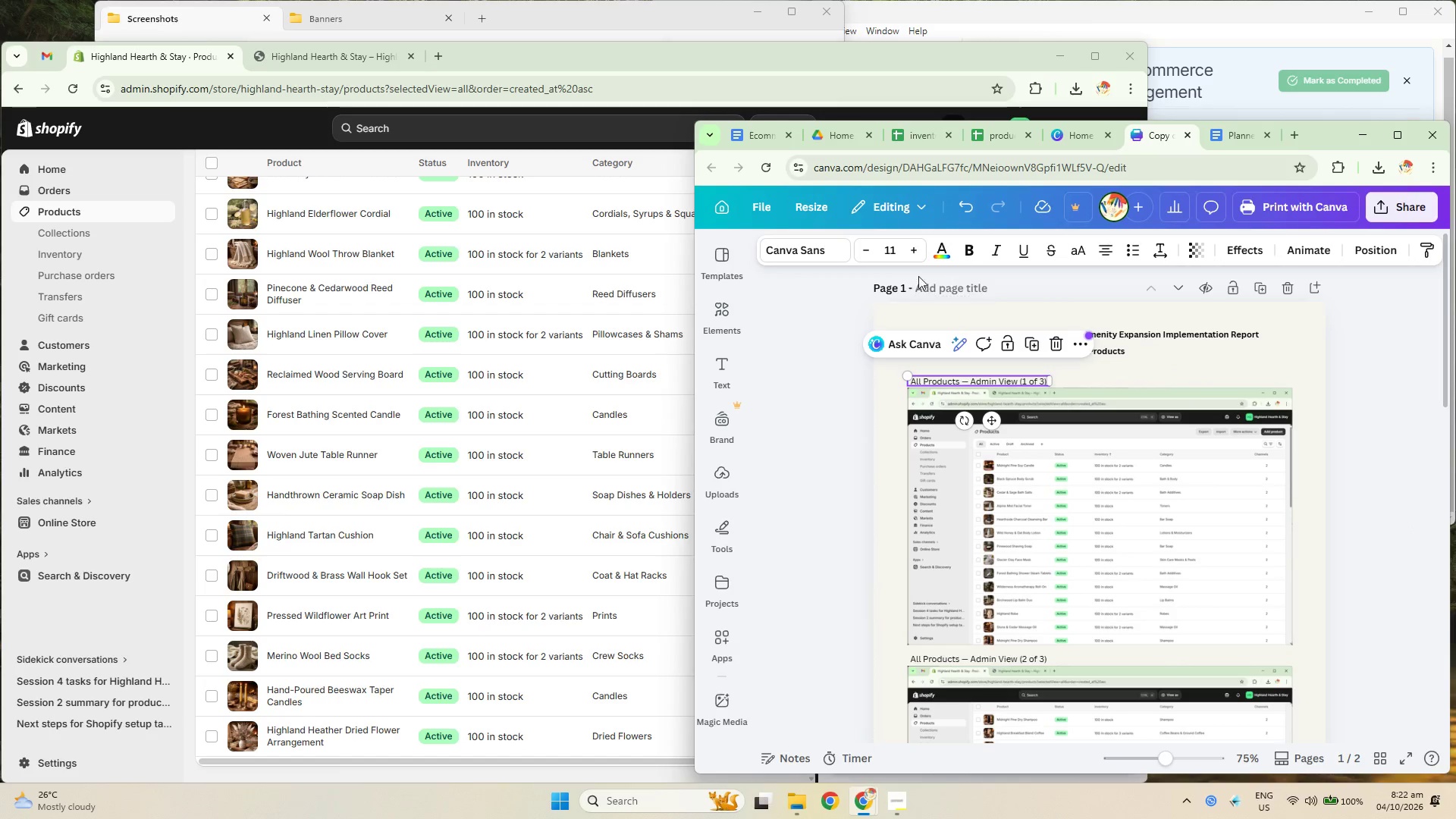 
left_click([889, 253])
 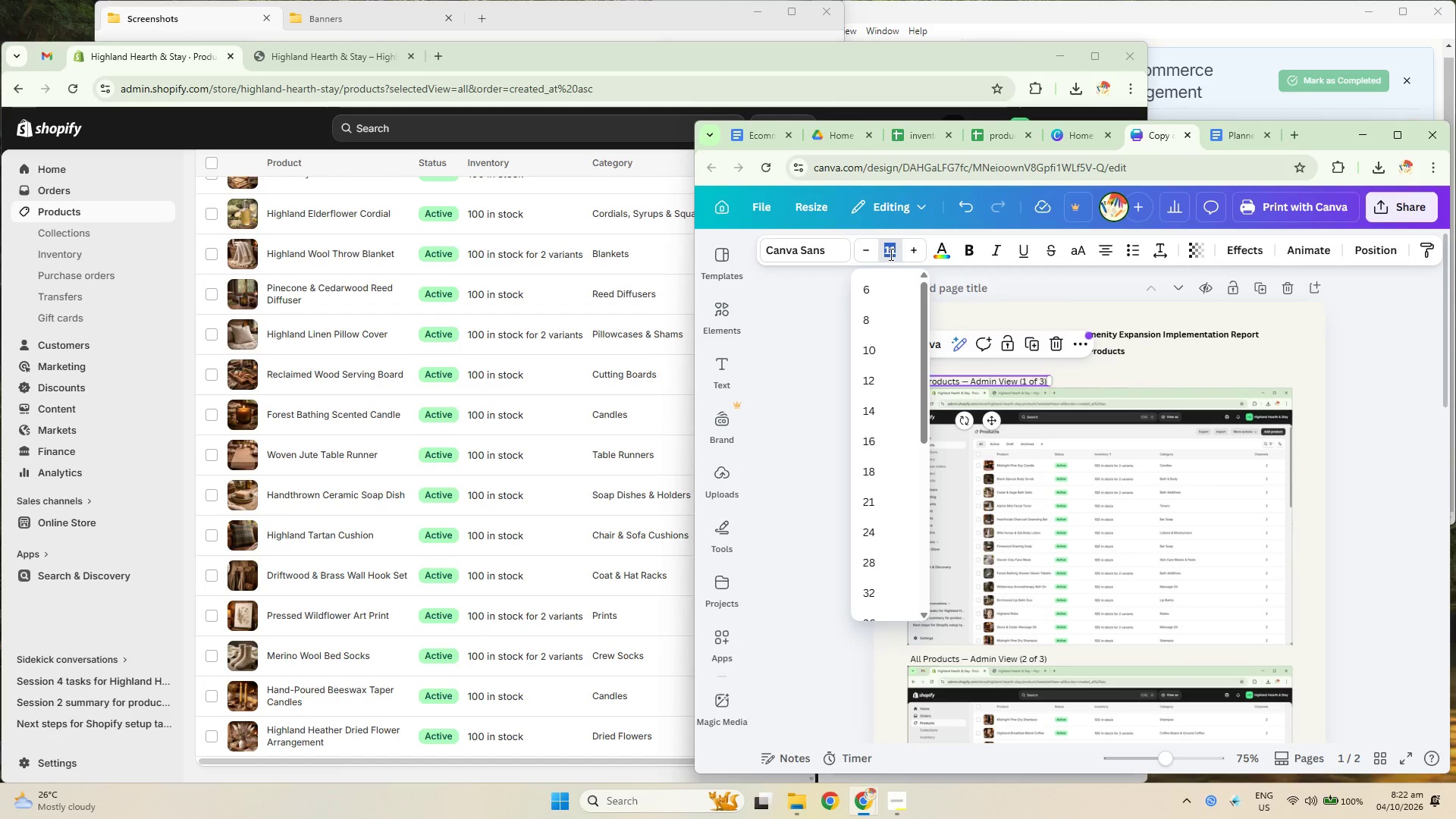 
key(Numpad1)
 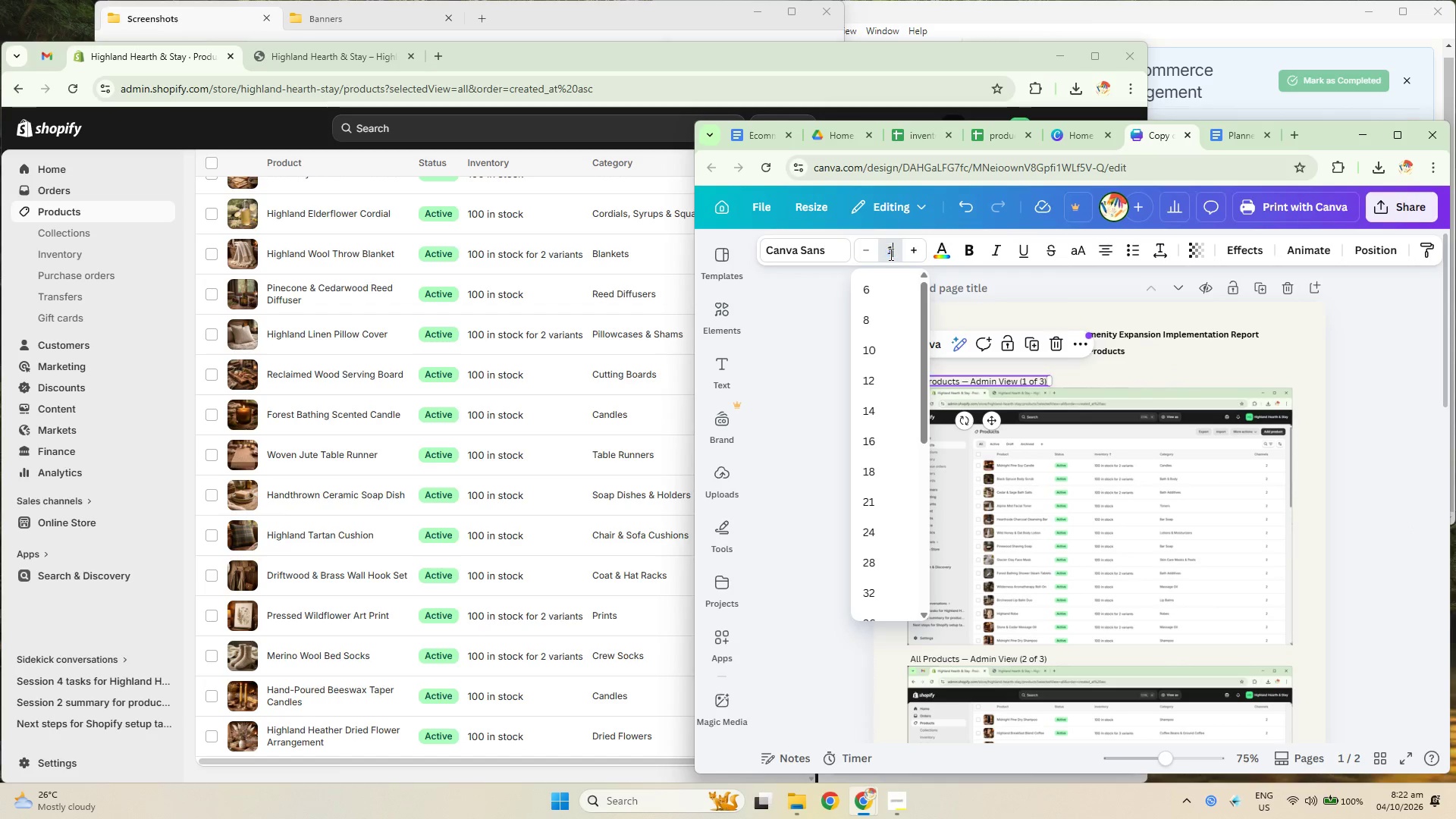 
key(Numpad0)
 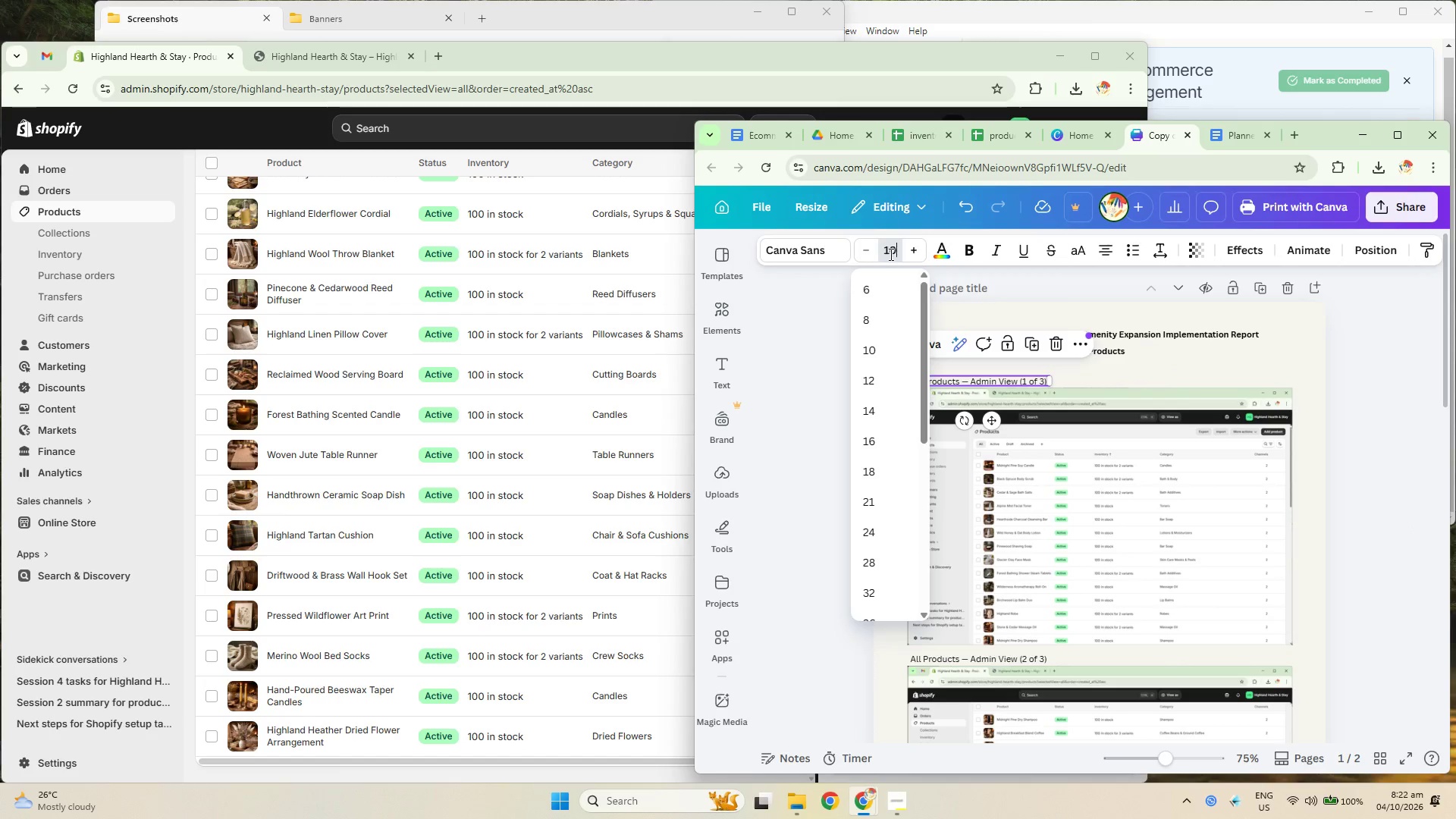 
key(NumpadEnter)
 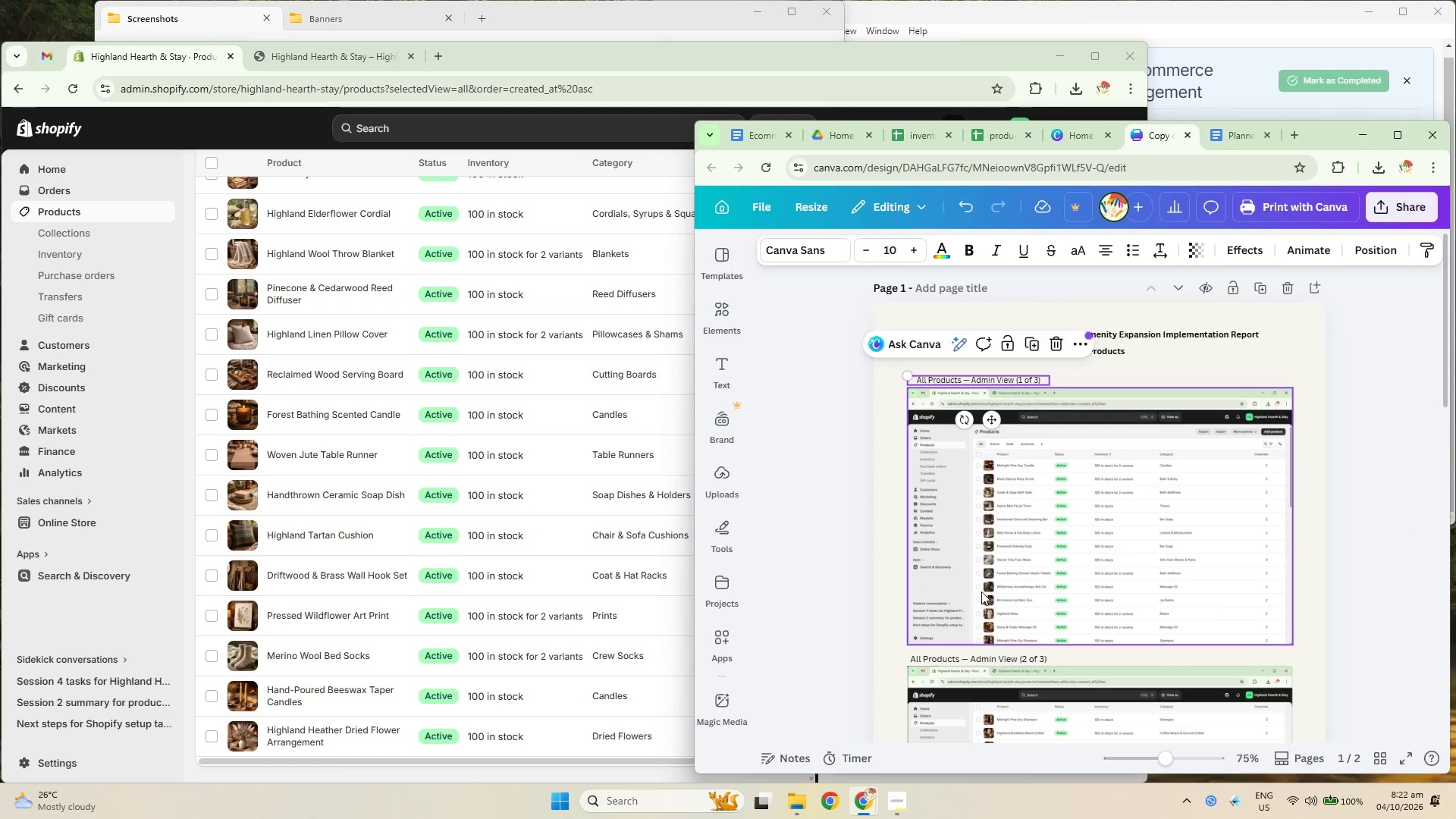 
scroll: coordinate [970, 635], scroll_direction: down, amount: 1.0
 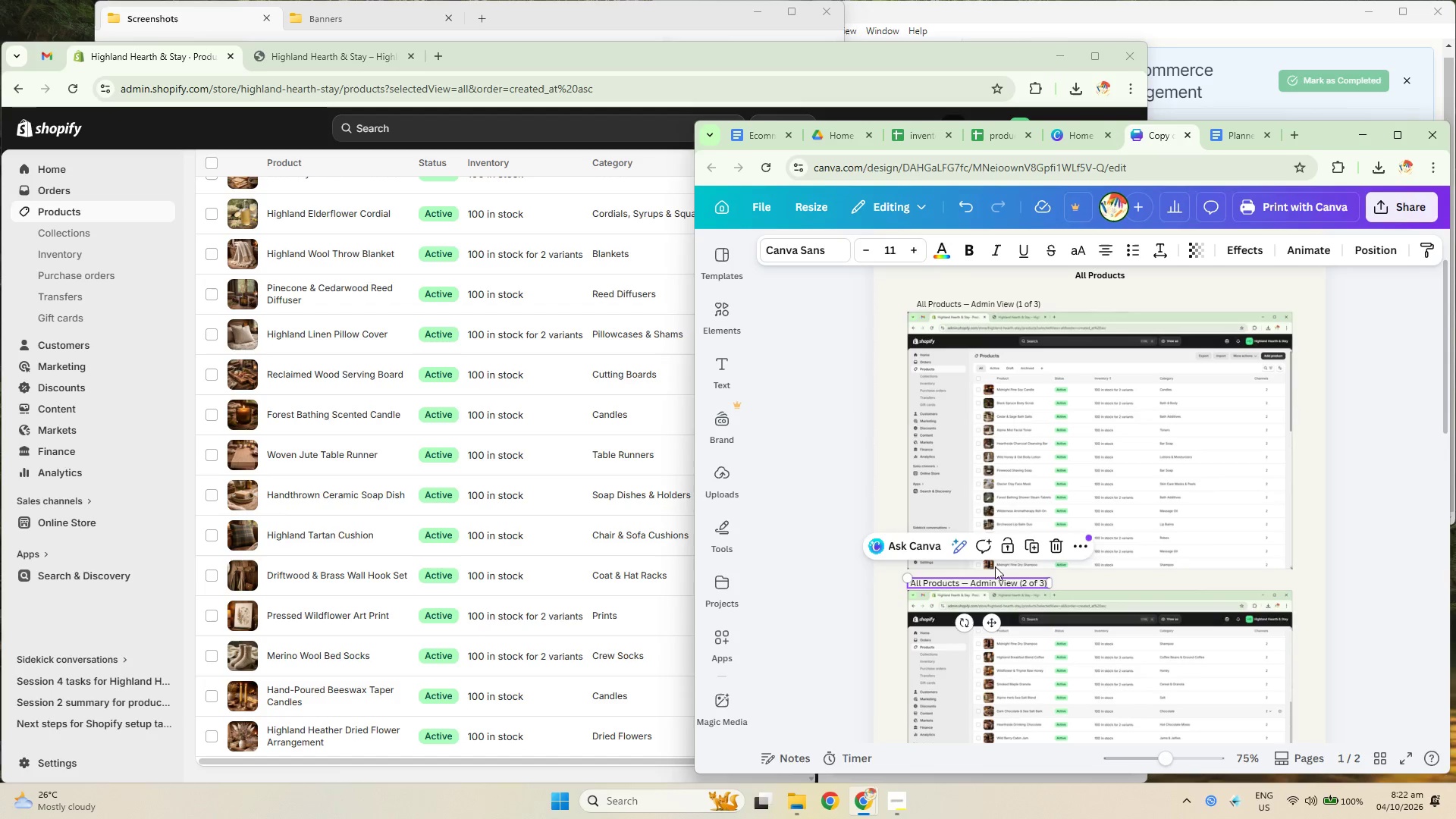 
left_click([892, 243])
 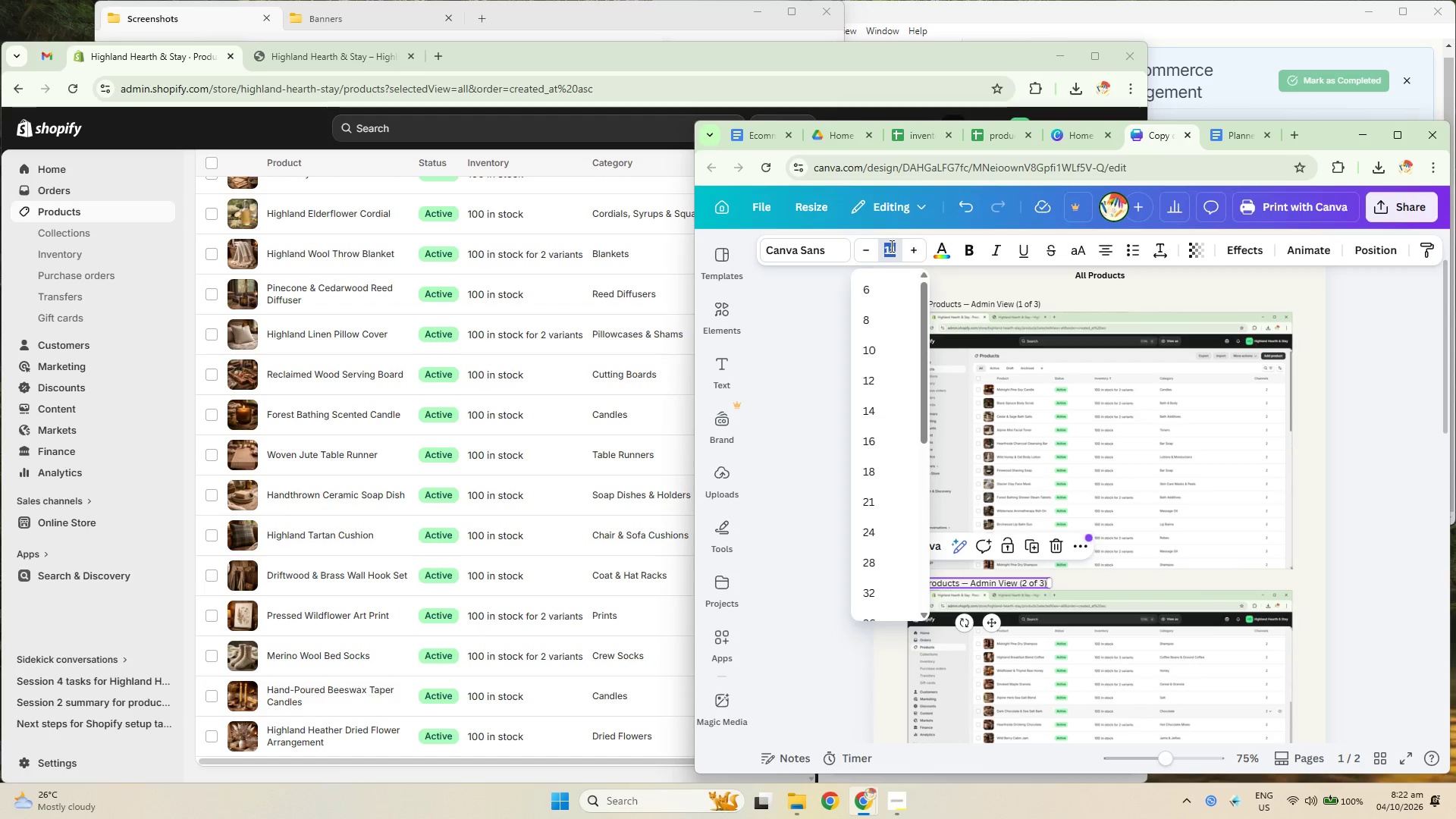 
key(Numpad1)
 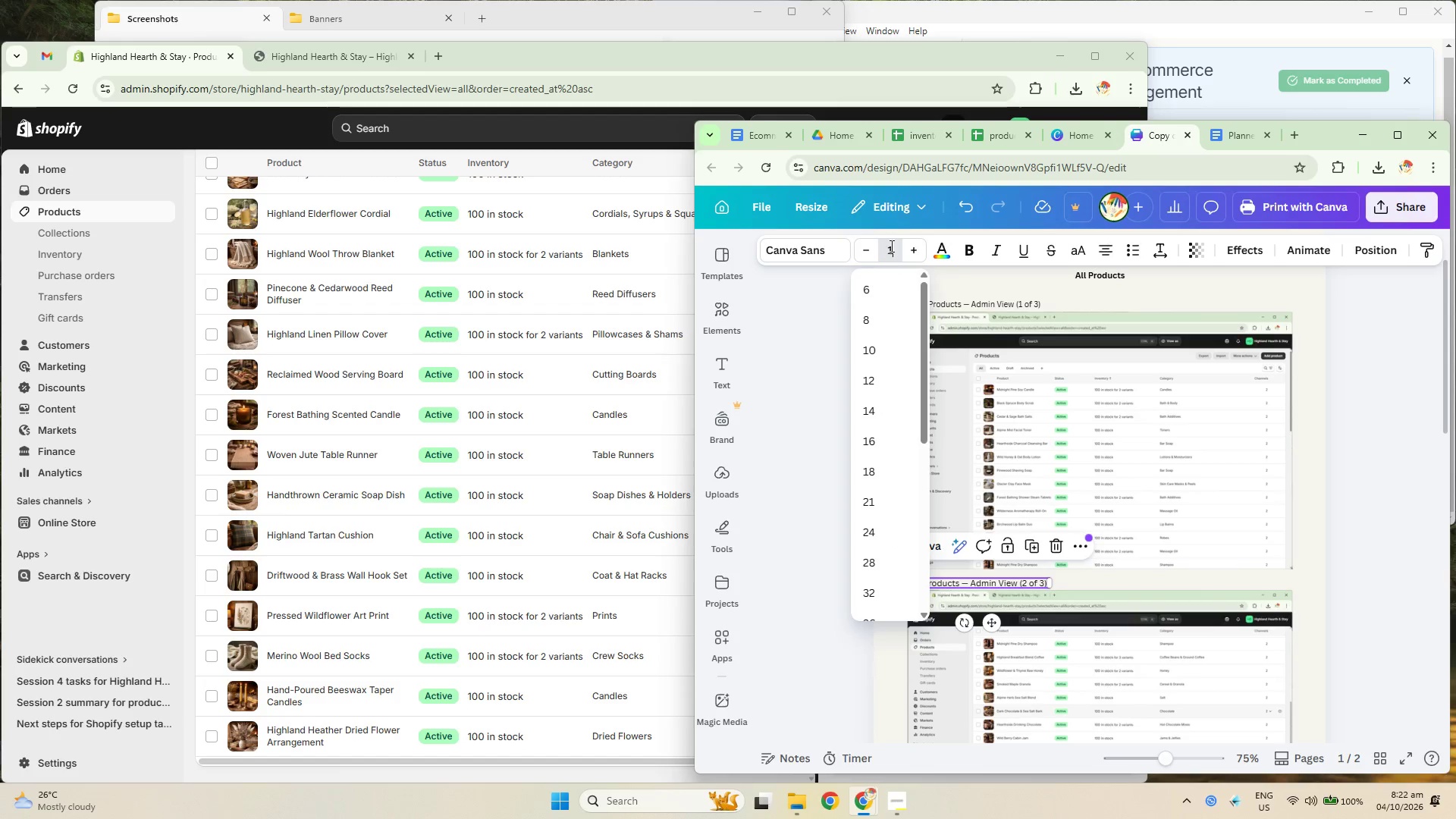 
key(Numpad0)
 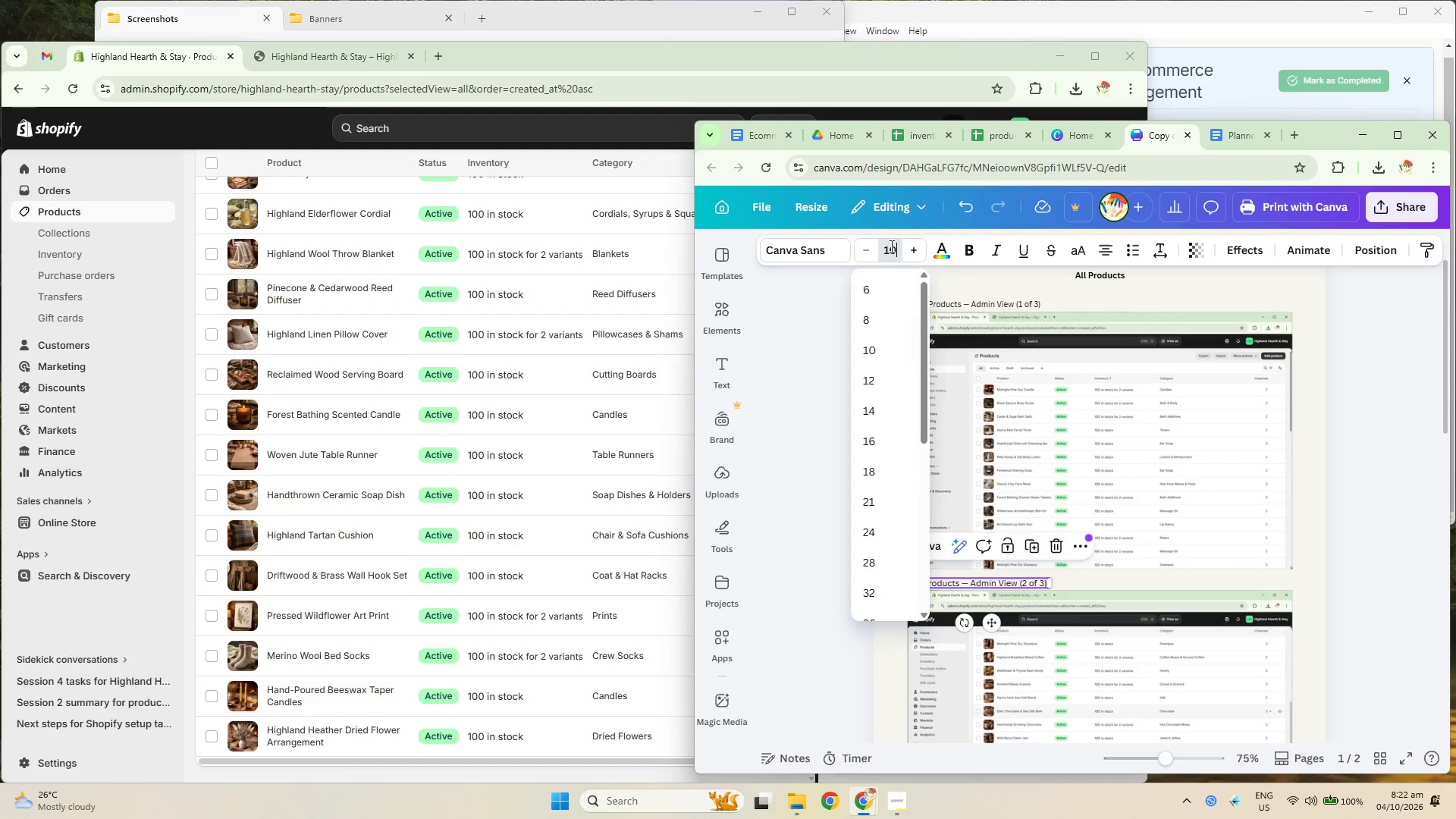 
key(NumpadEnter)
 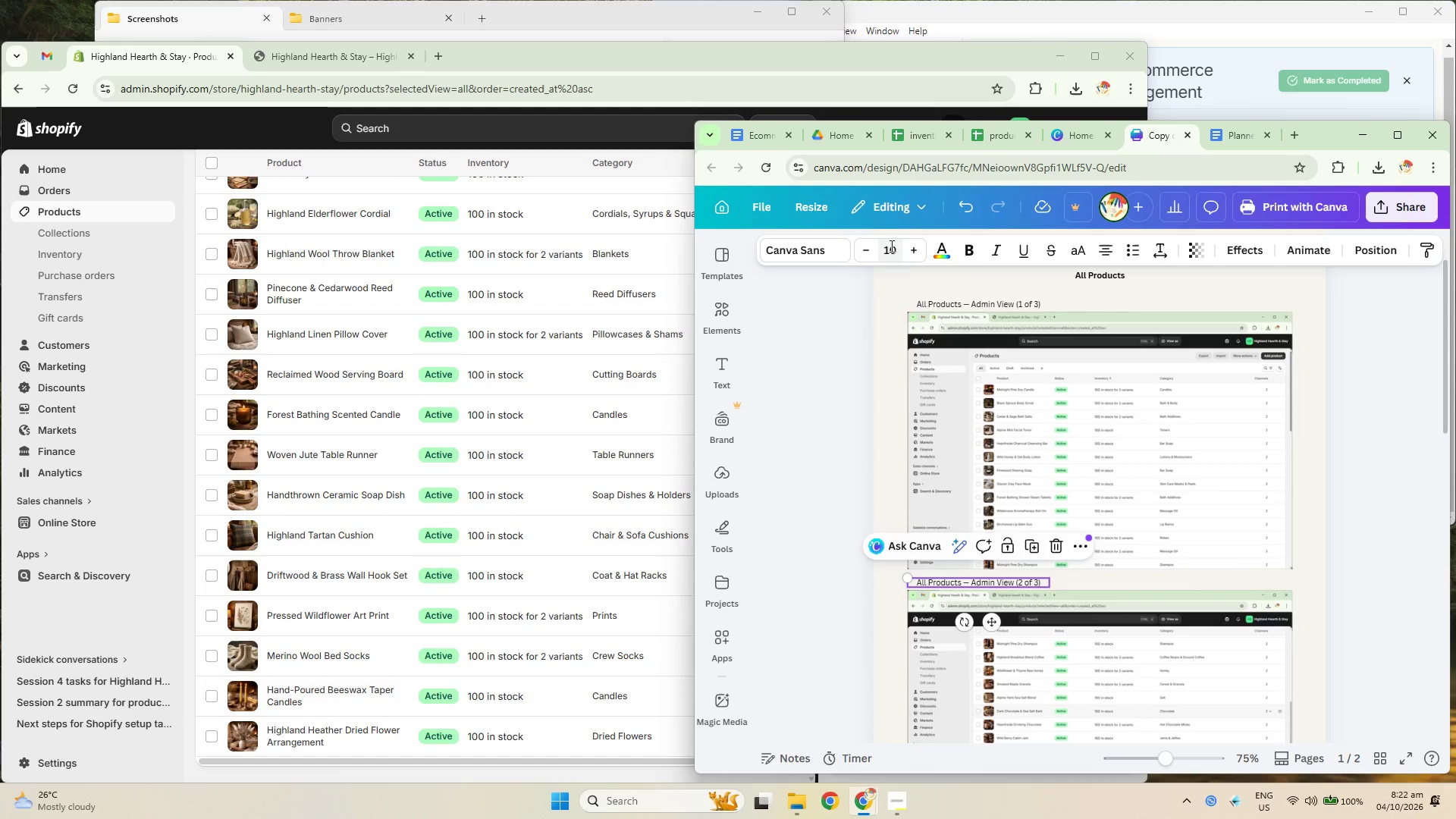 
scroll: coordinate [1029, 560], scroll_direction: down, amount: 5.0
 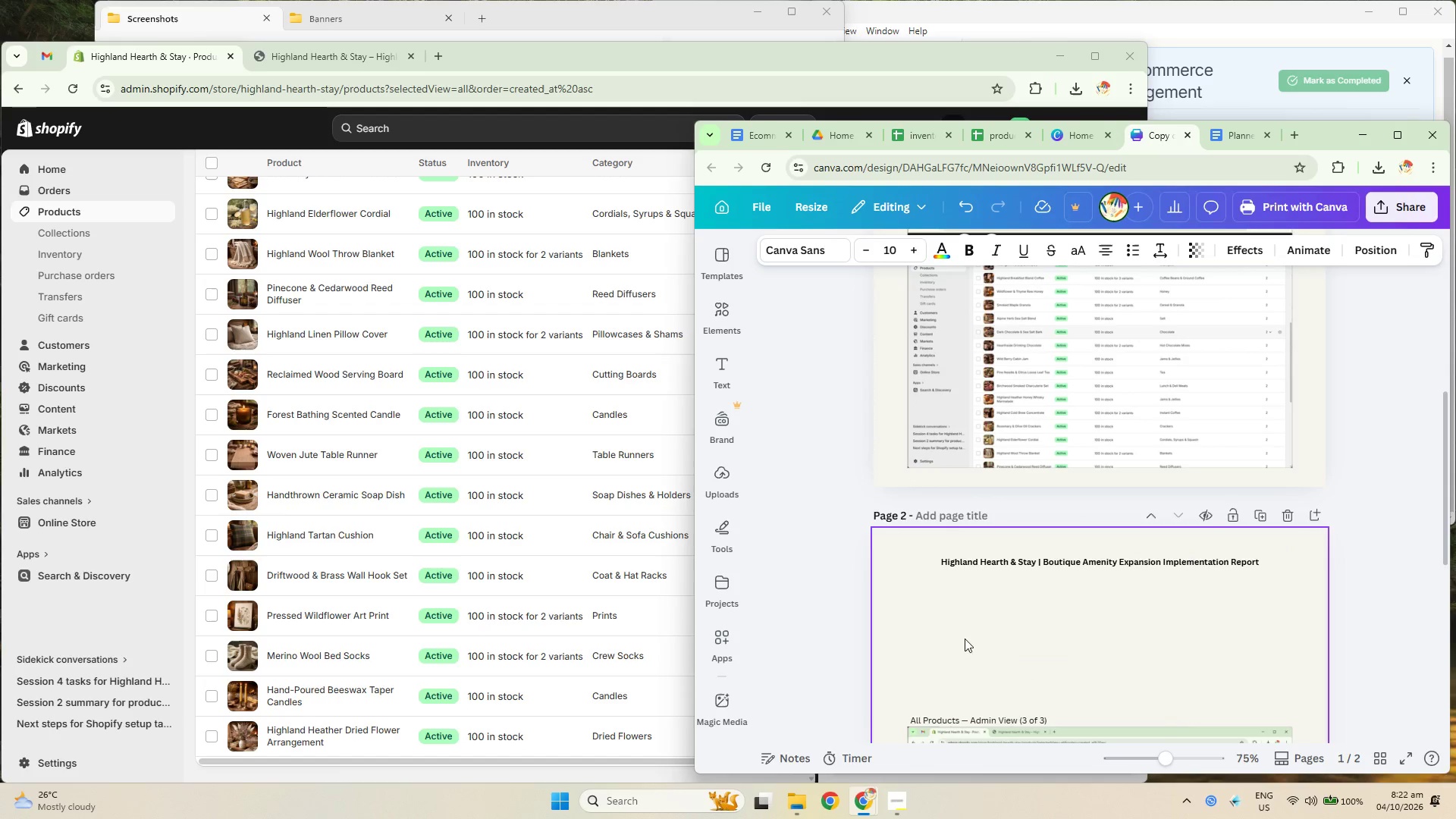 
left_click([989, 566])
 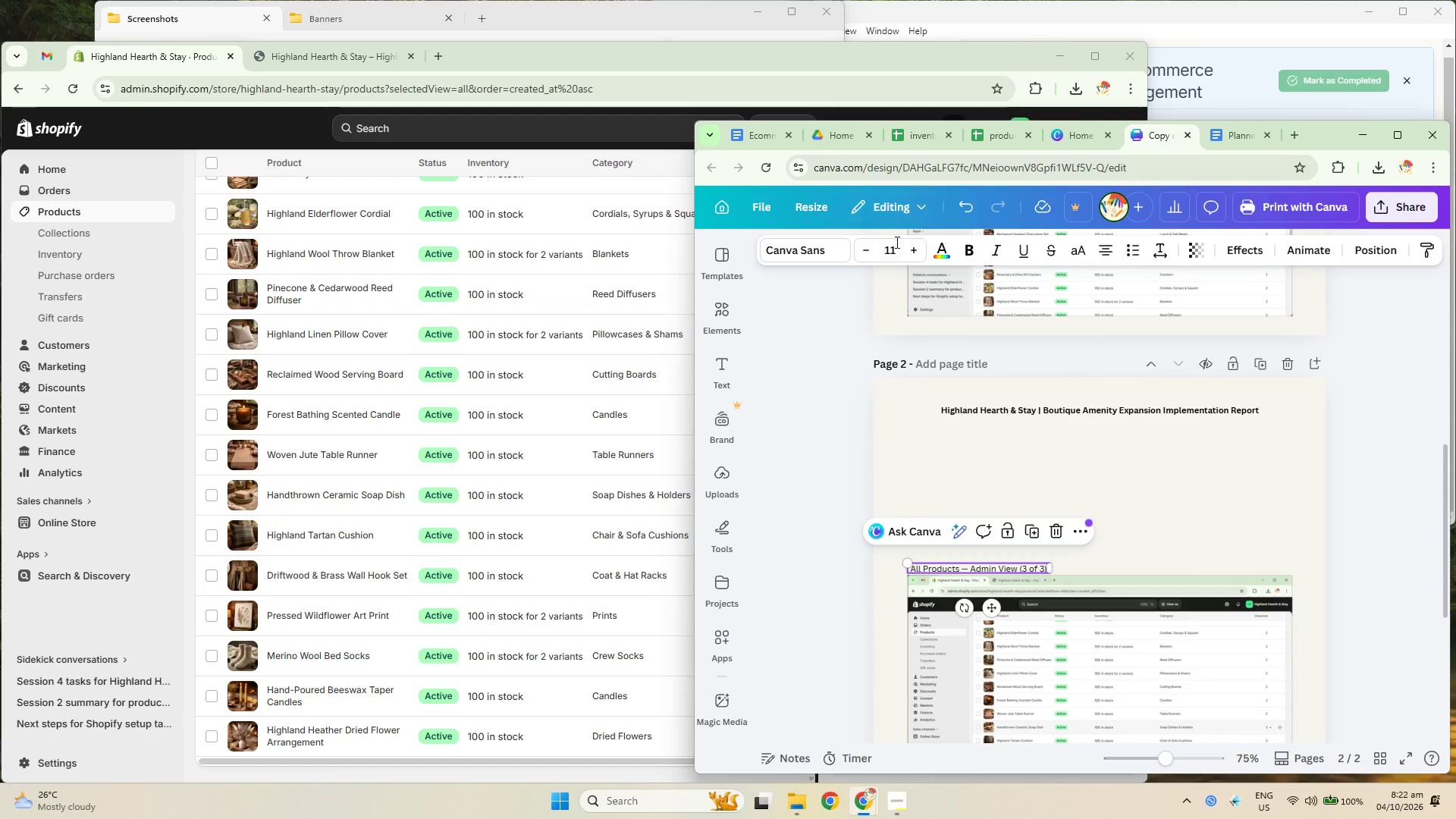 
scroll: coordinate [968, 622], scroll_direction: down, amount: 2.0
 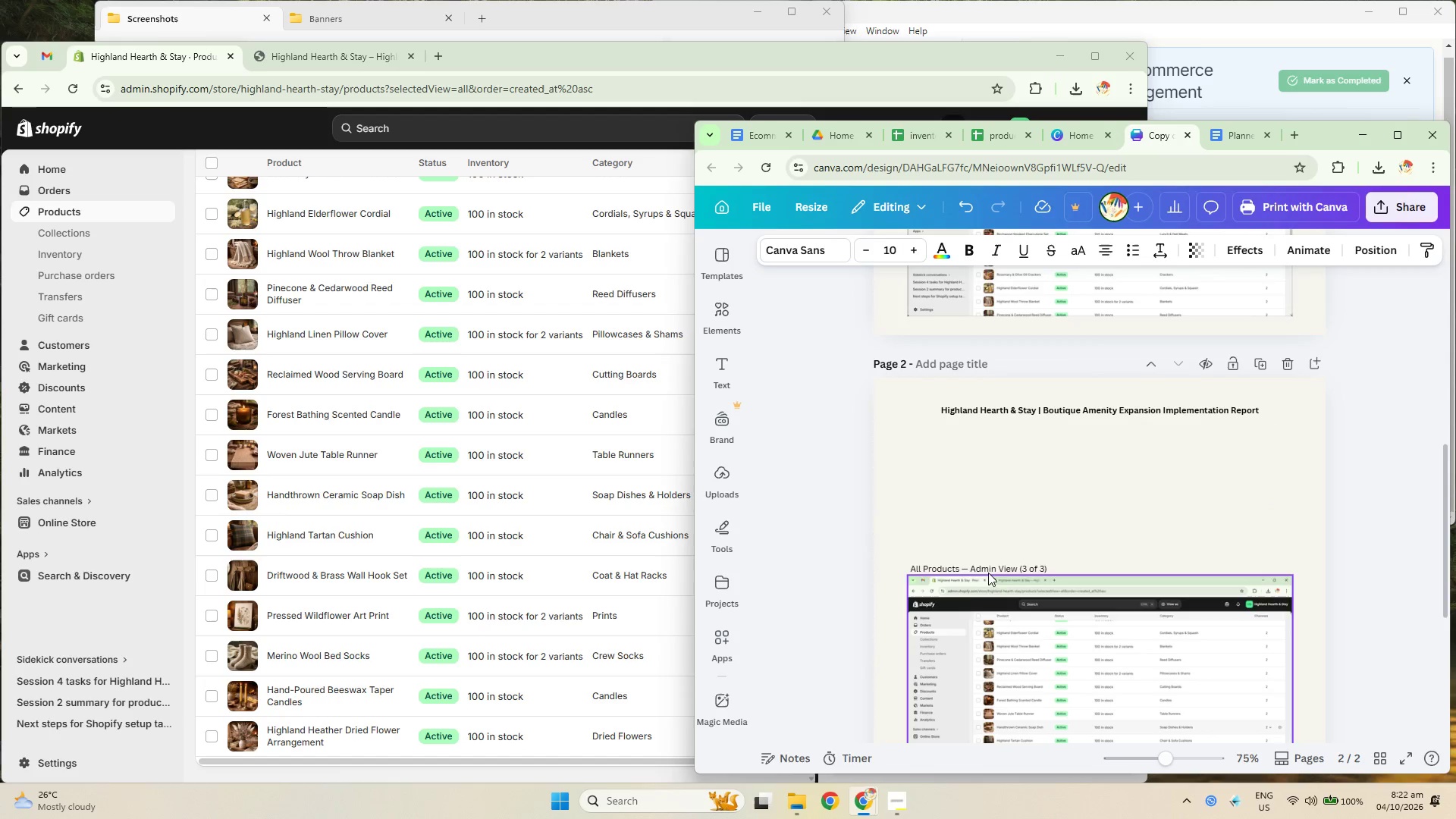 
left_click([889, 247])
 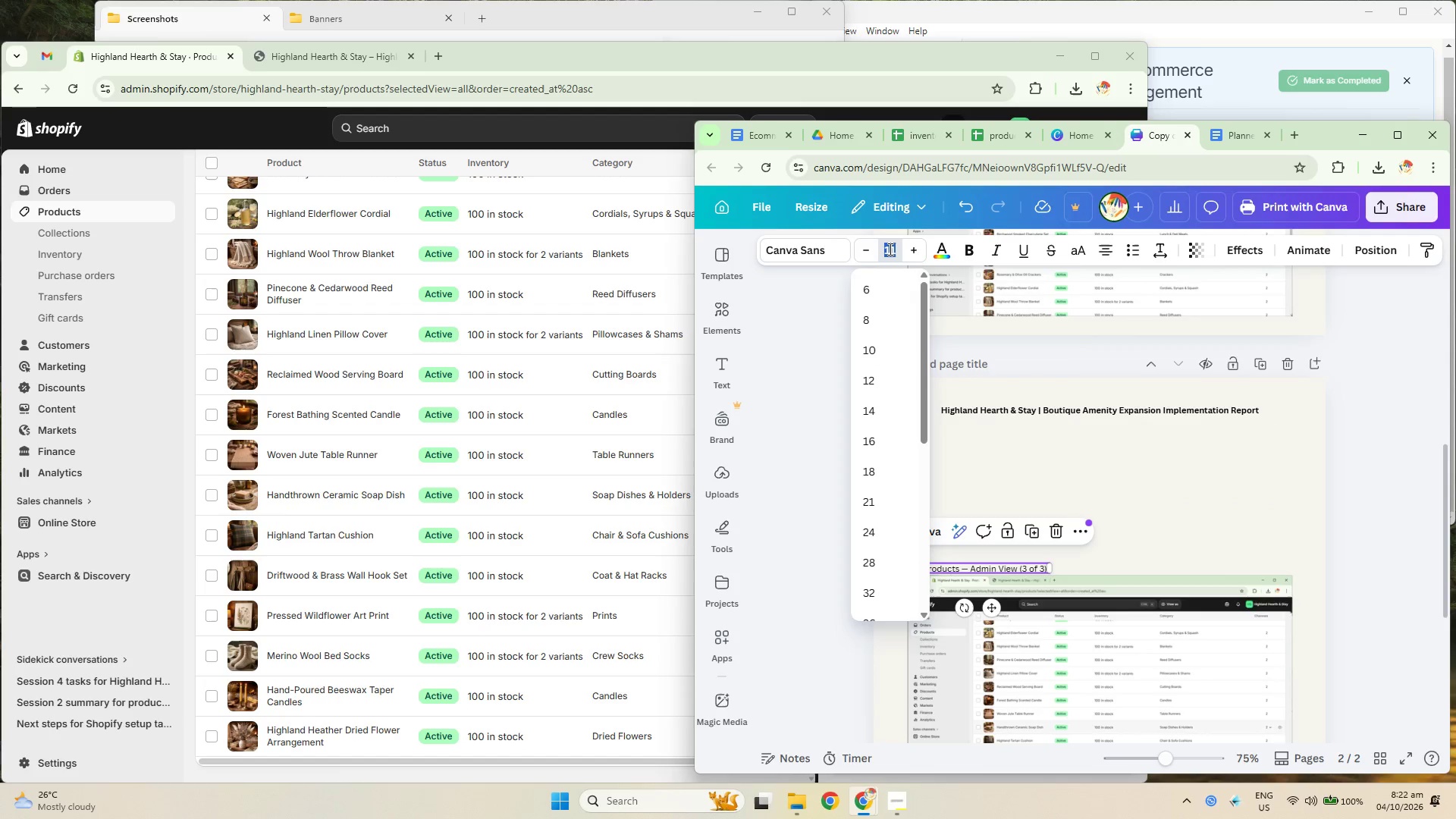 
key(Numpad1)
 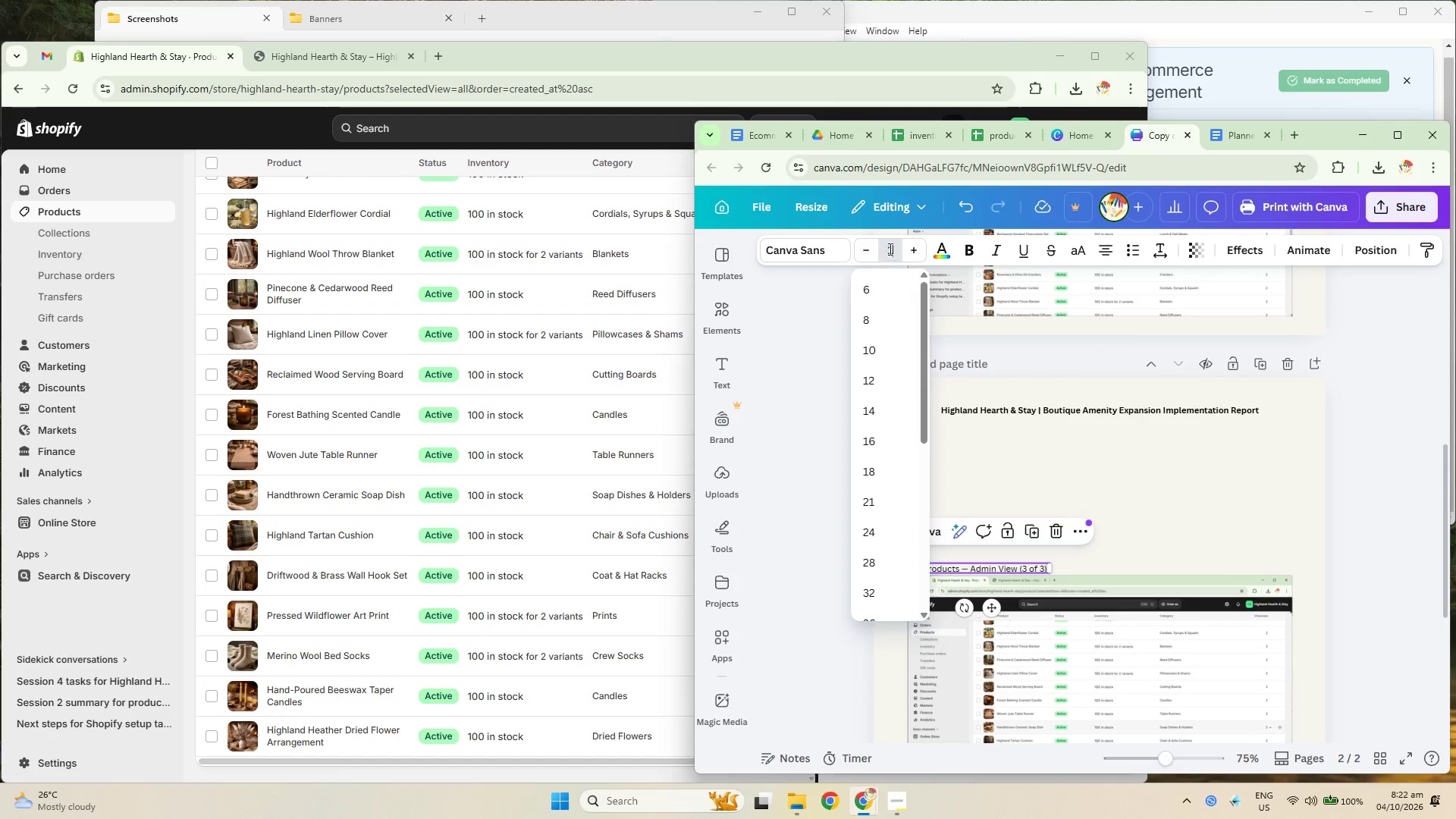 
key(Numpad0)
 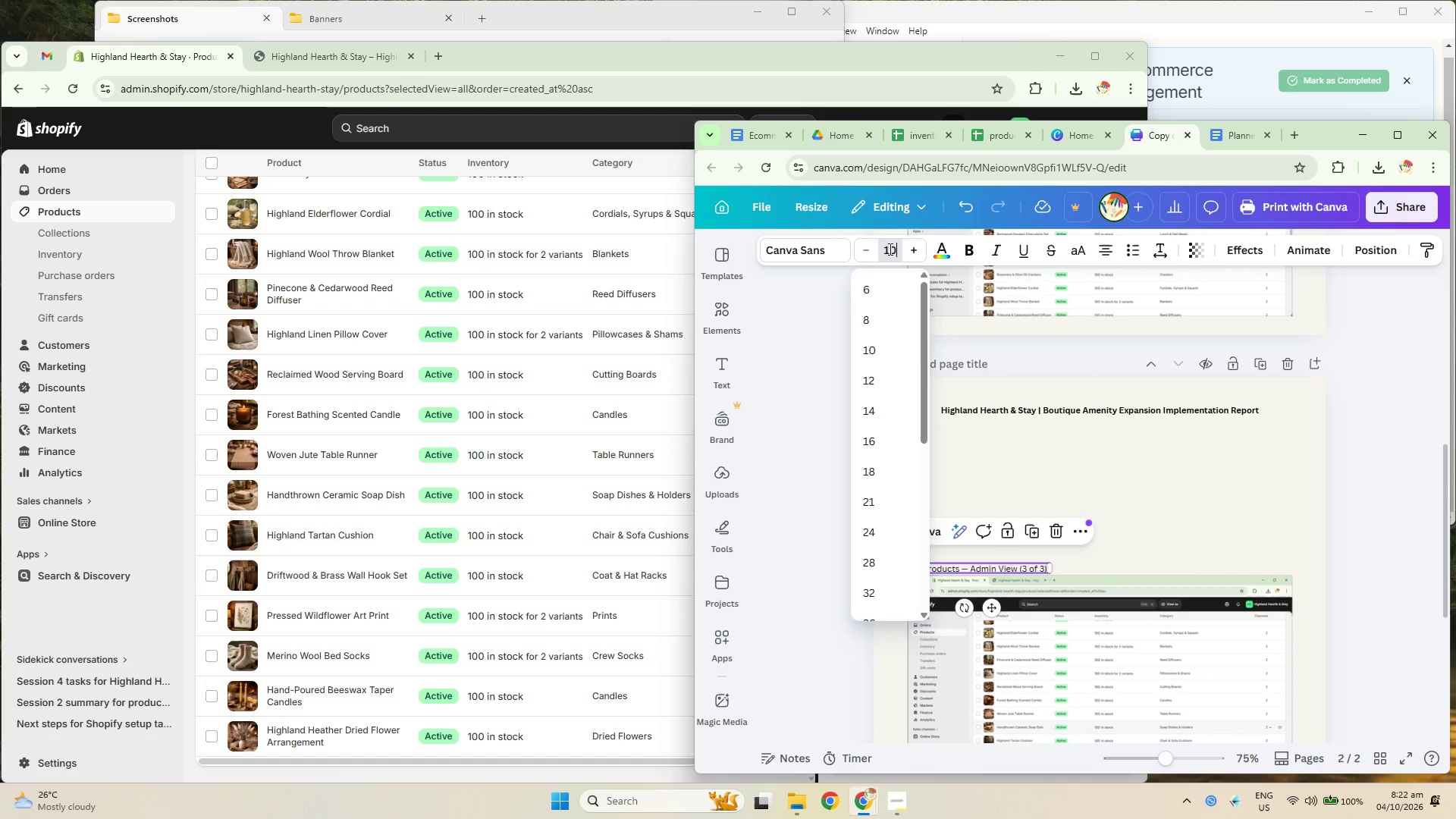 
key(NumpadEnter)
 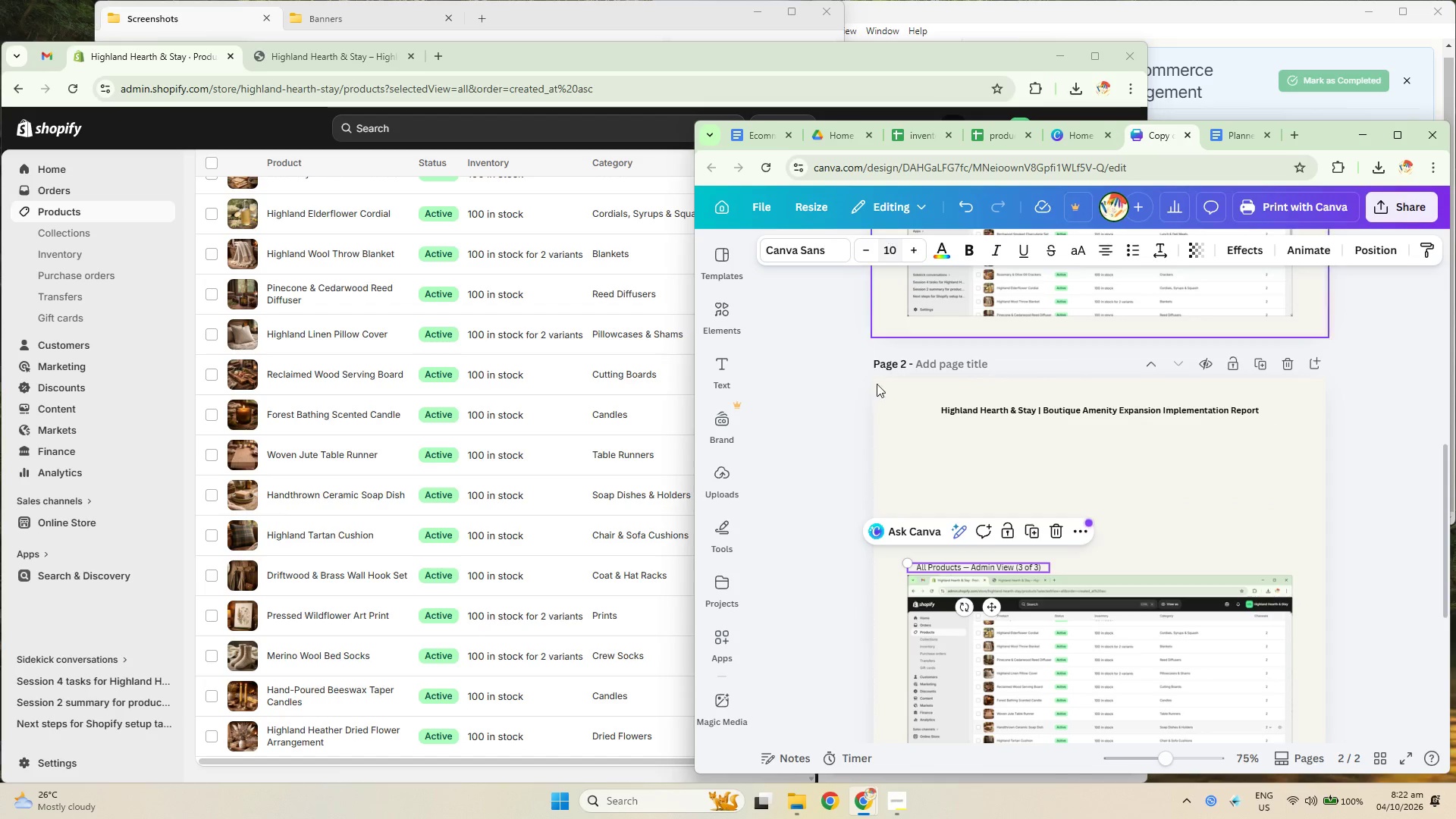 
left_click([1361, 499])
 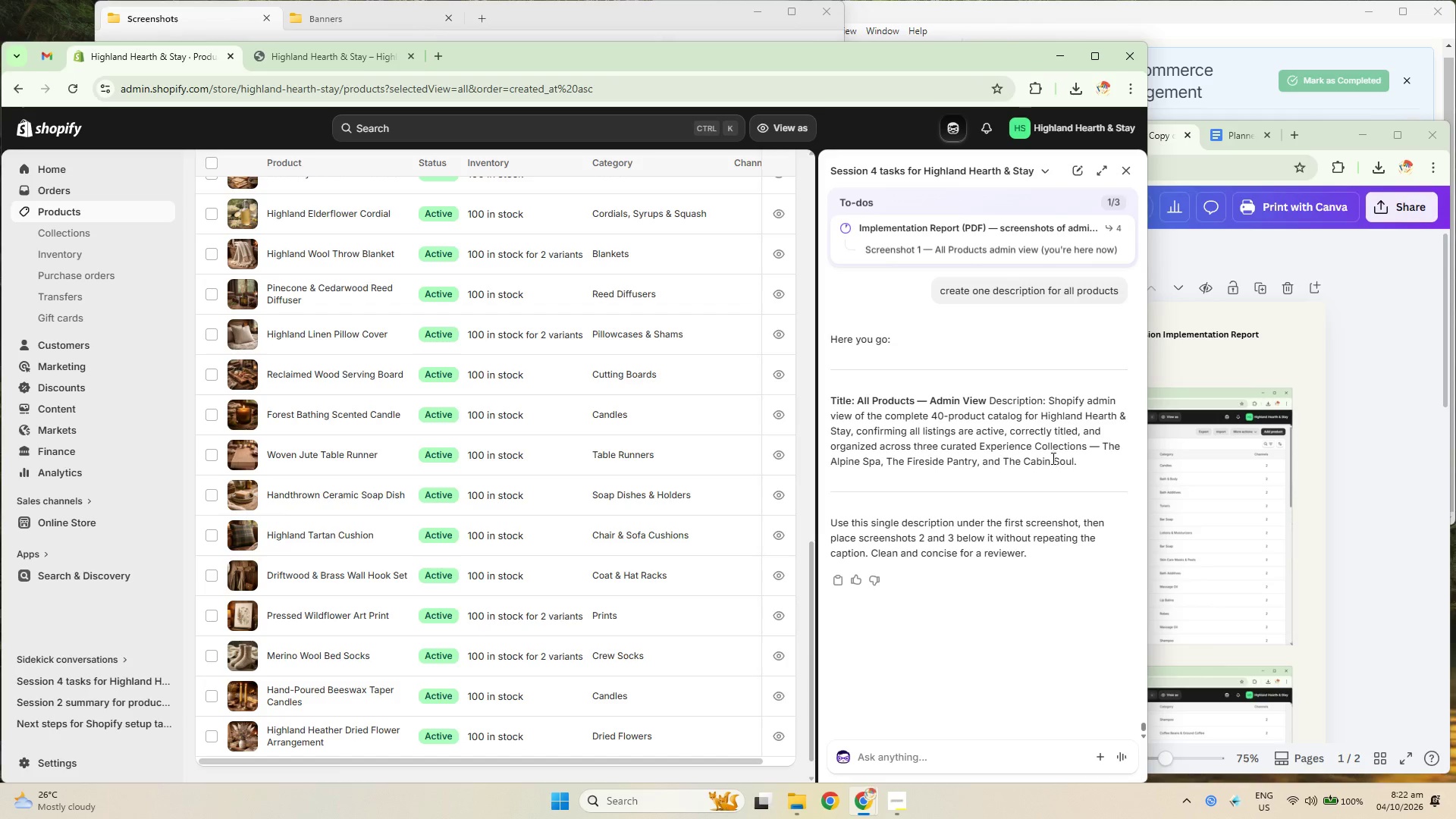 
scroll: coordinate [1302, 516], scroll_direction: up, amount: 10.0
 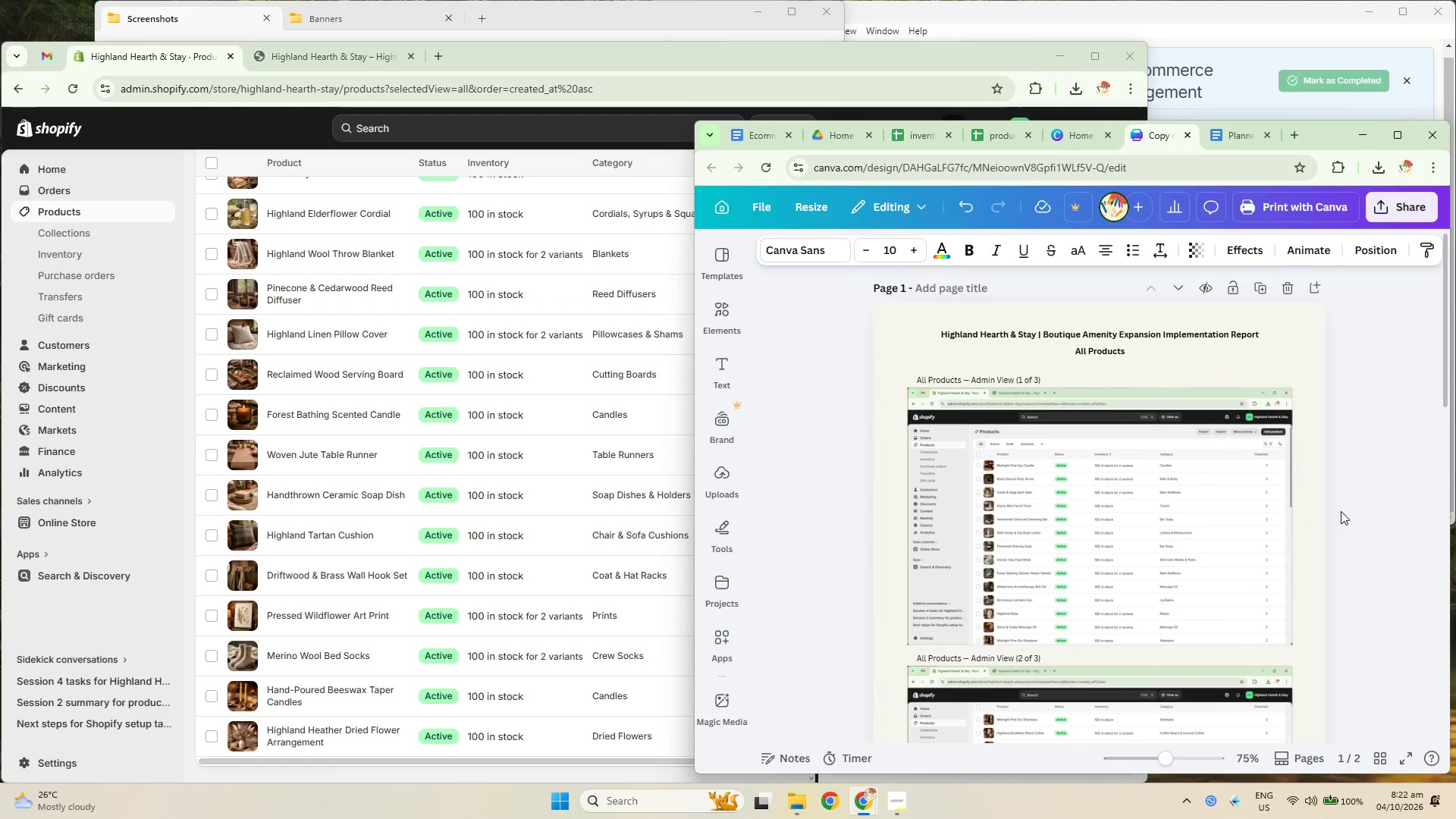 
left_click([946, 754])
 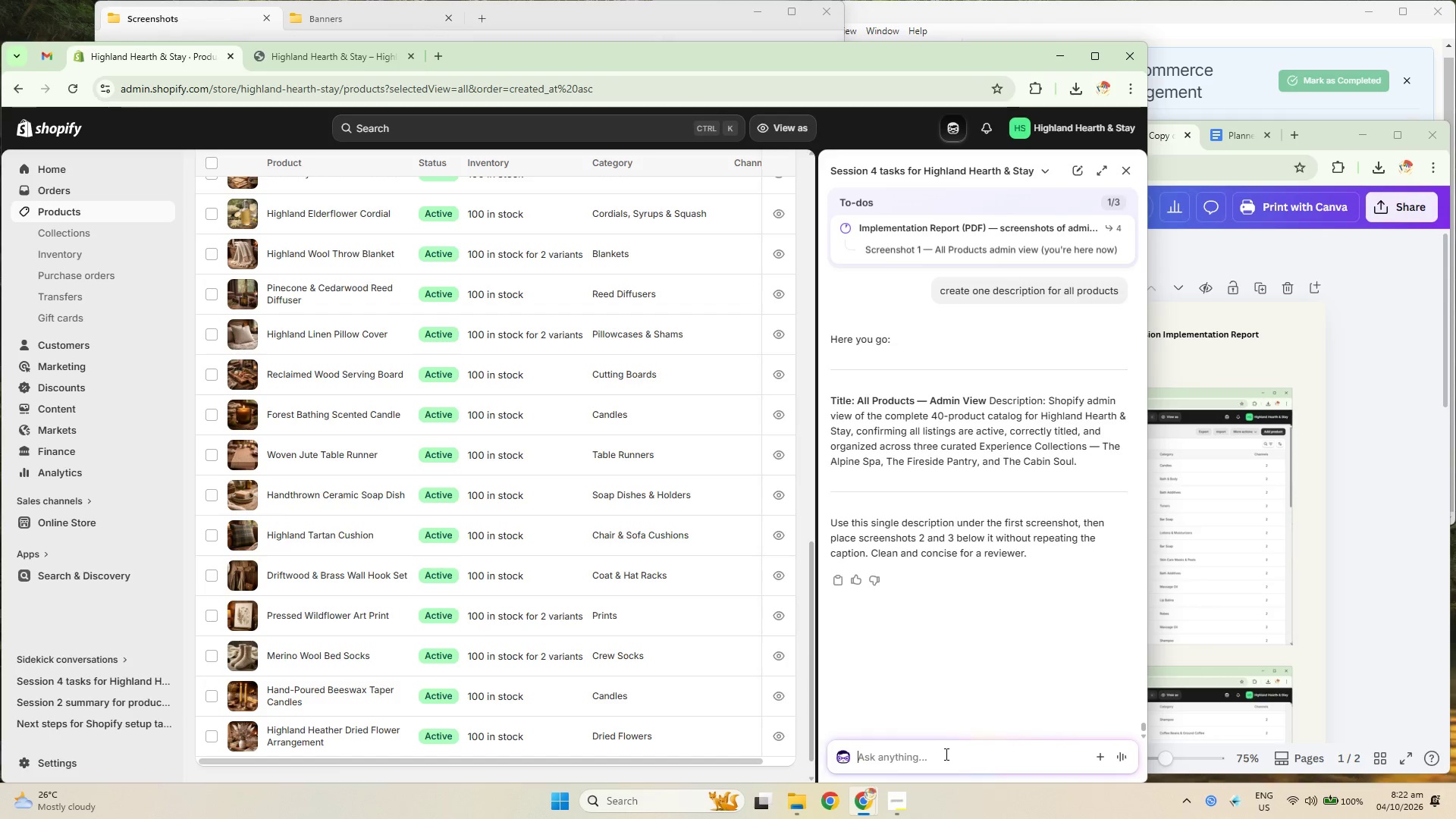 
type(dont use ema)
key(Backspace)
type(dash)
 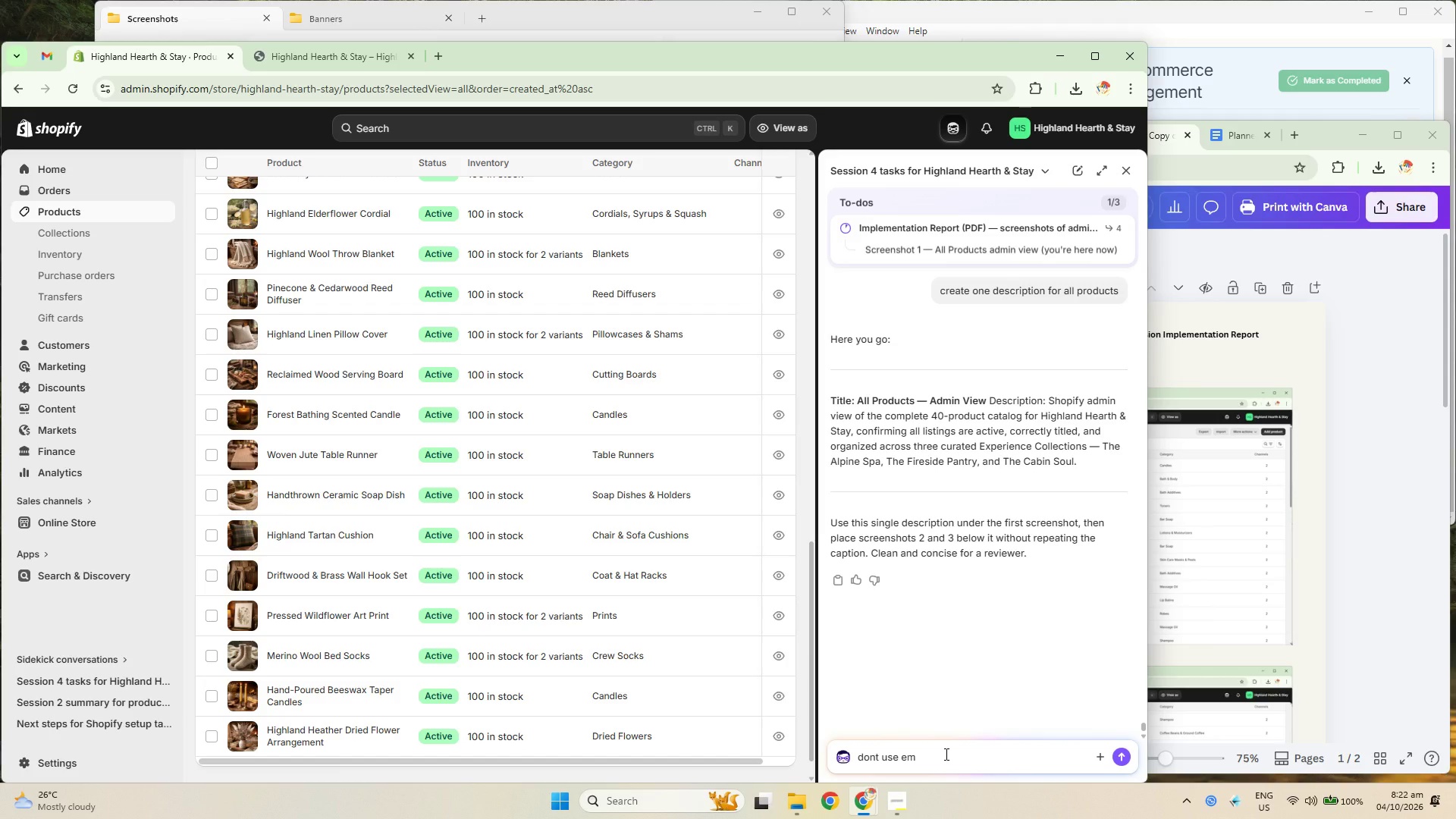 
key(Enter)
 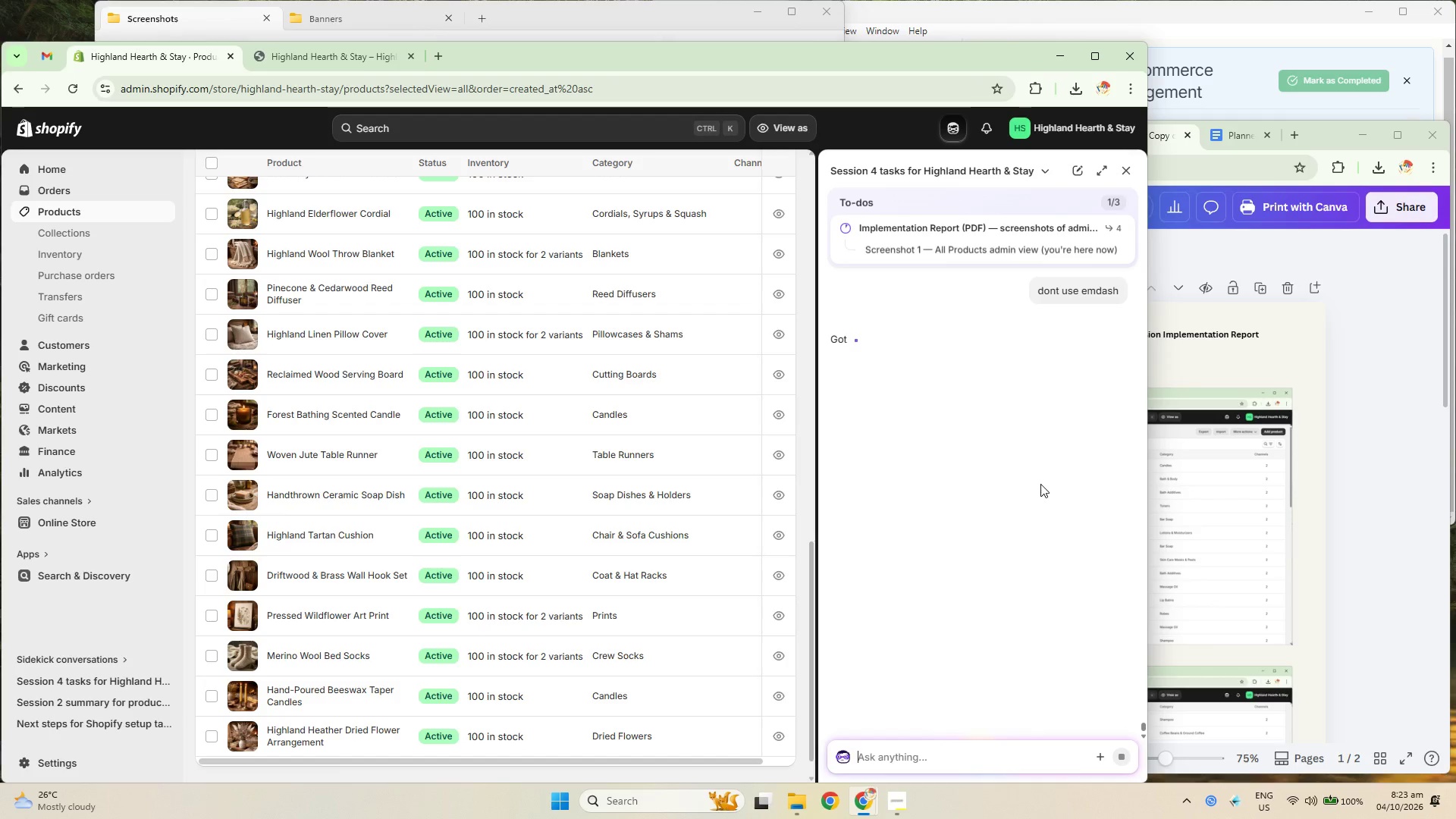 
wait(10.69)
 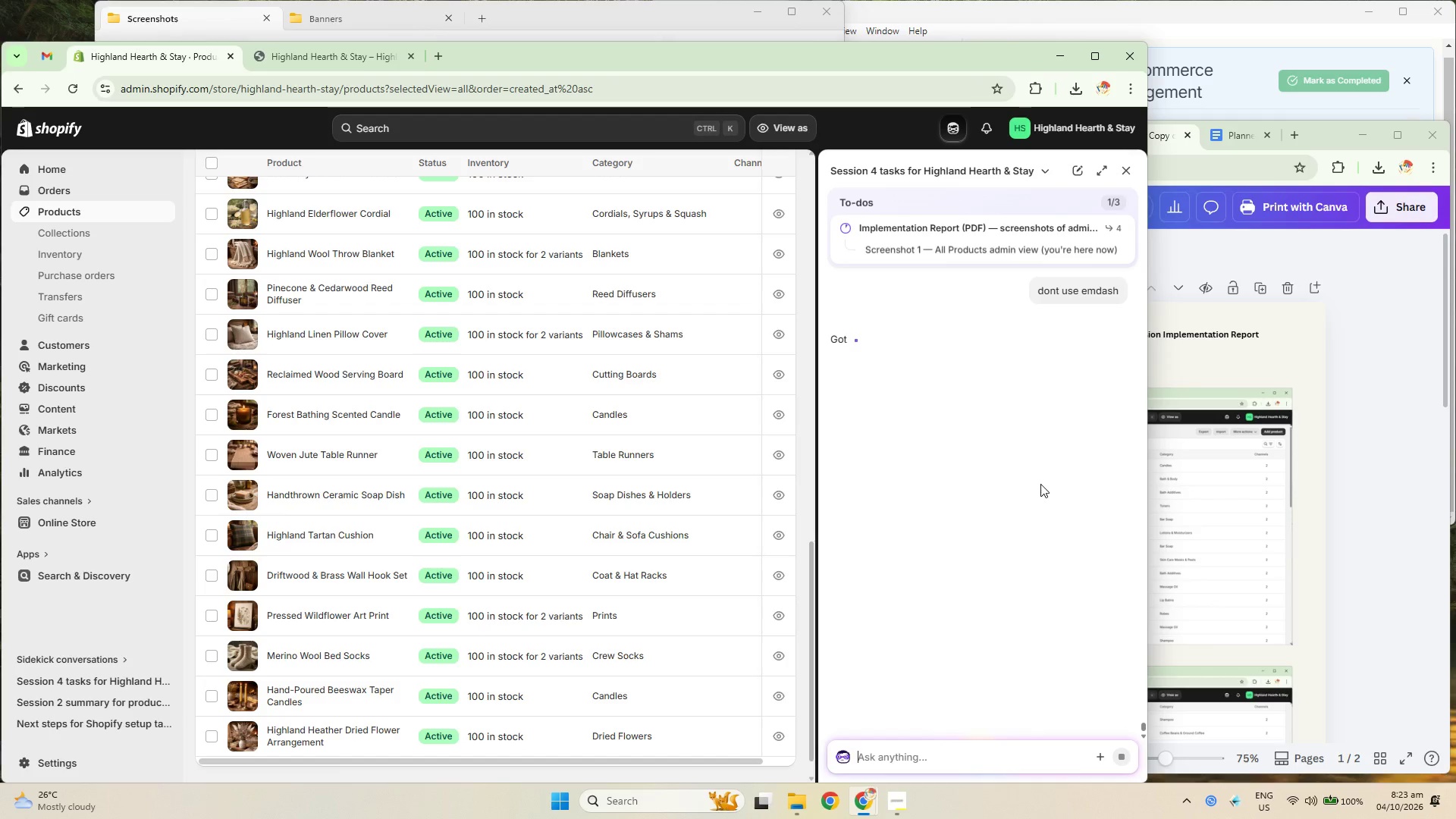 
left_click_drag(start_coordinate=[1048, 401], to_coordinate=[1081, 460])
 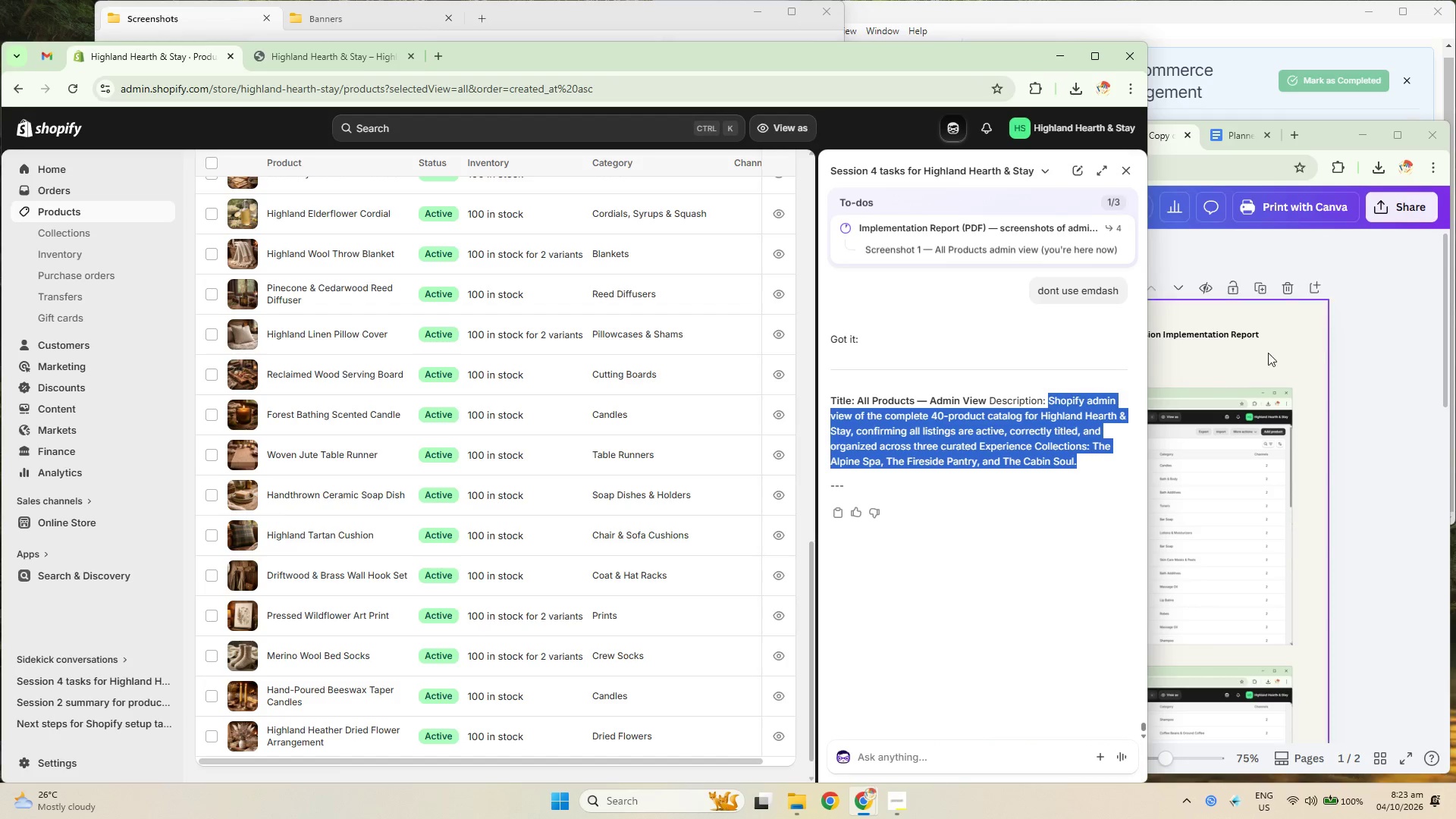 
key(Control+C)
 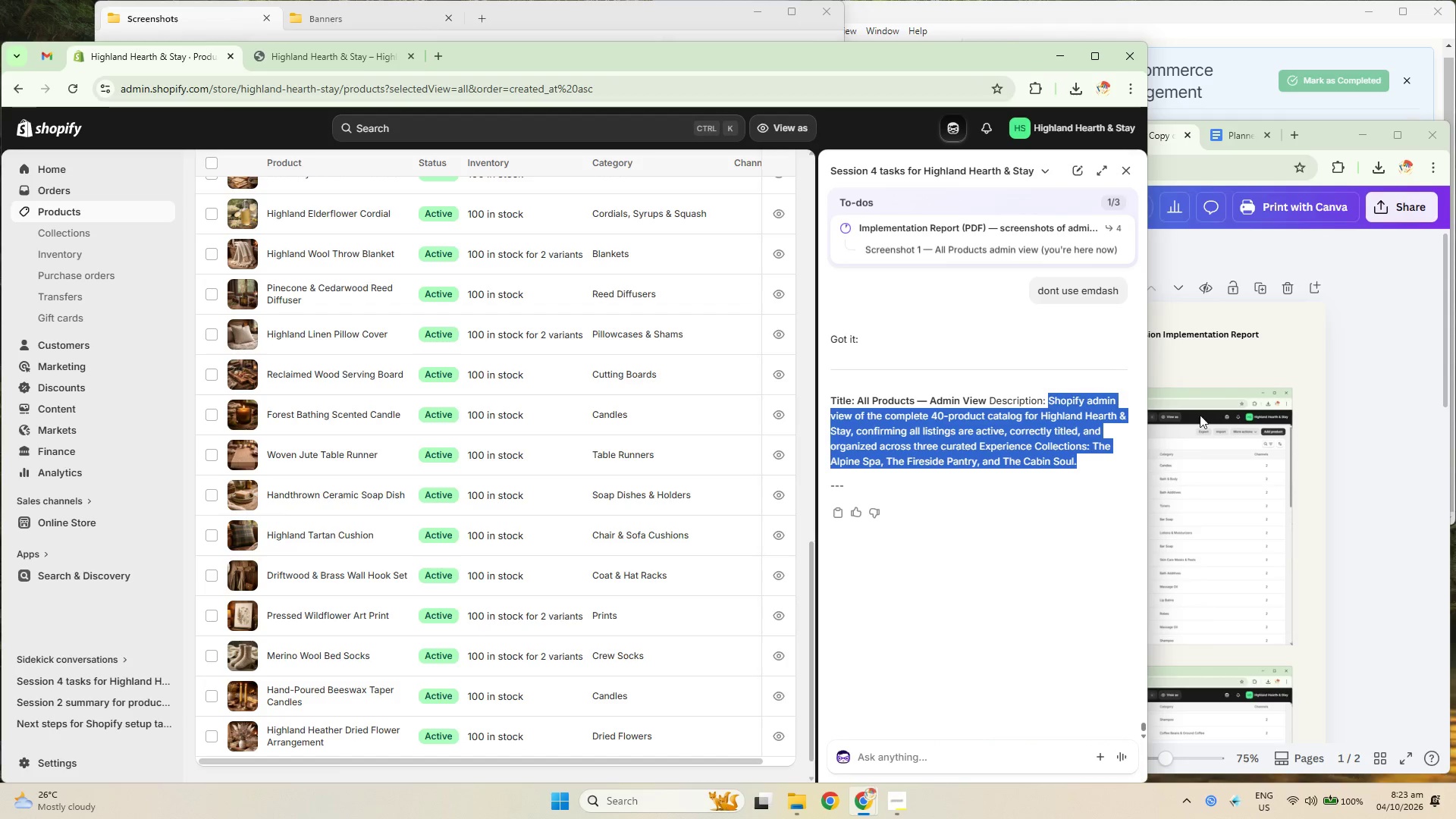 
key(Control+C)
 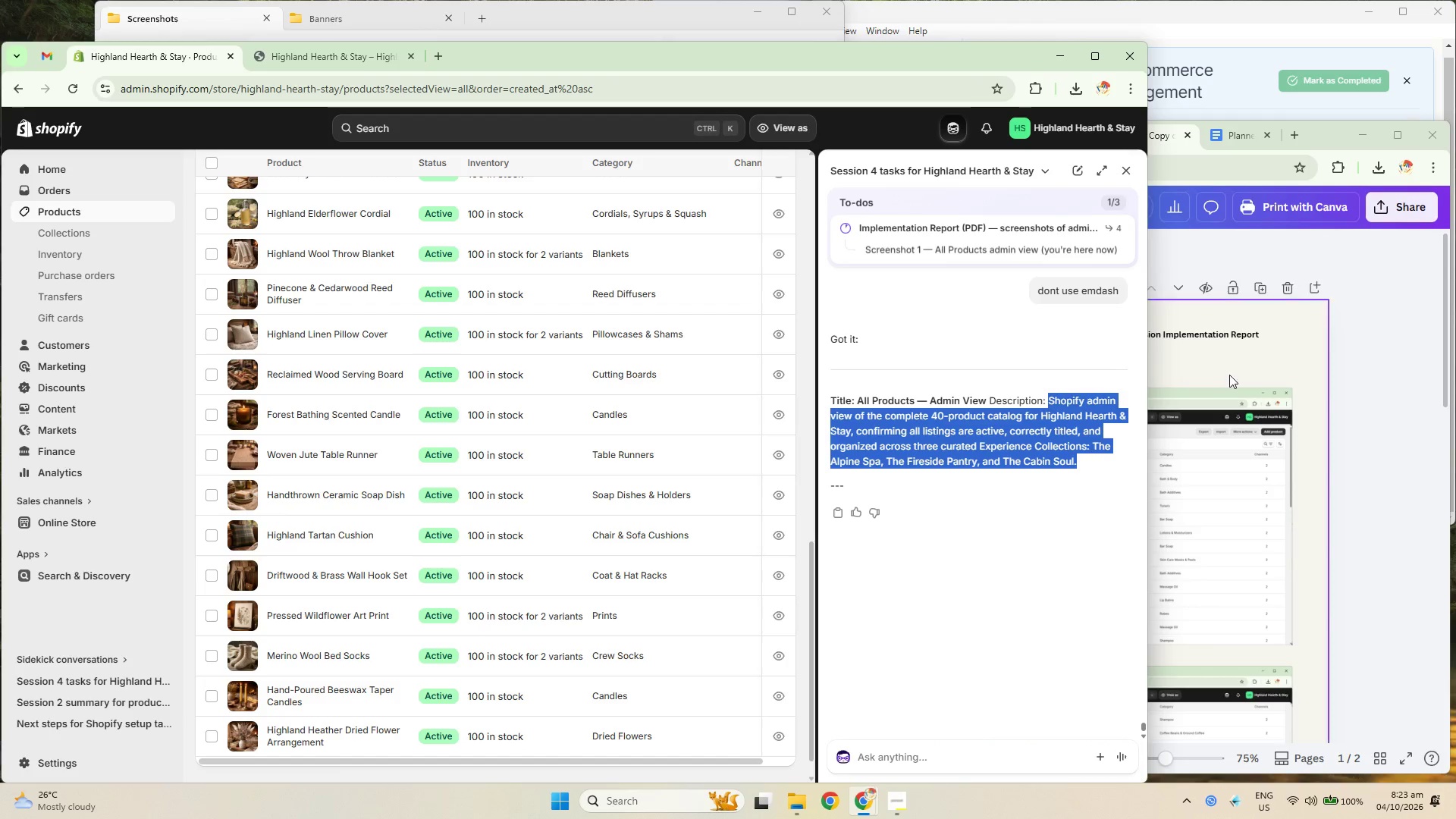 
key(Control+C)
 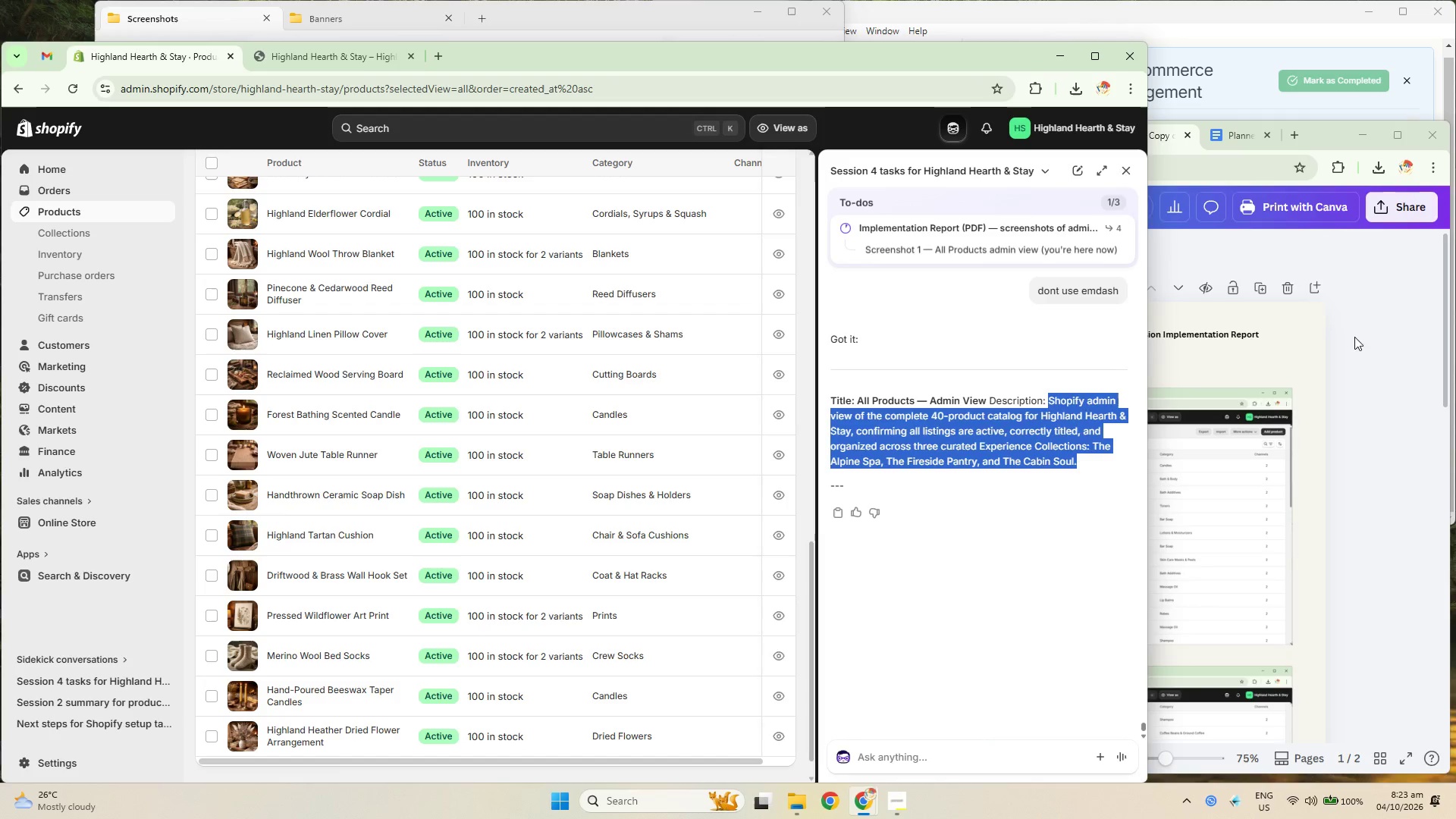 
left_click([1383, 334])
 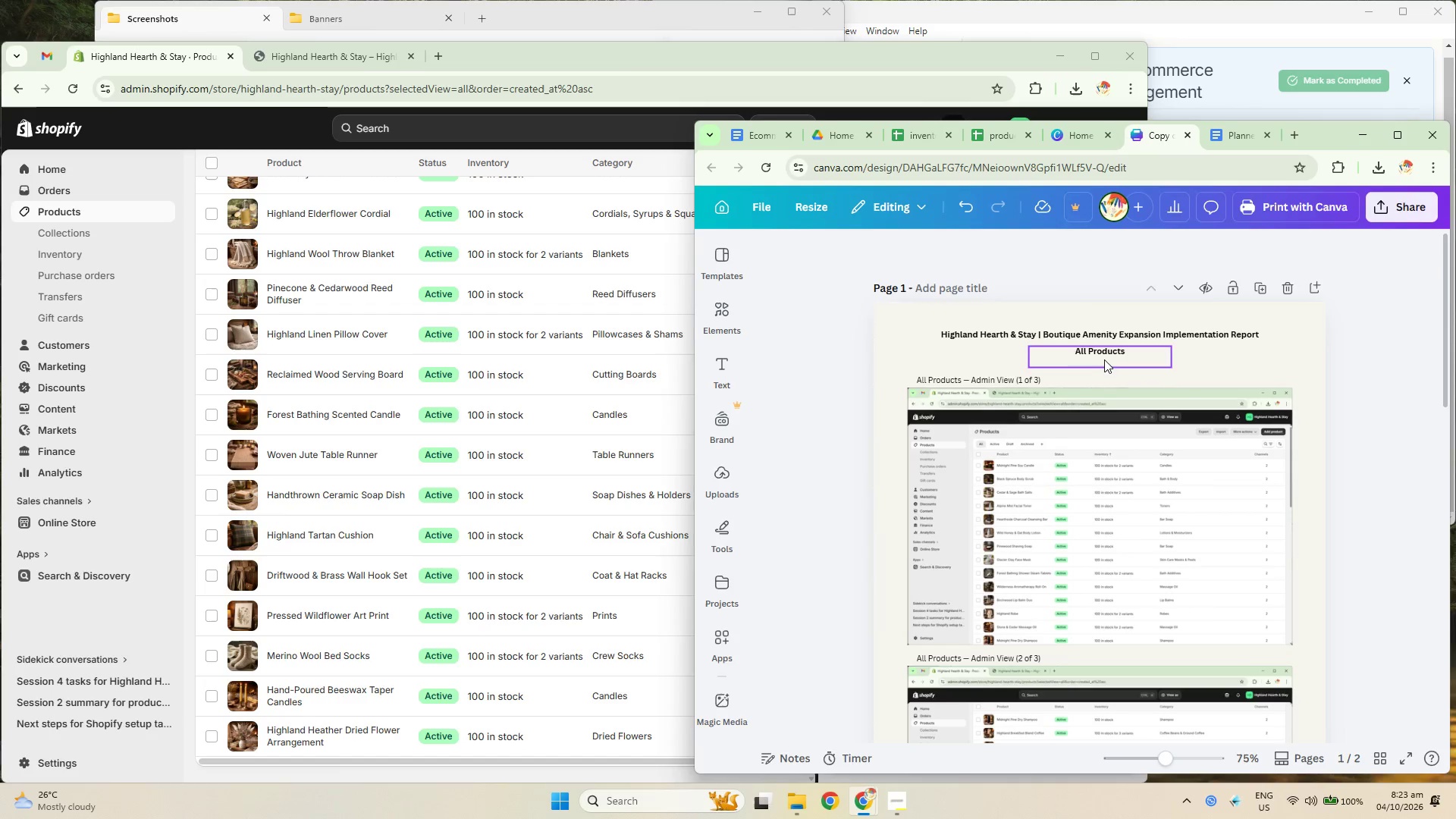 
double_click([1104, 359])
 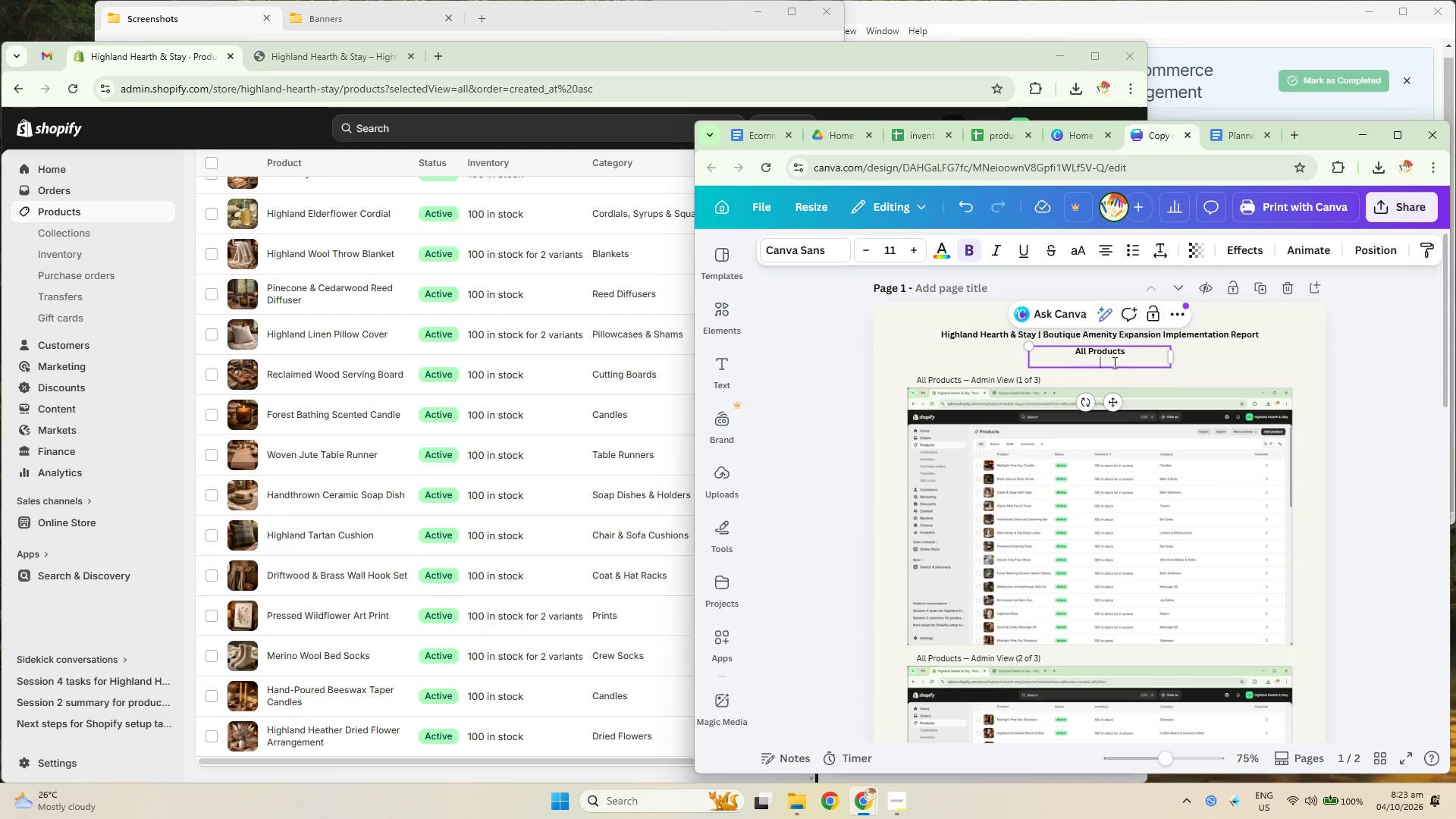 
key(Control+V)
 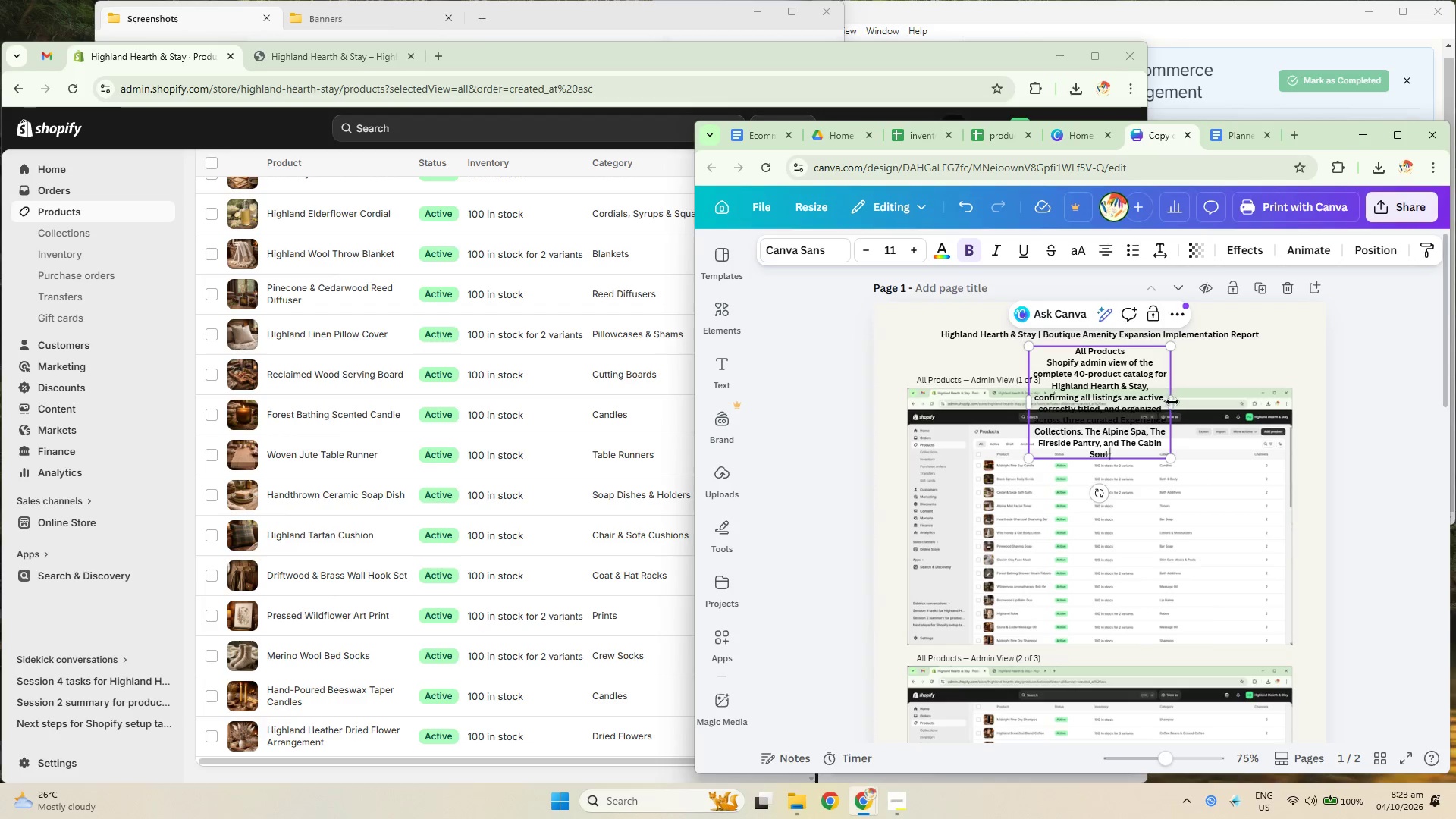 
left_click_drag(start_coordinate=[1175, 406], to_coordinate=[1294, 386])
 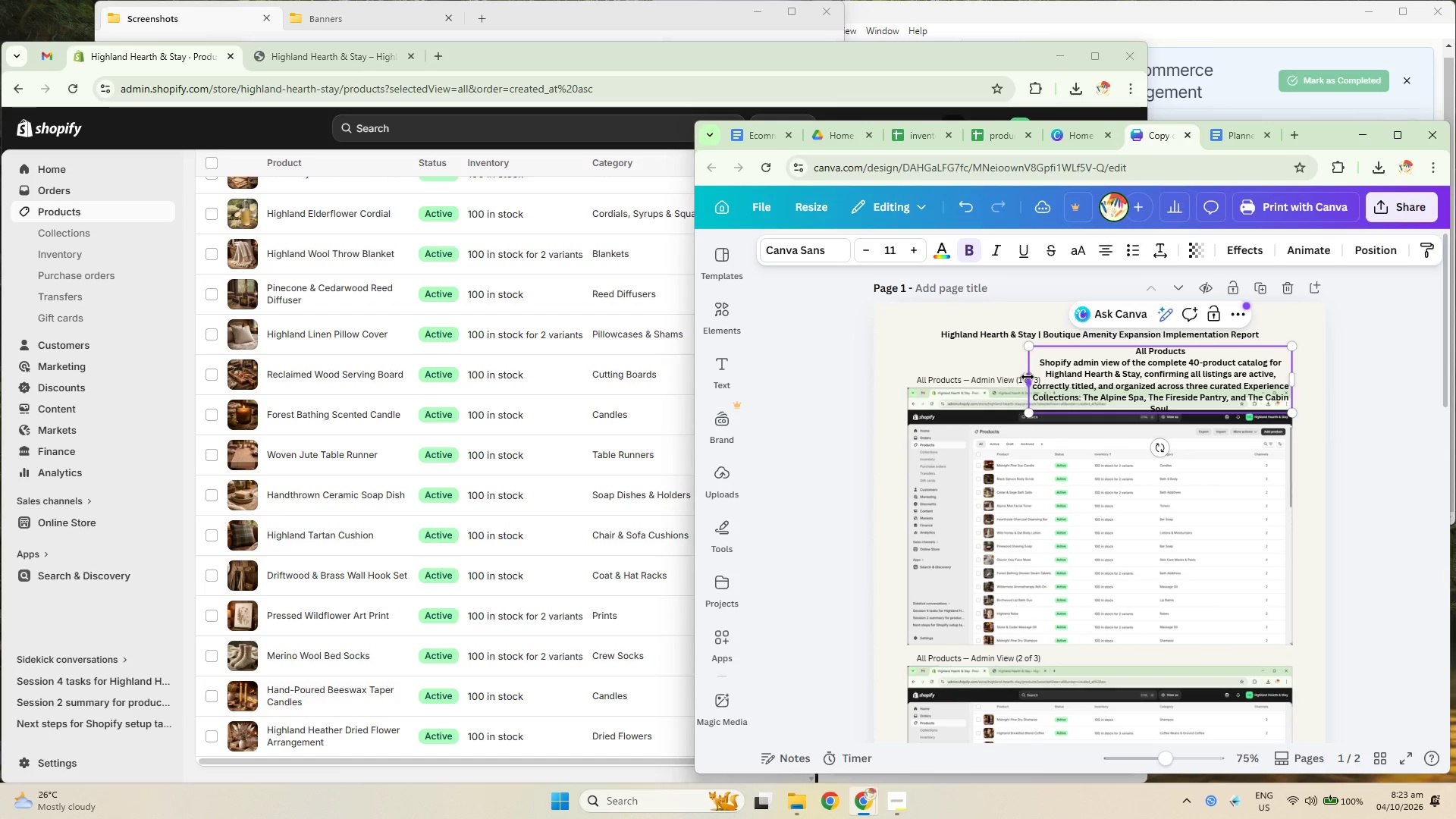 
left_click_drag(start_coordinate=[1028, 377], to_coordinate=[908, 377])
 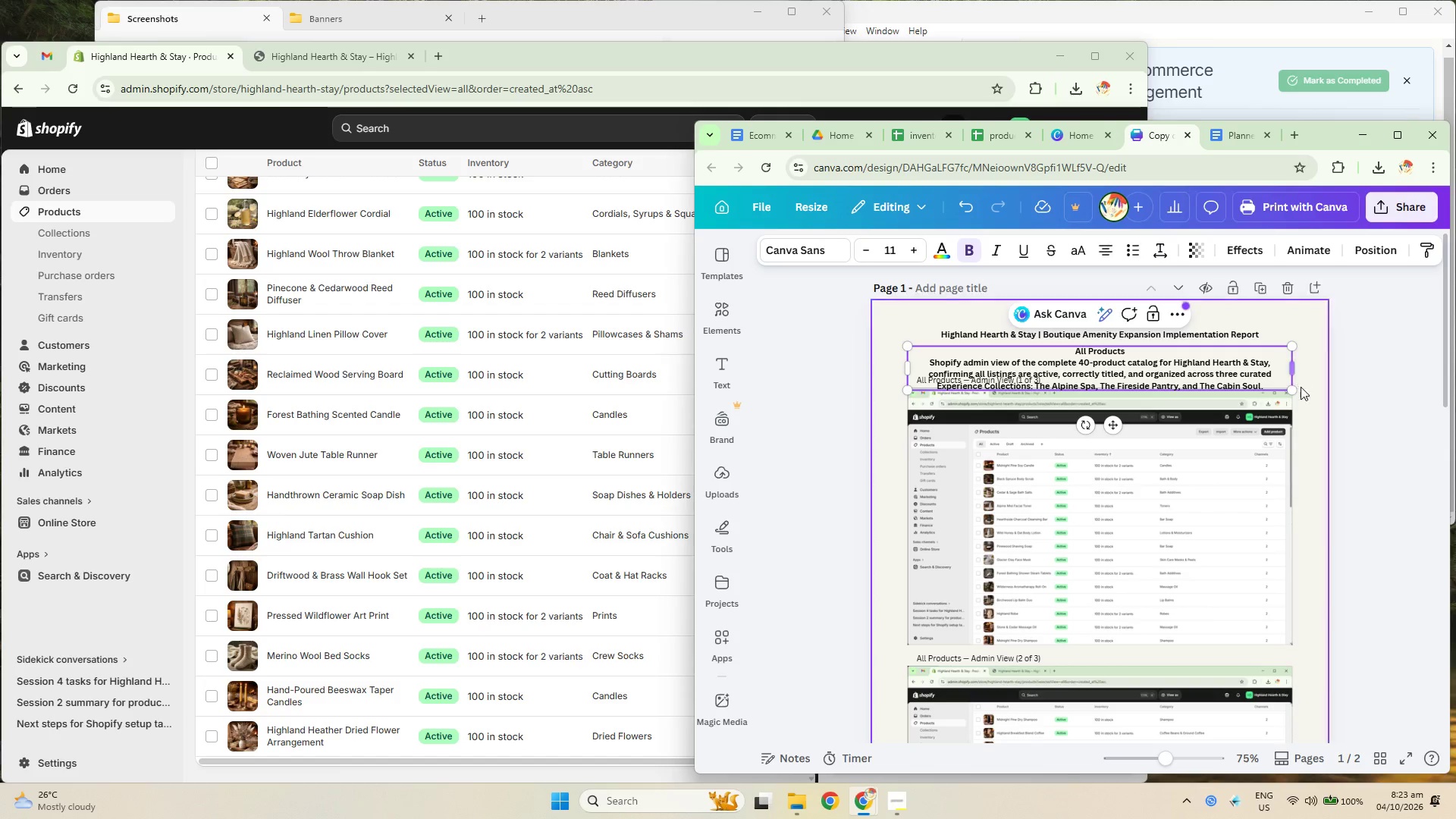 
double_click([1197, 388])
 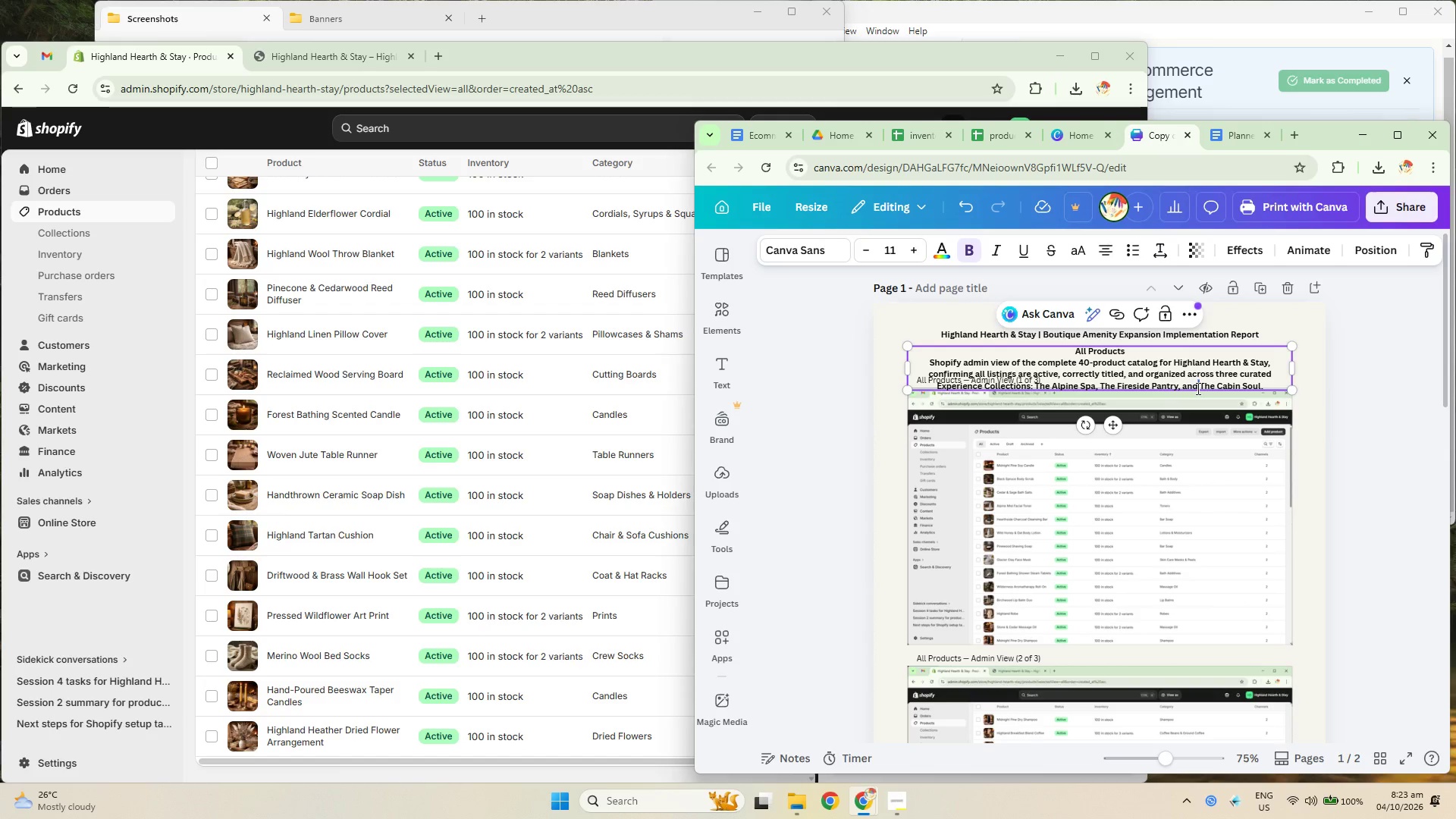 
key(Control+A)
 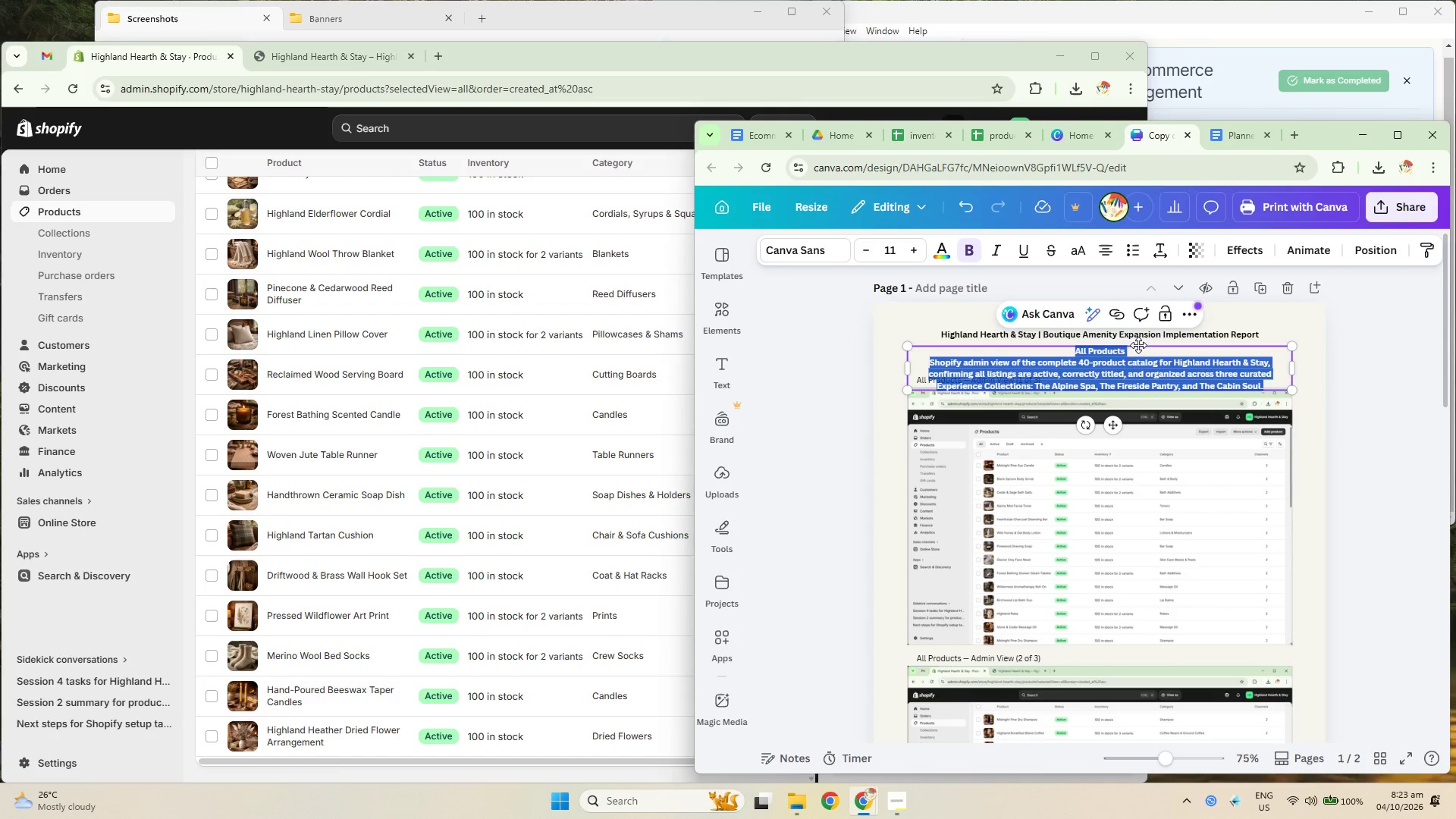 
left_click([1129, 359])
 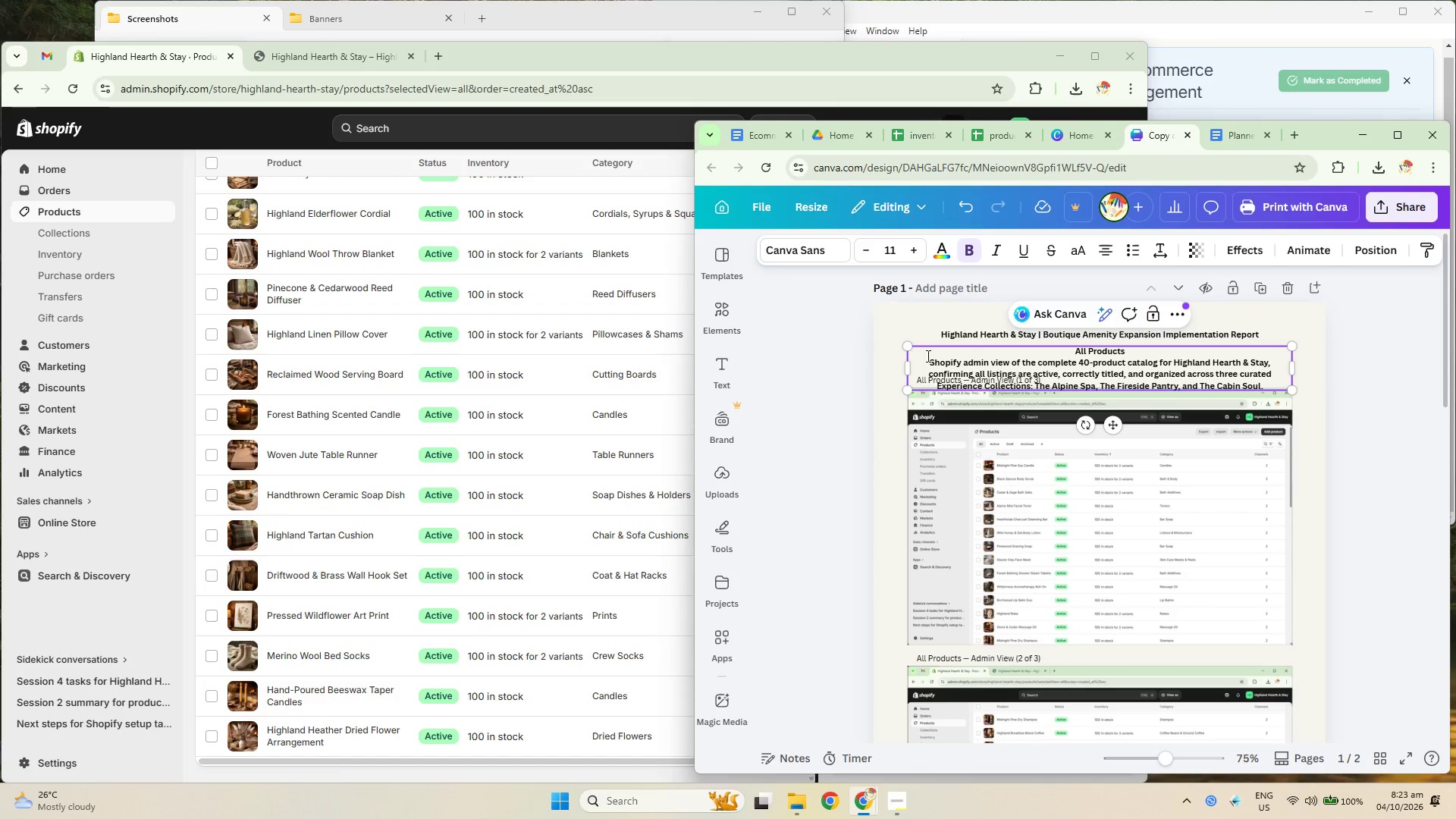 
left_click_drag(start_coordinate=[927, 356], to_coordinate=[1163, 389])
 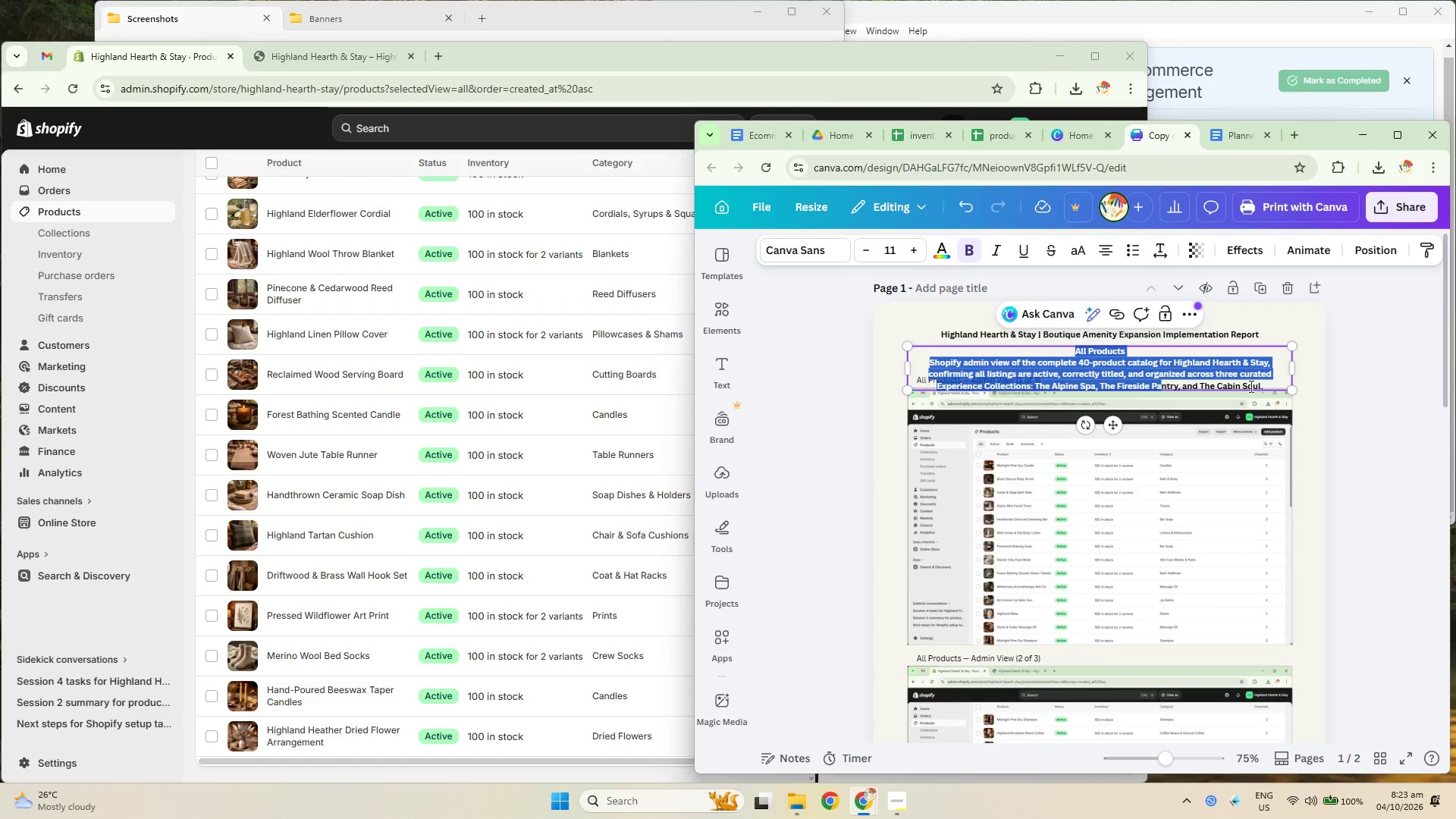 
left_click([1250, 386])
 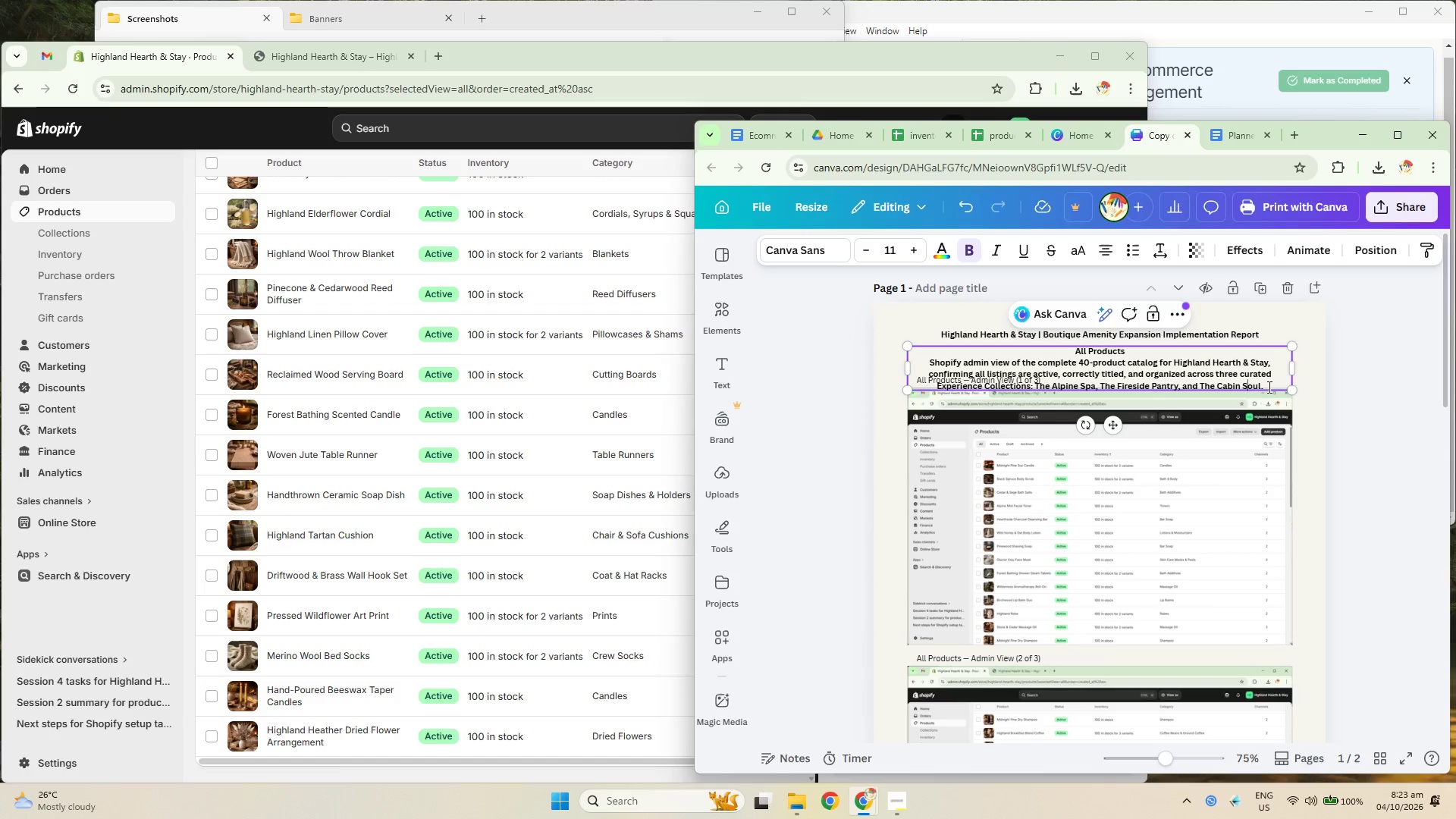 
left_click_drag(start_coordinate=[1267, 384], to_coordinate=[929, 361])
 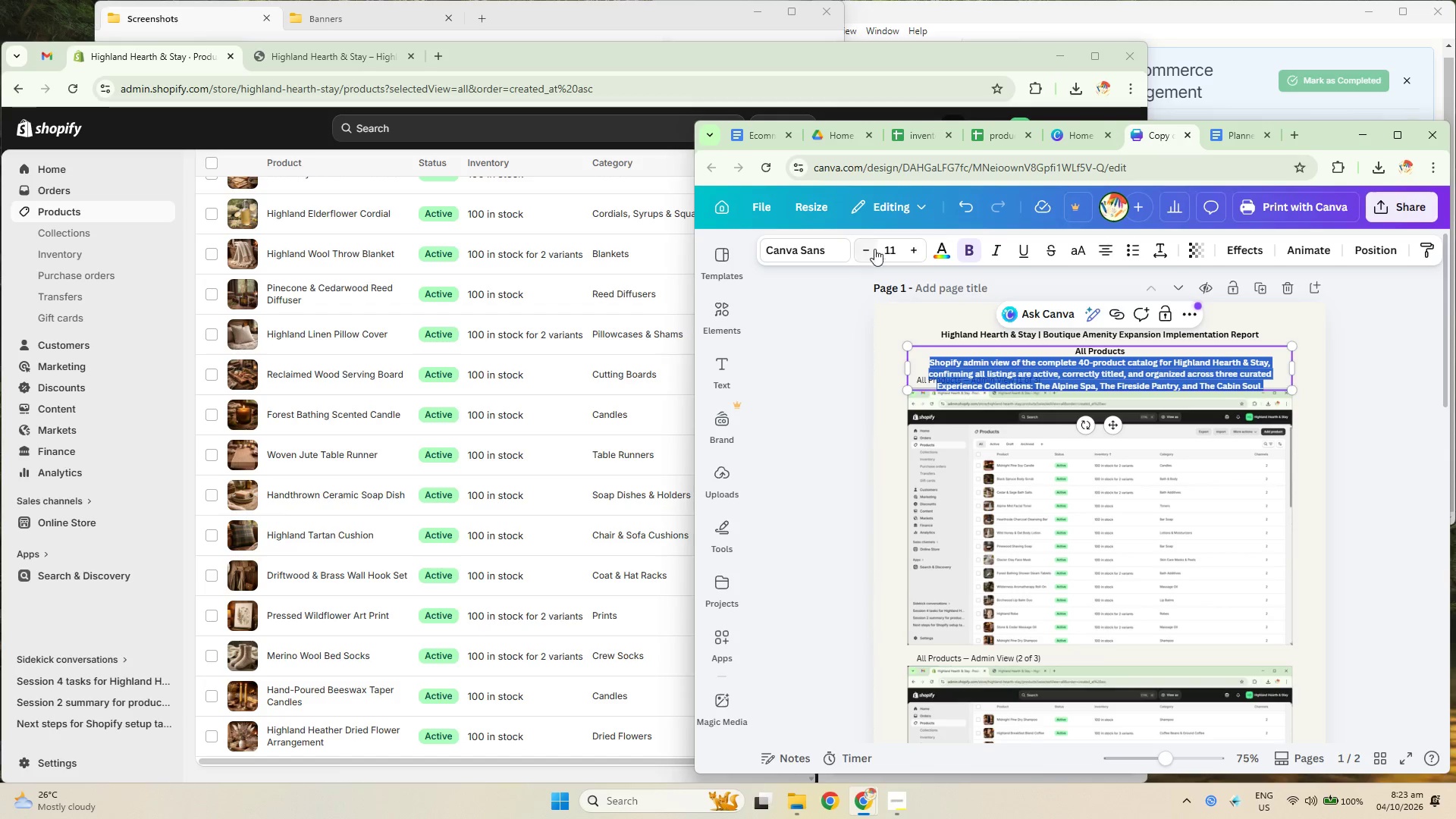 
left_click([886, 247])
 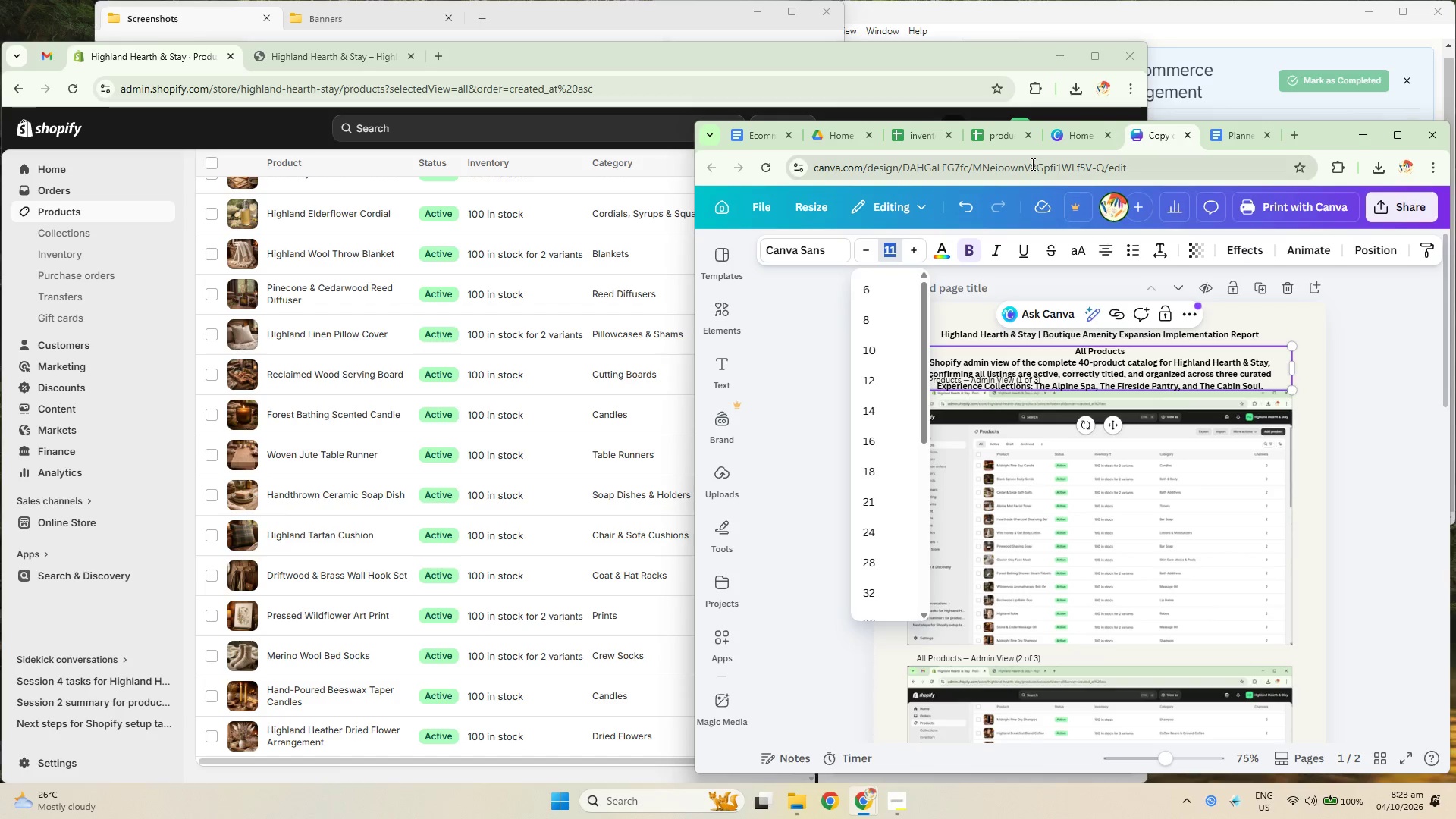 
key(Numpad1)
 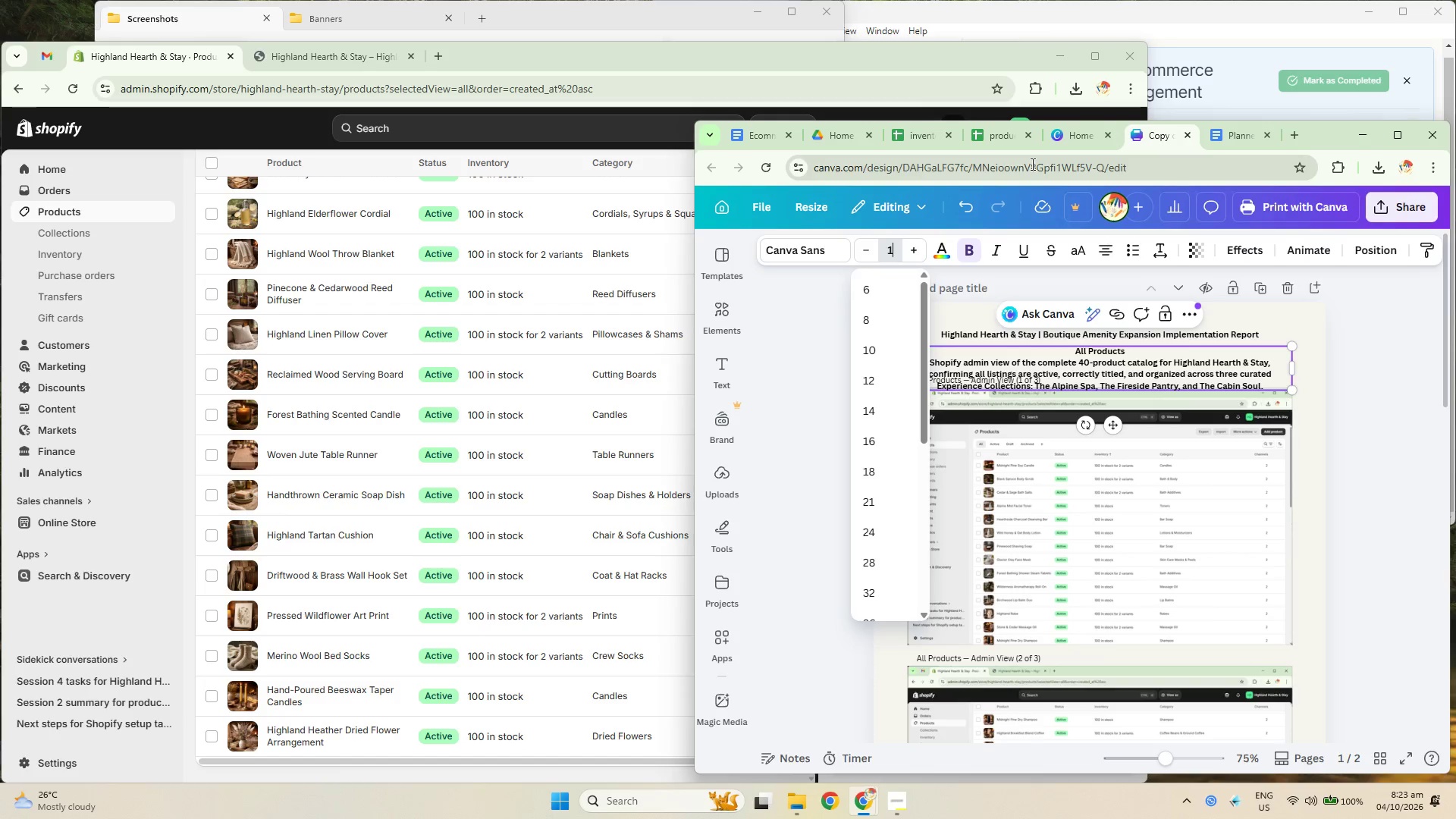 
key(Numpad0)
 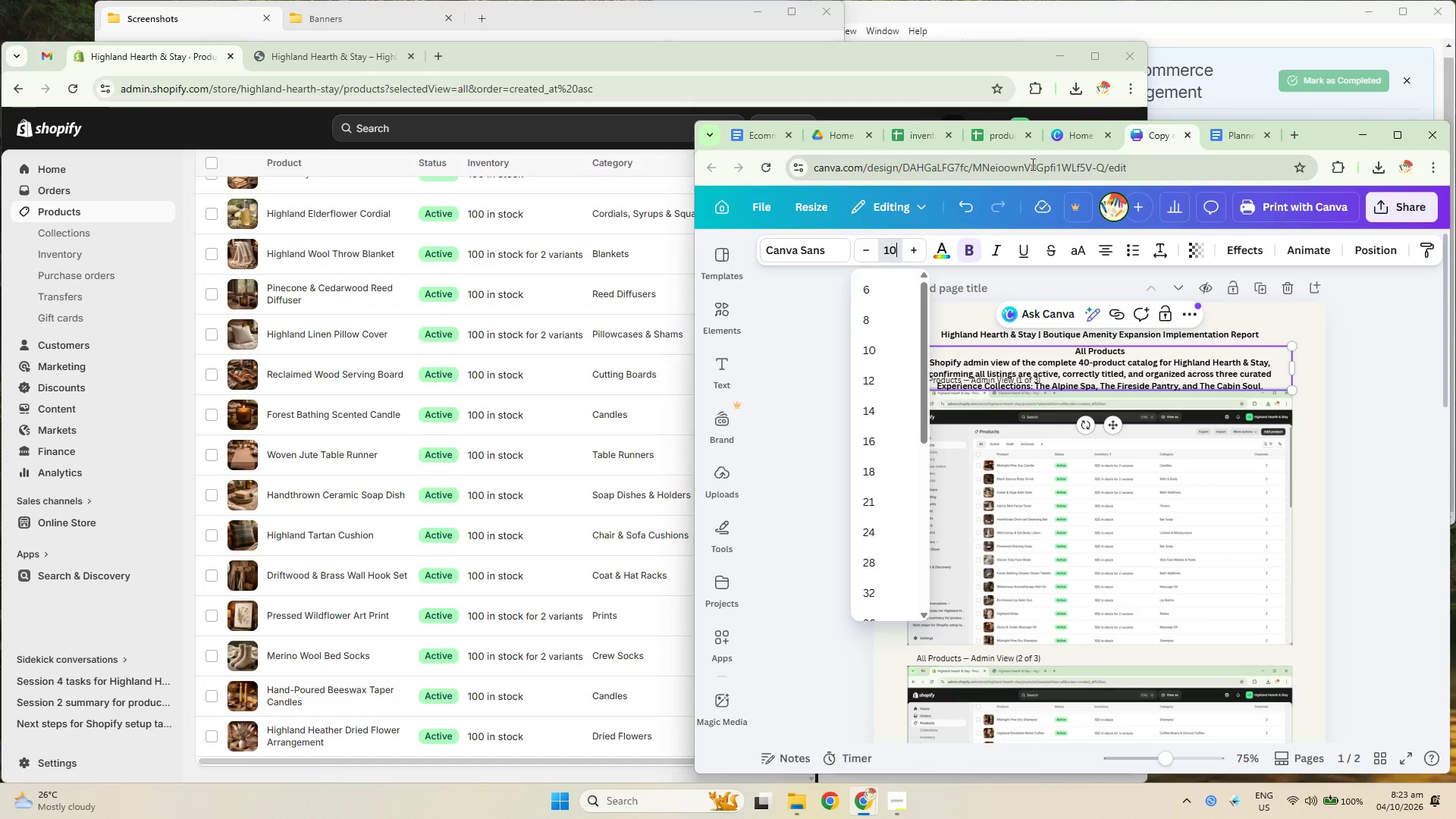 
key(NumpadEnter)
 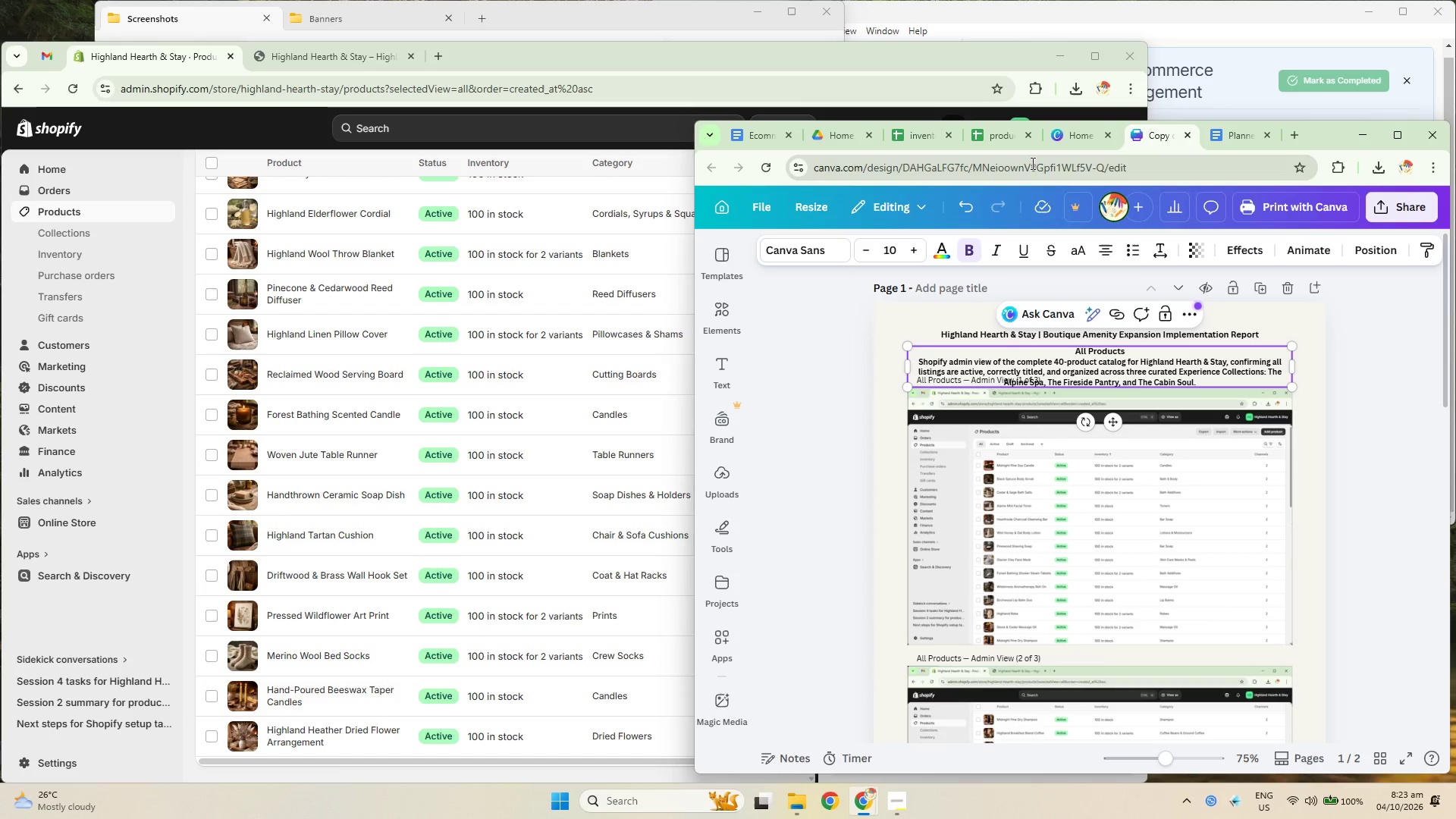 
left_click_drag(start_coordinate=[1361, 650], to_coordinate=[899, 431])
 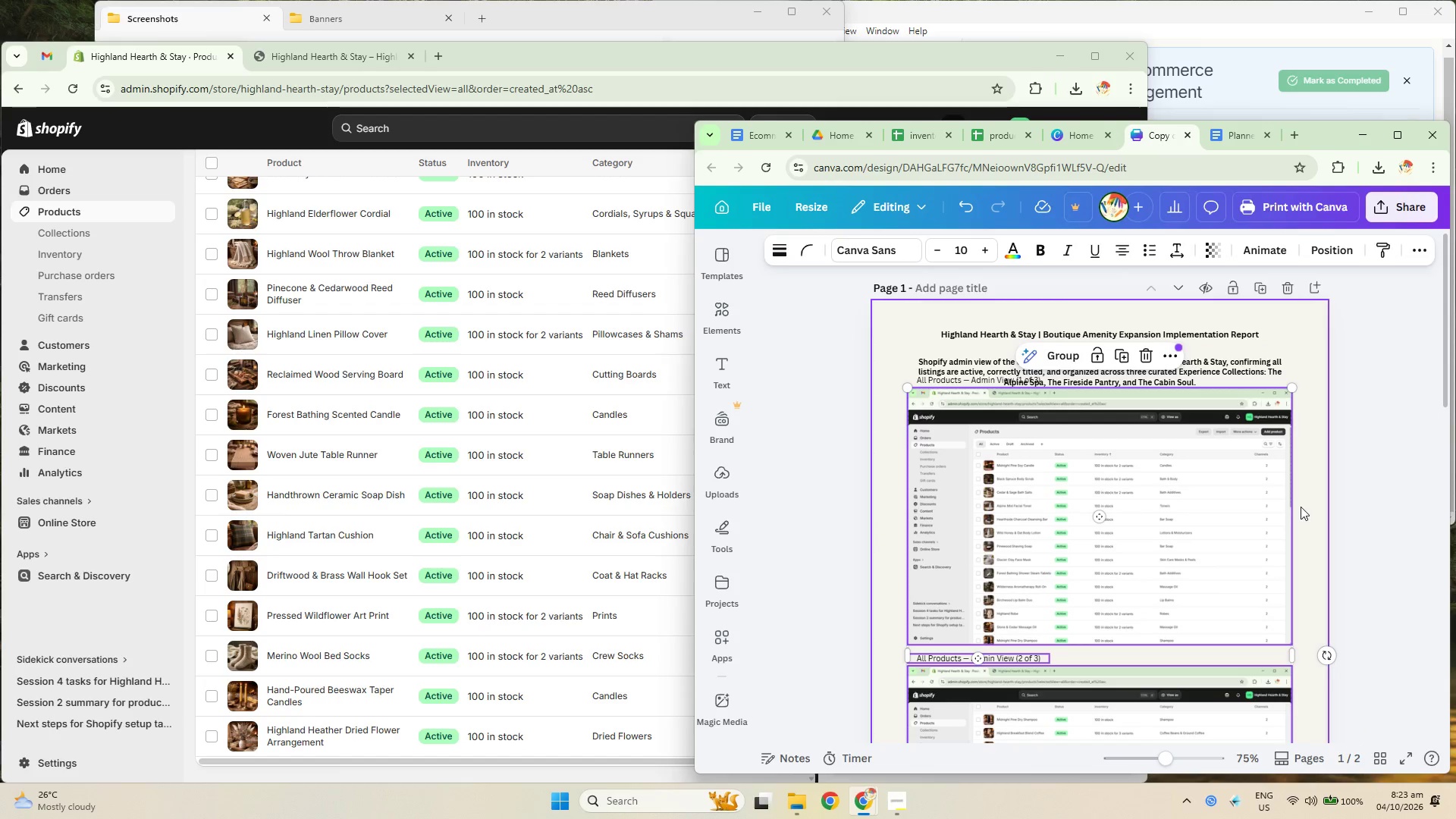 
scroll: coordinate [1338, 476], scroll_direction: down, amount: 2.0
 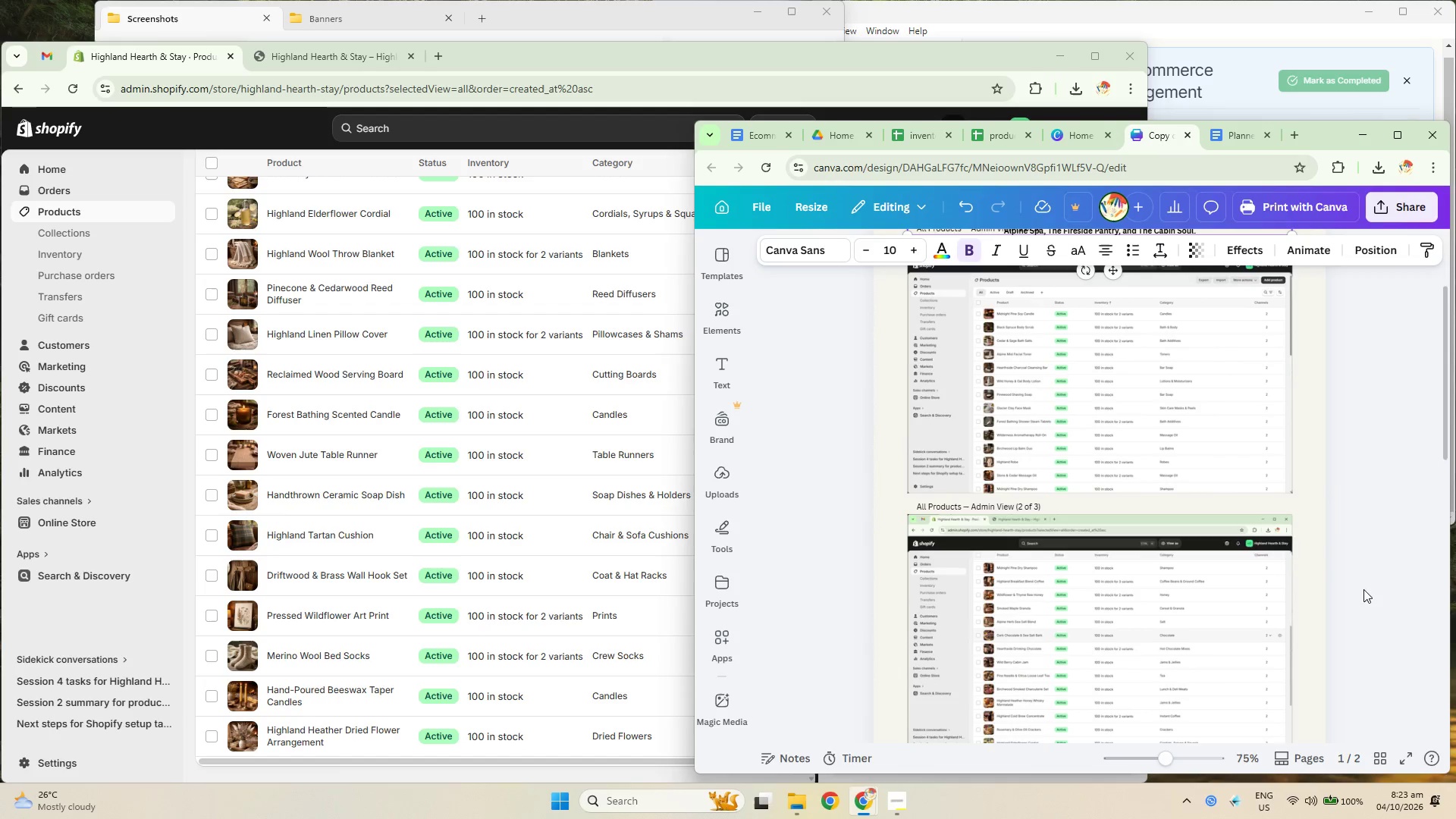 
scroll: coordinate [910, 432], scroll_direction: up, amount: 2.0
 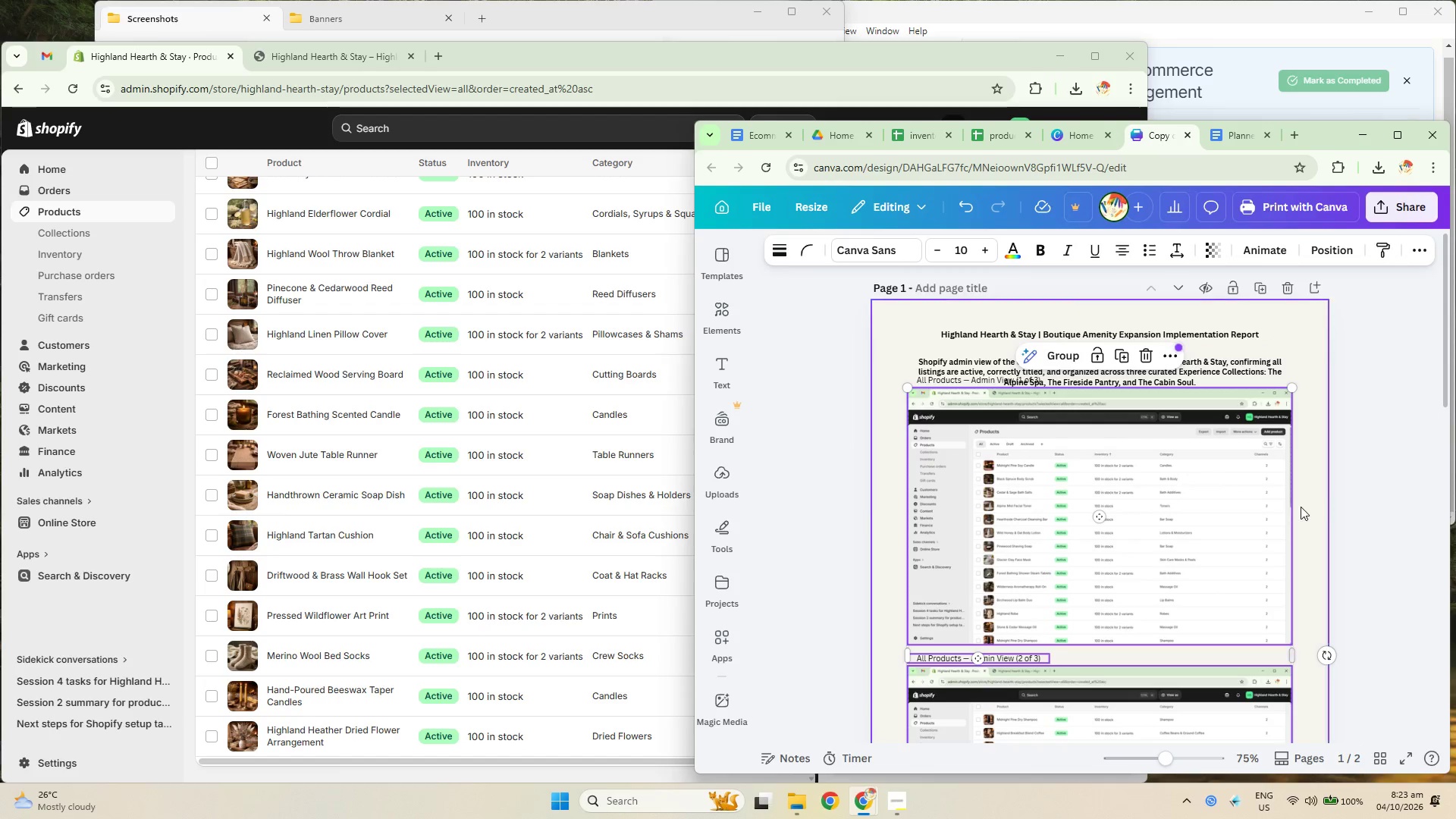 
key(ArrowDown)
 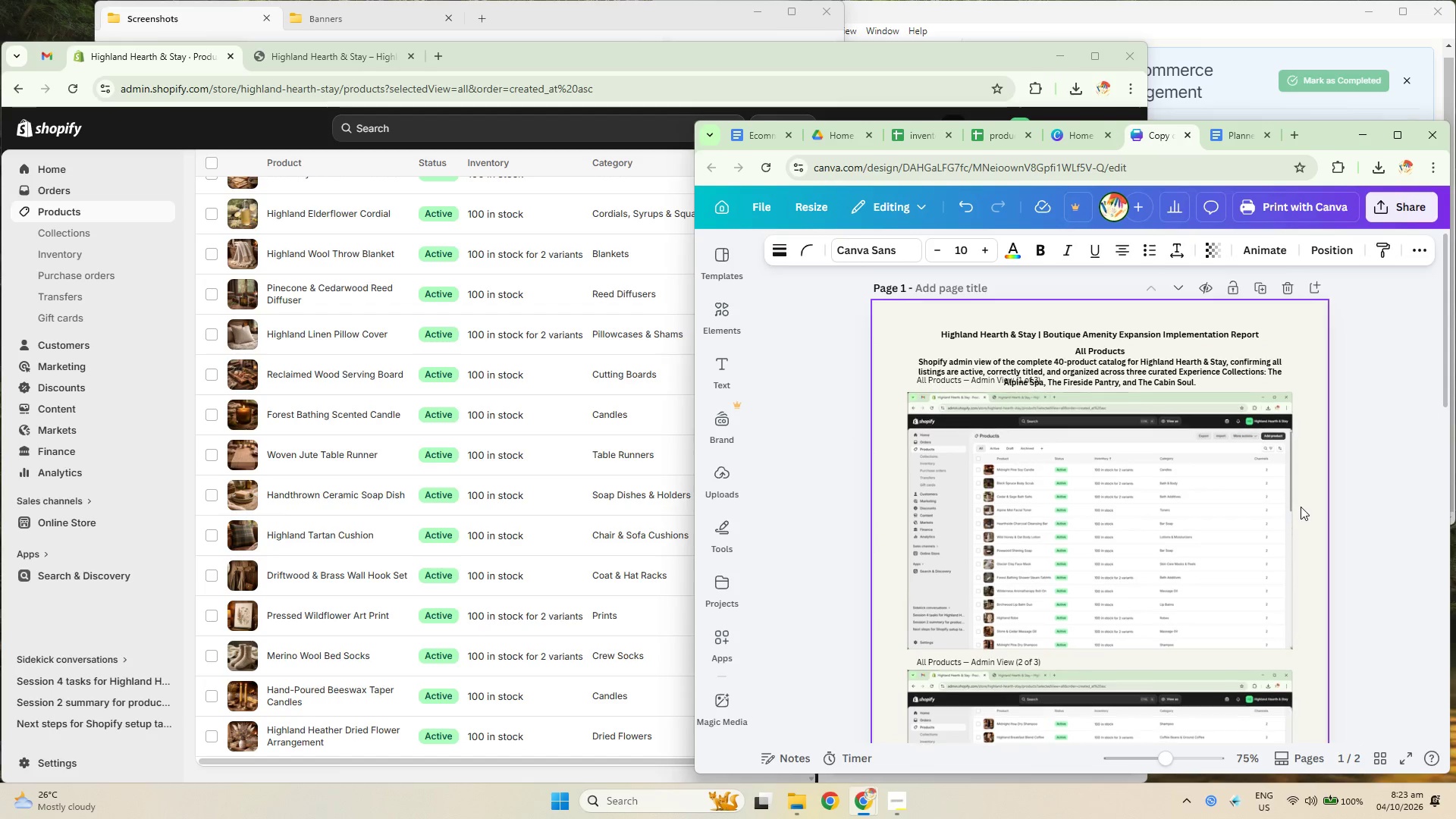 
key(ArrowDown)
 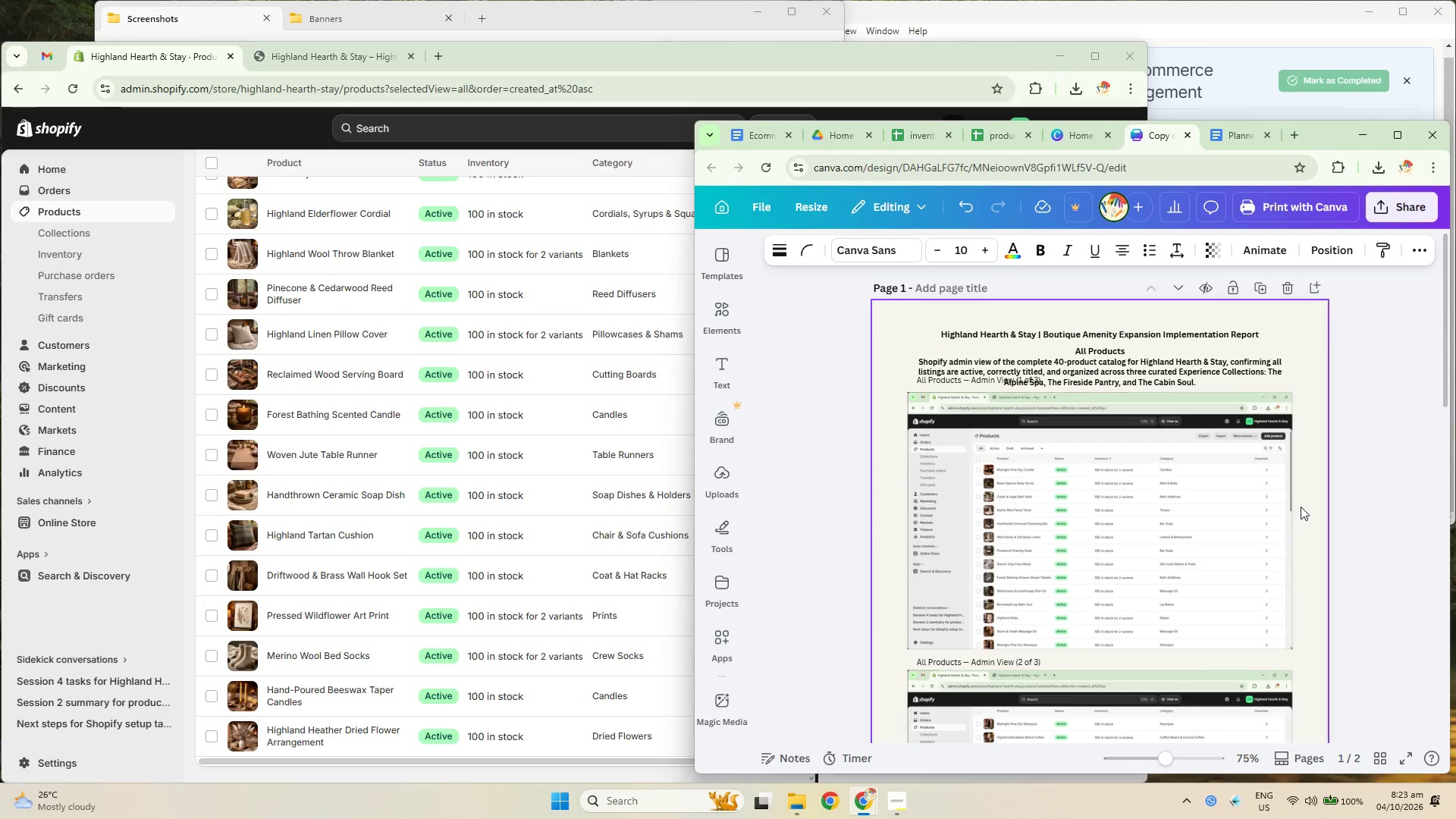 
key(ArrowDown)
 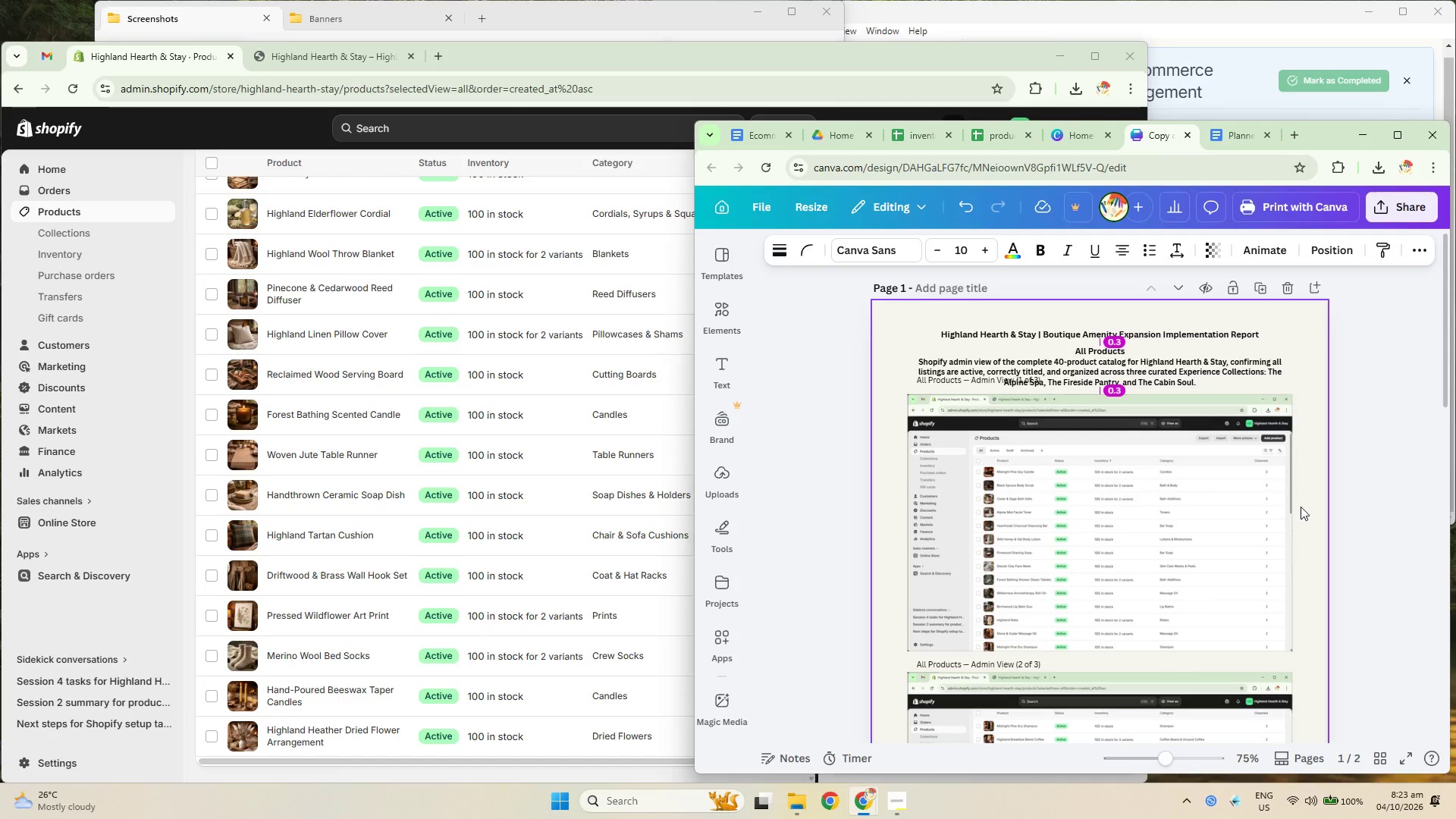 
key(Control+Z)
 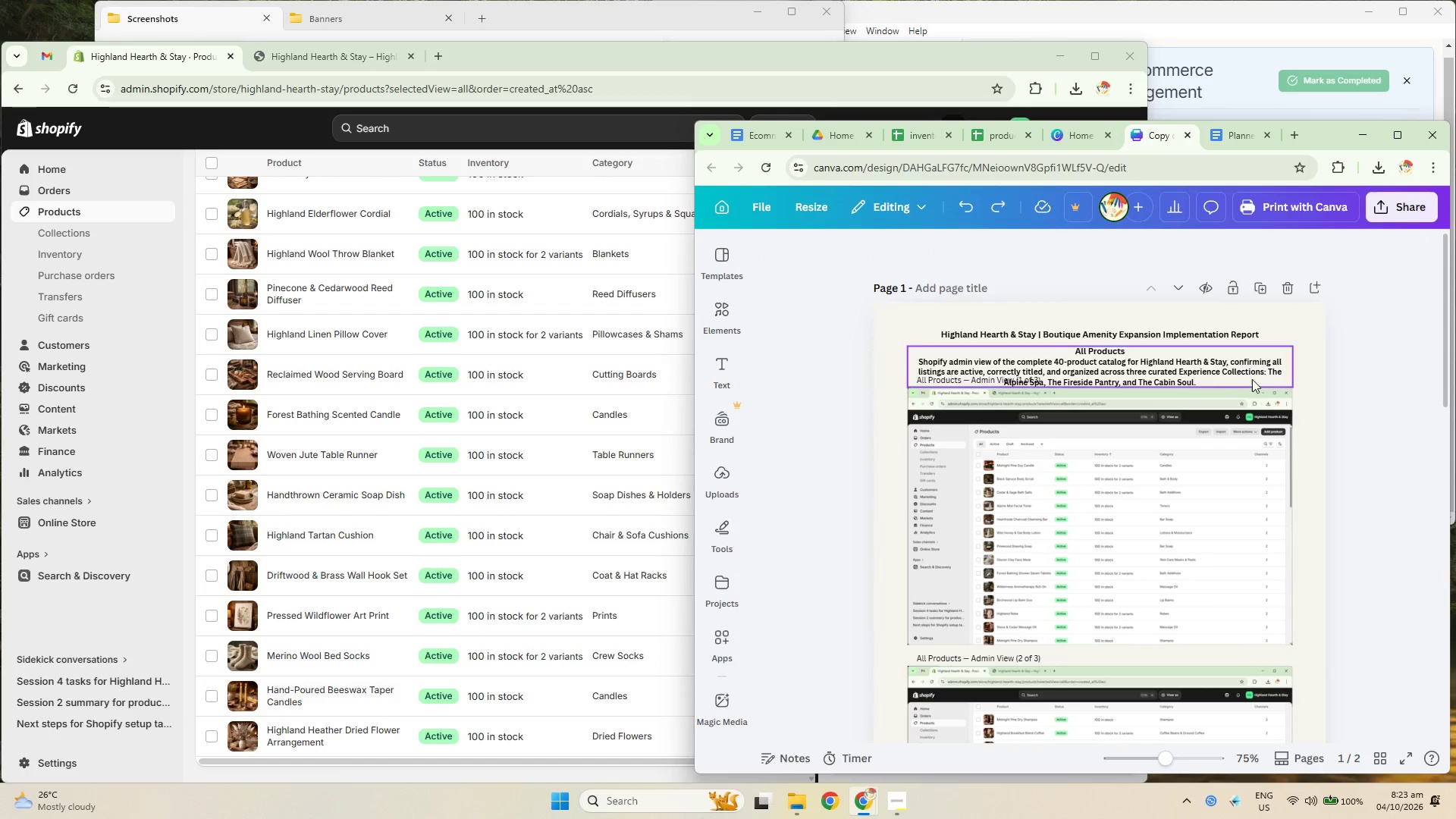 
left_click_drag(start_coordinate=[1167, 363], to_coordinate=[1162, 334])
 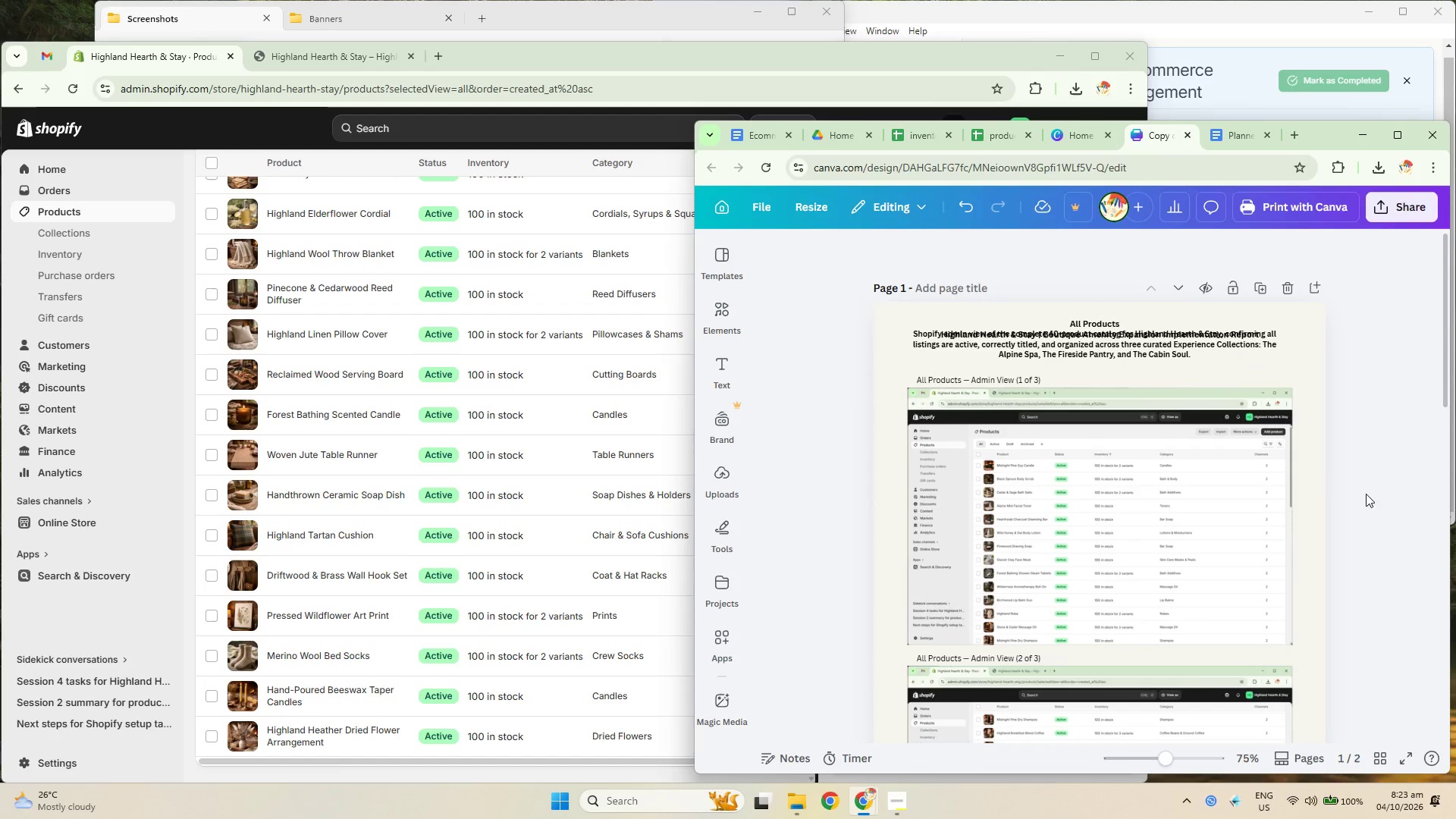 
left_click_drag(start_coordinate=[1361, 598], to_coordinate=[895, 375])
 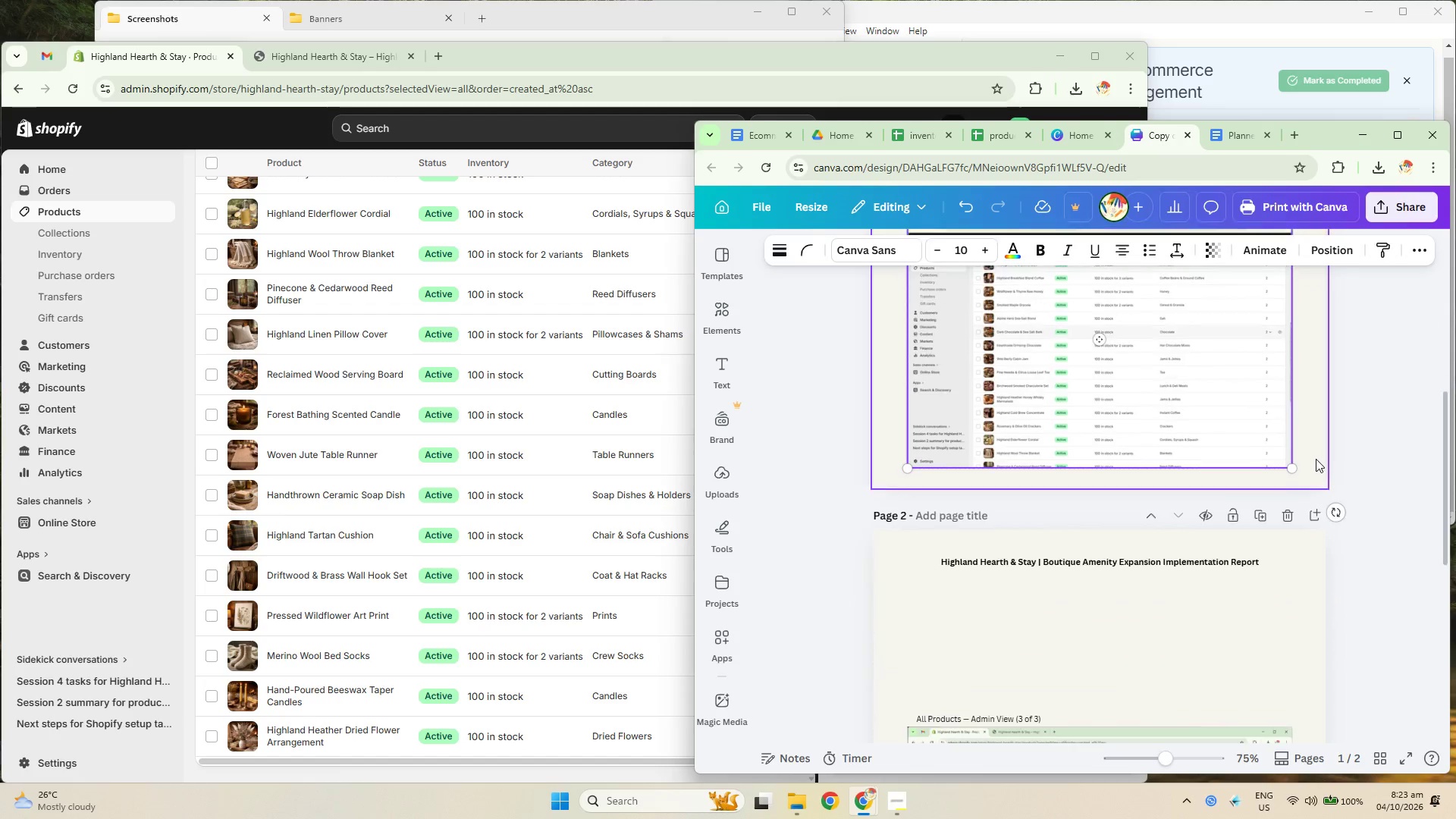 
scroll: coordinate [1323, 466], scroll_direction: down, amount: 4.0
 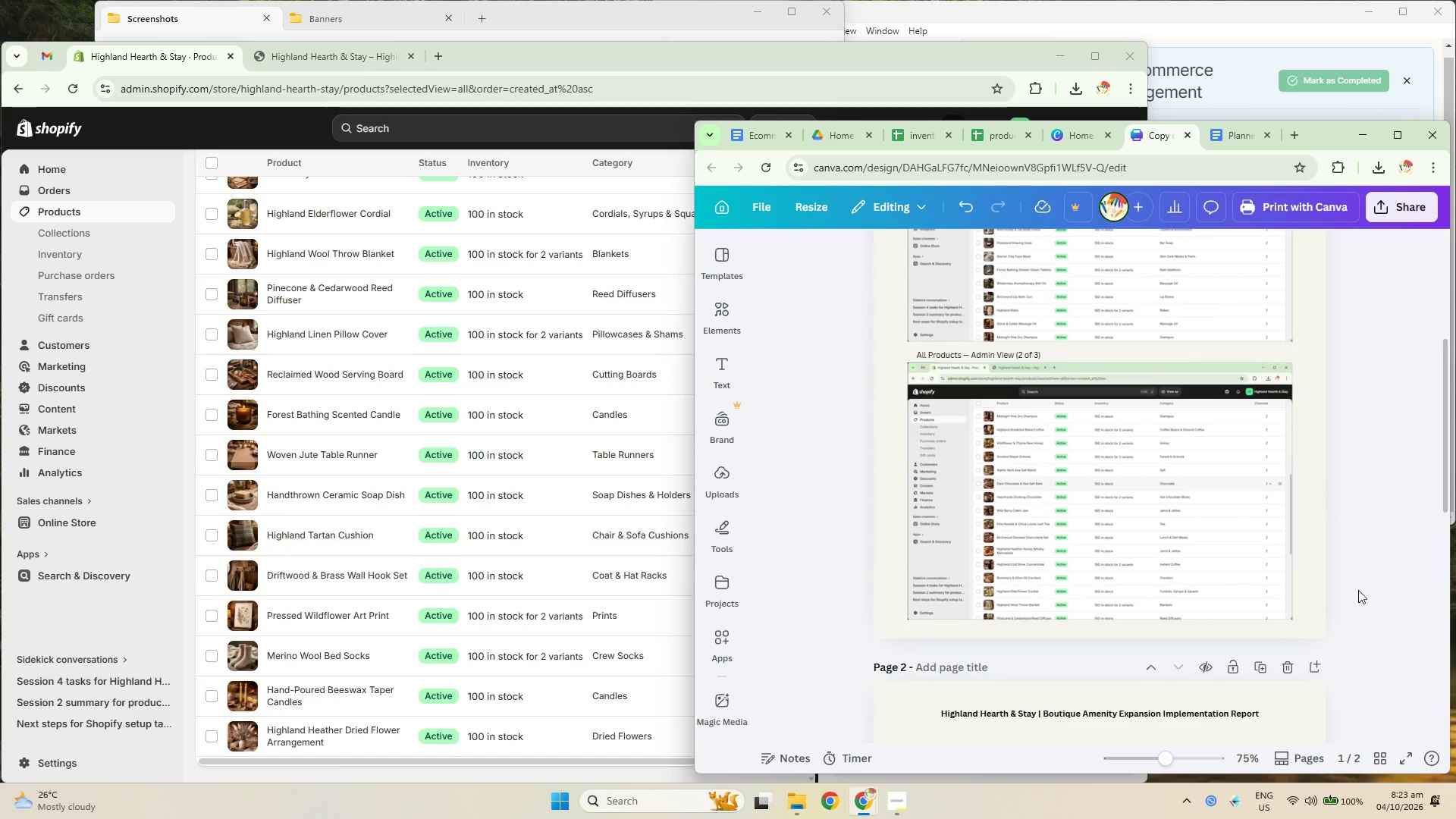 
scroll: coordinate [1043, 381], scroll_direction: up, amount: 4.0
 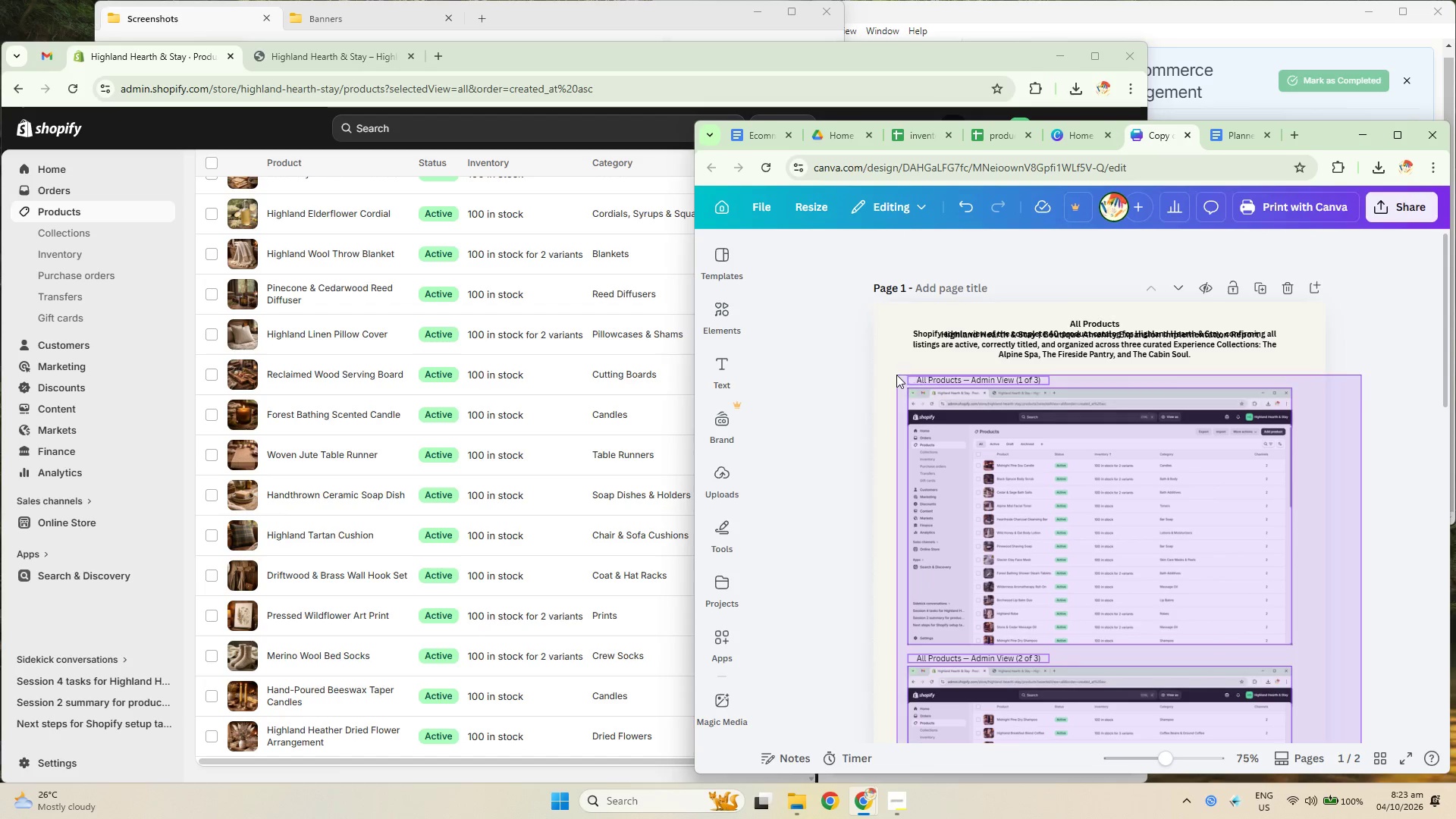 
key(ArrowDown)
 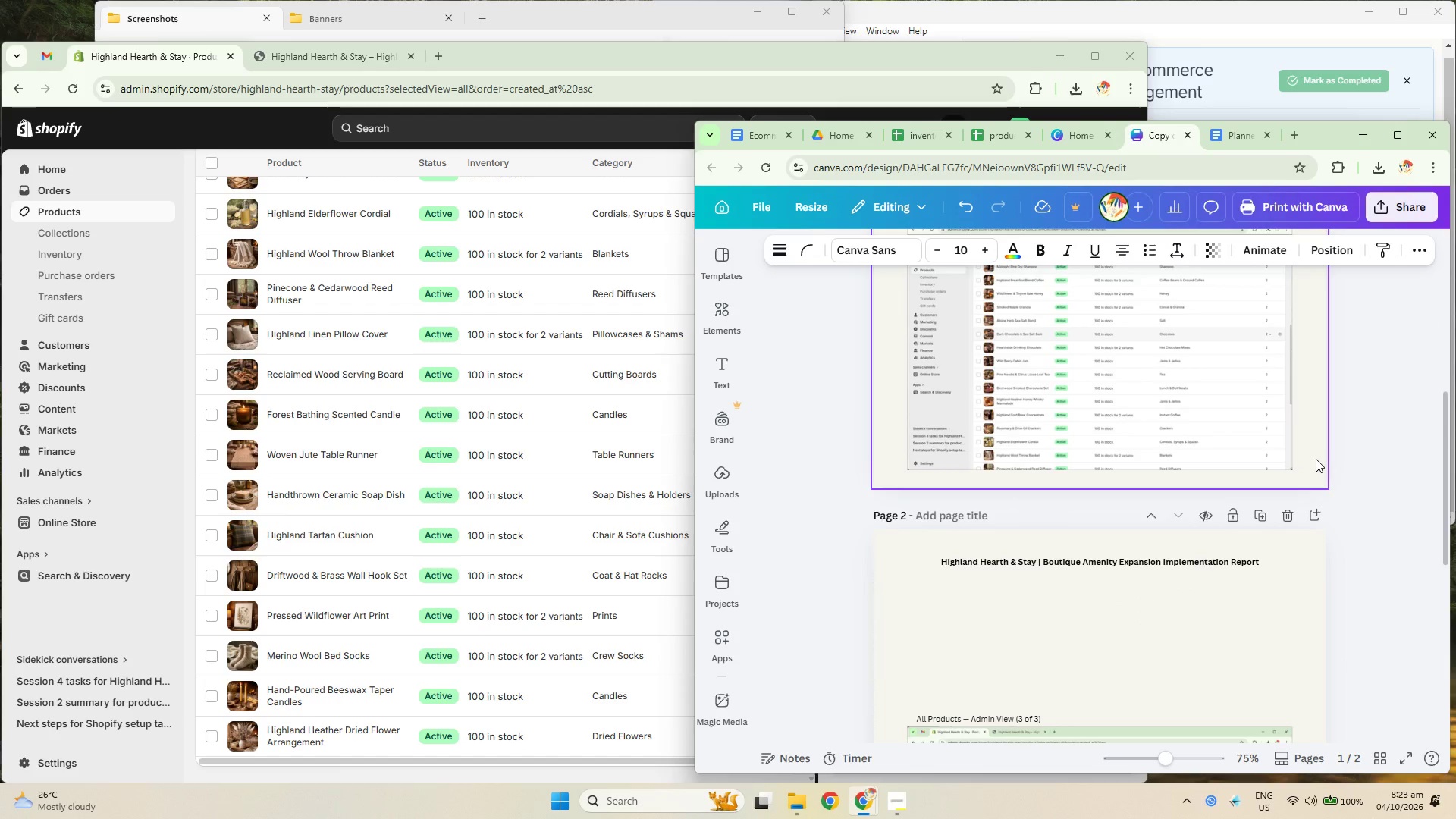 
scroll: coordinate [1272, 479], scroll_direction: down, amount: 6.0
 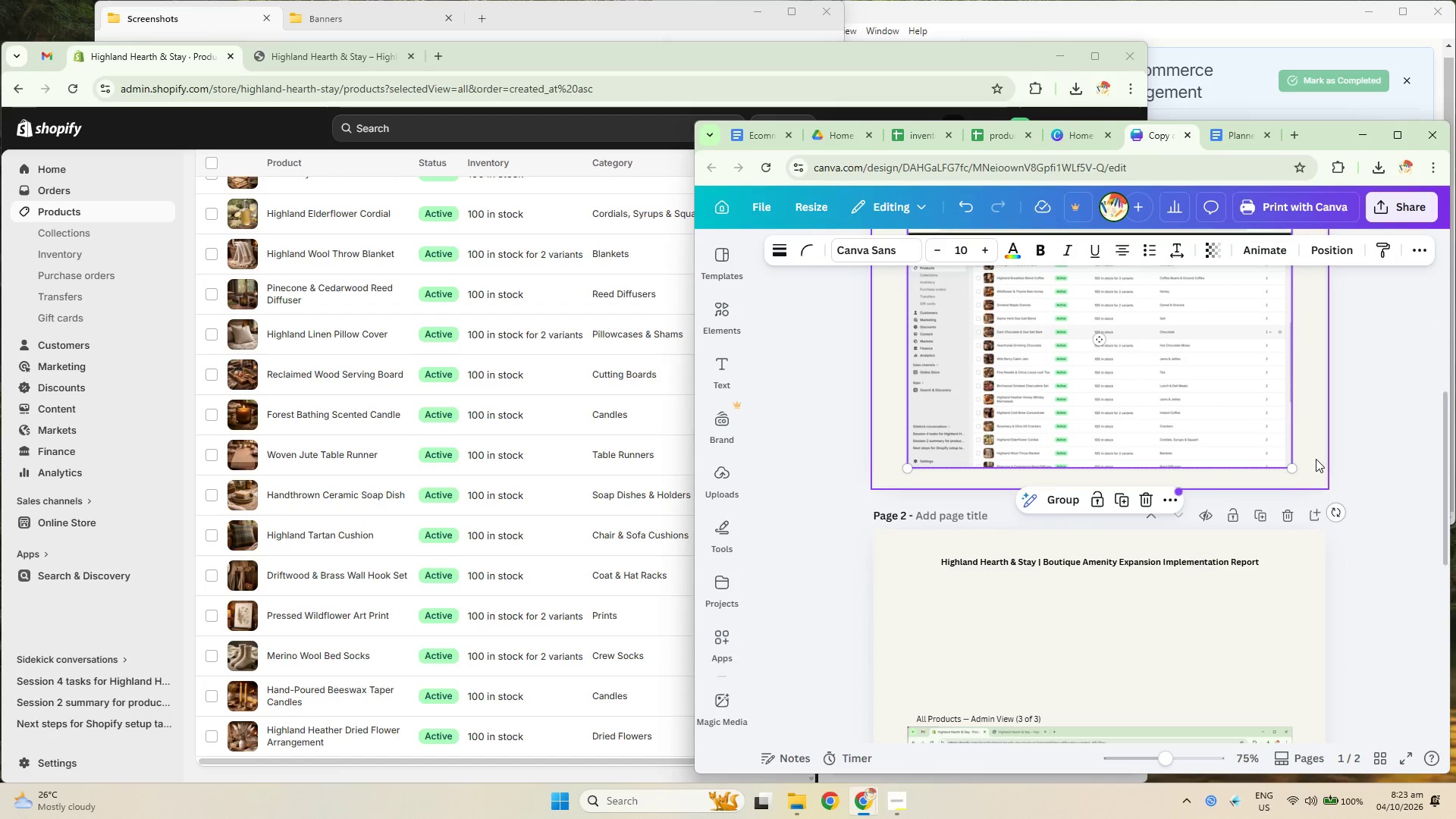 
key(ArrowDown)
 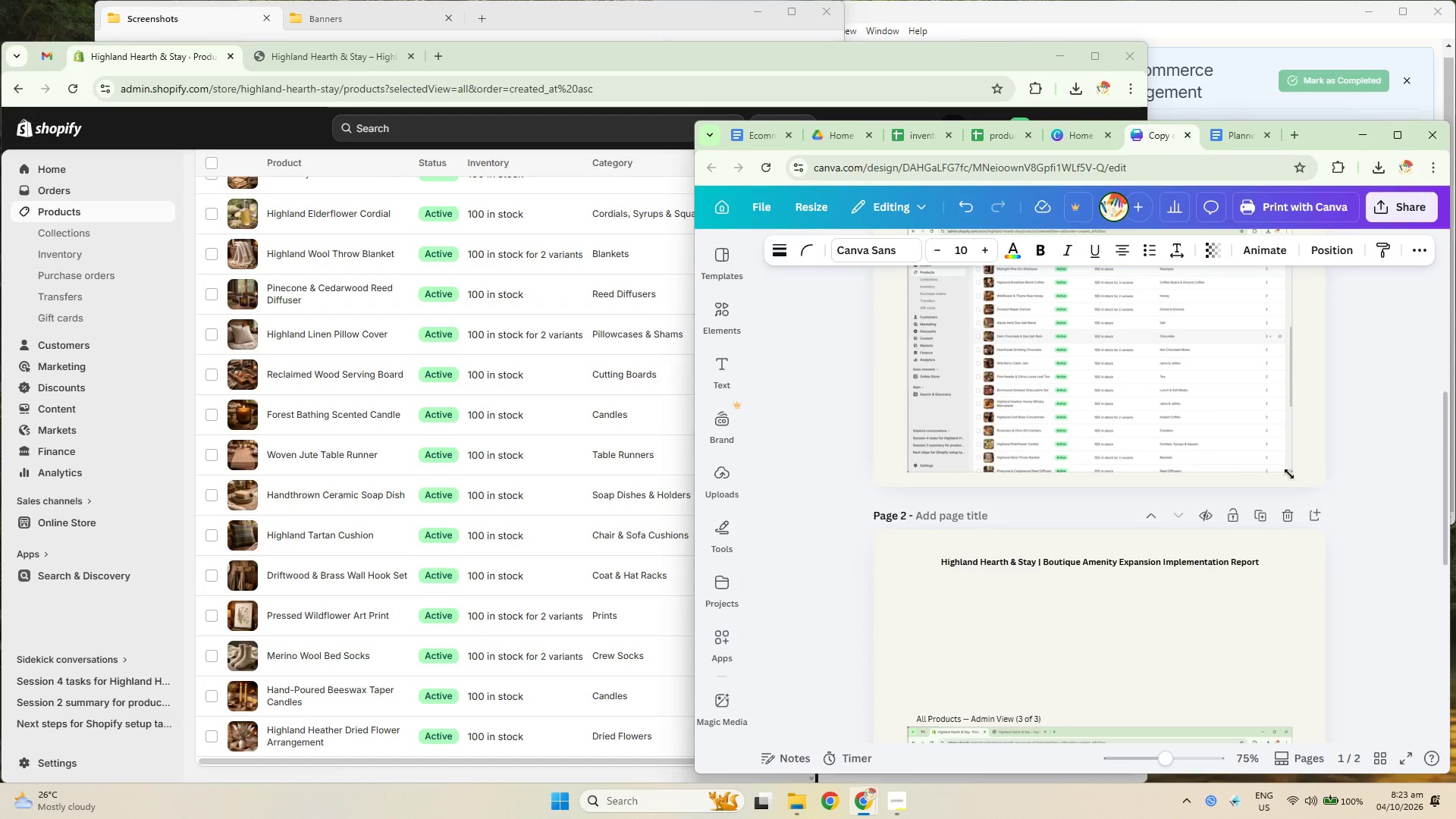 
left_click([1393, 479])
 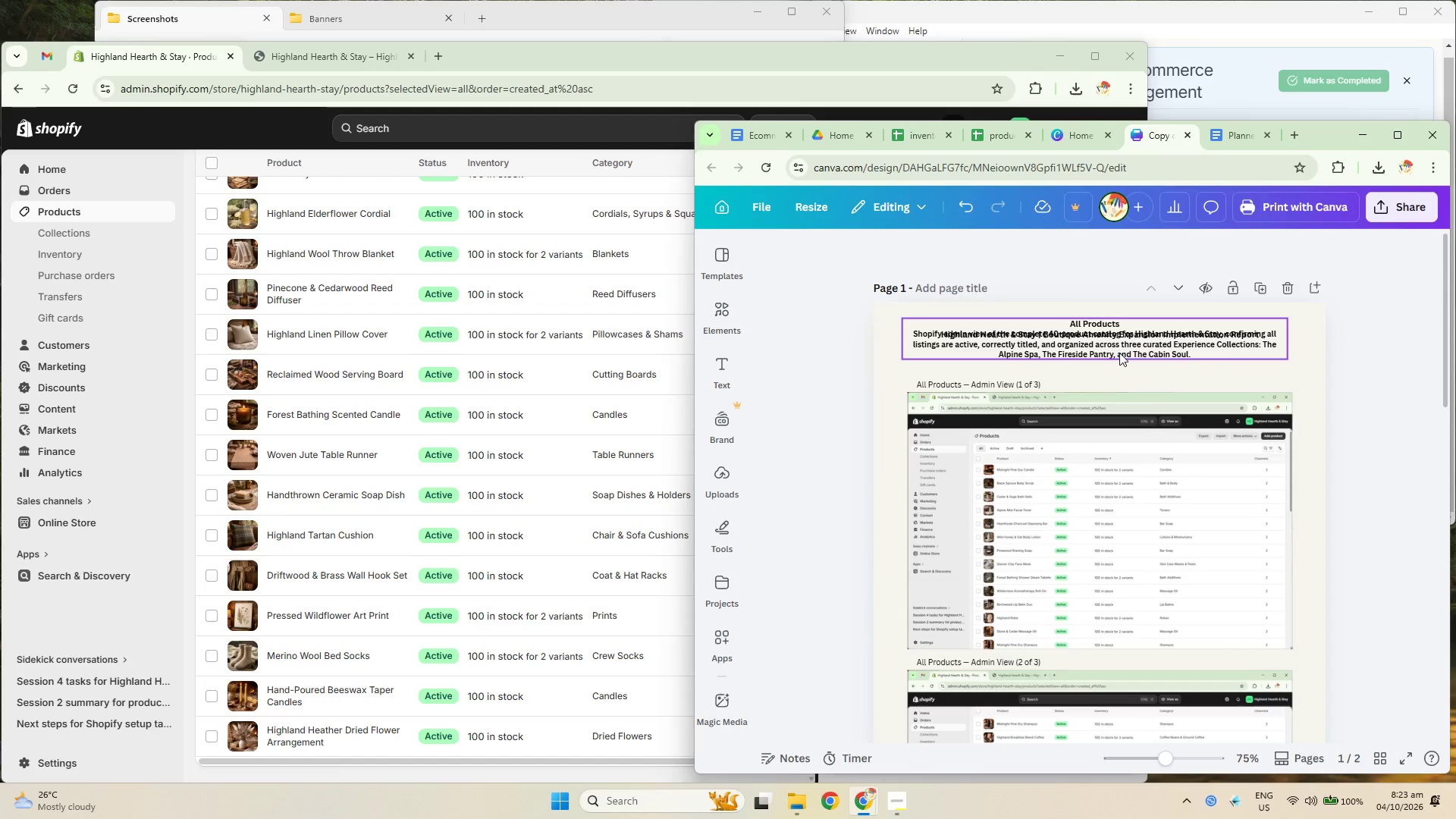 
scroll: coordinate [1317, 520], scroll_direction: up, amount: 7.0
 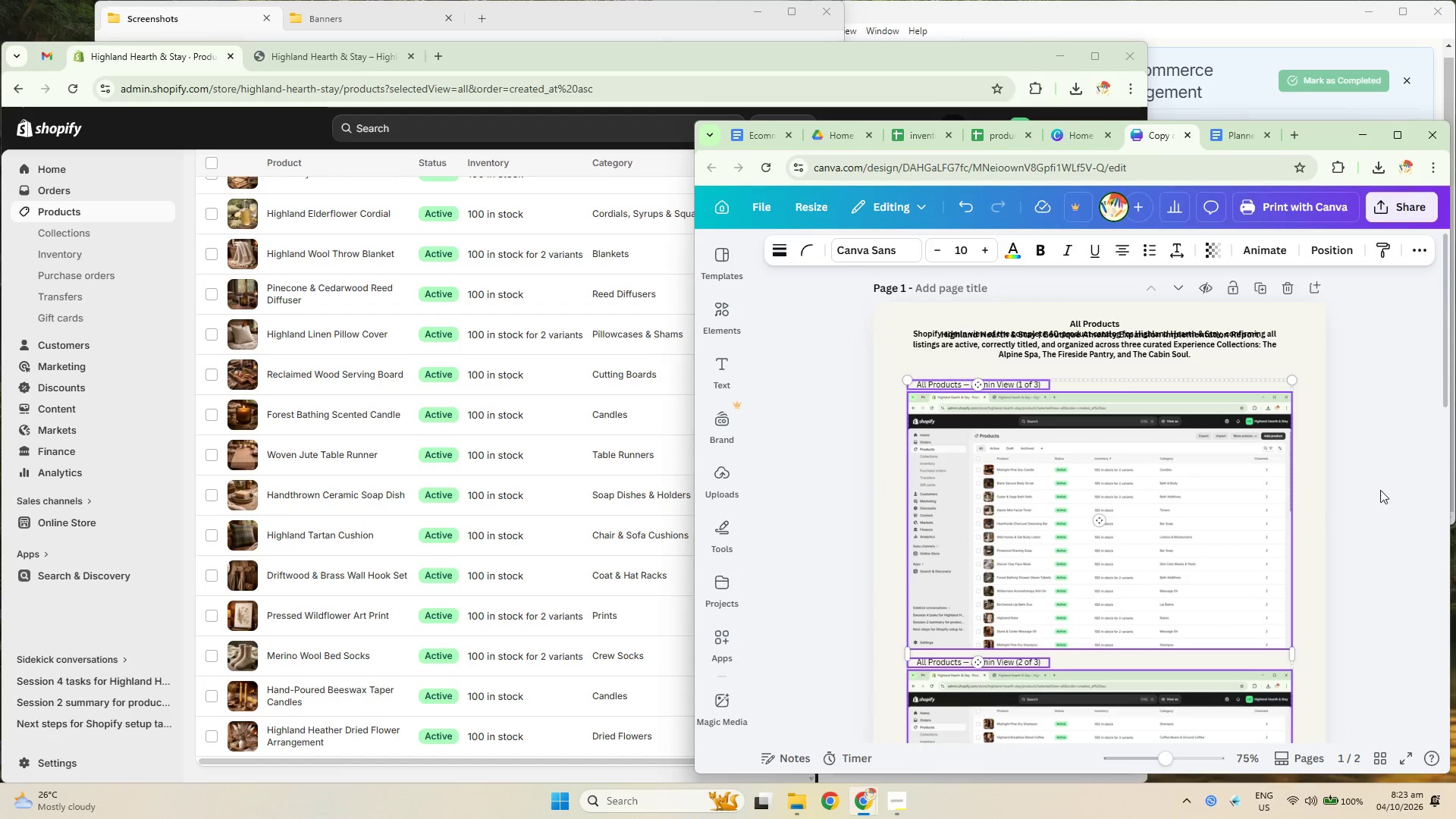 
left_click_drag(start_coordinate=[1121, 350], to_coordinate=[1122, 366])
 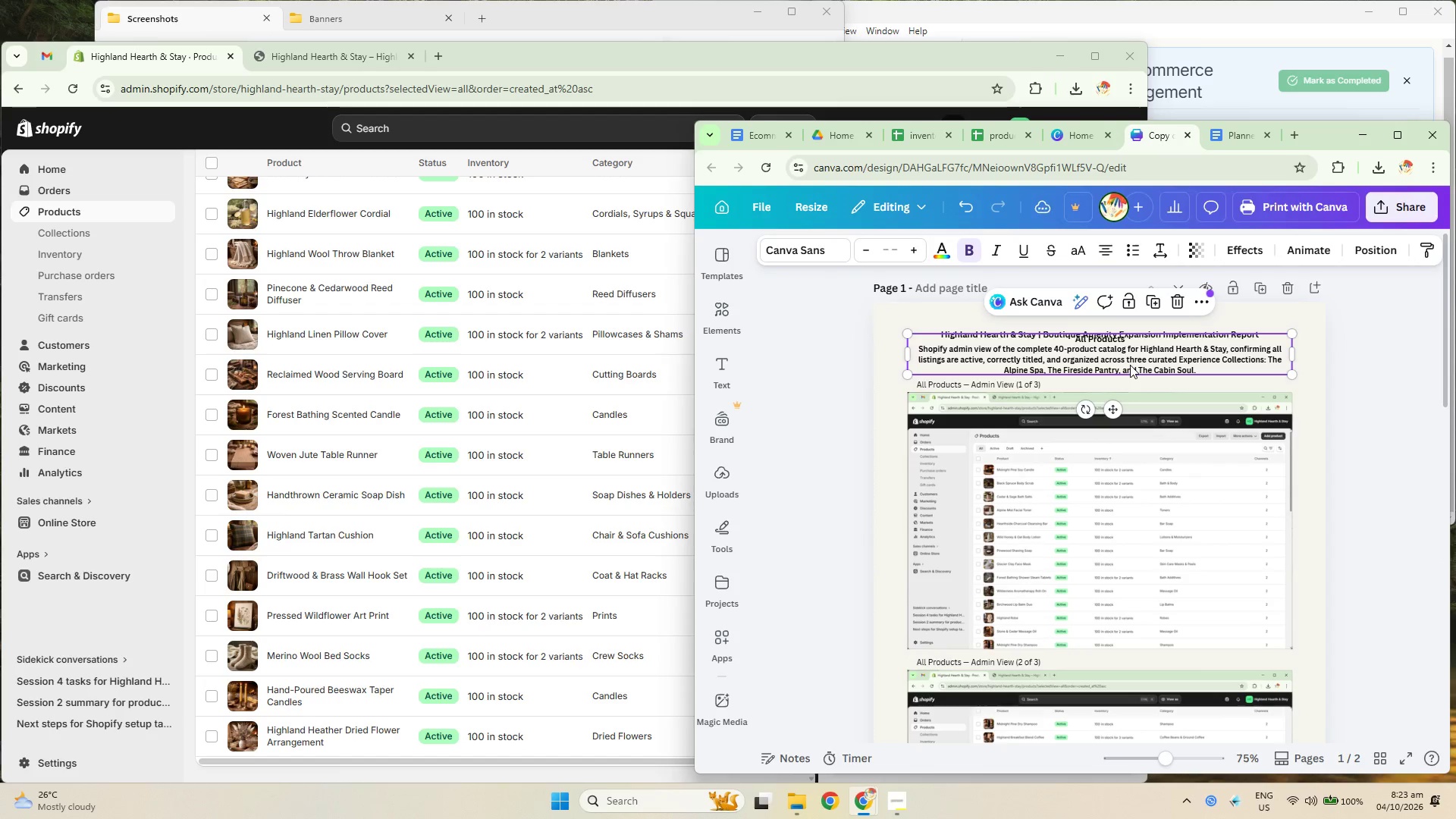 
double_click([1130, 365])
 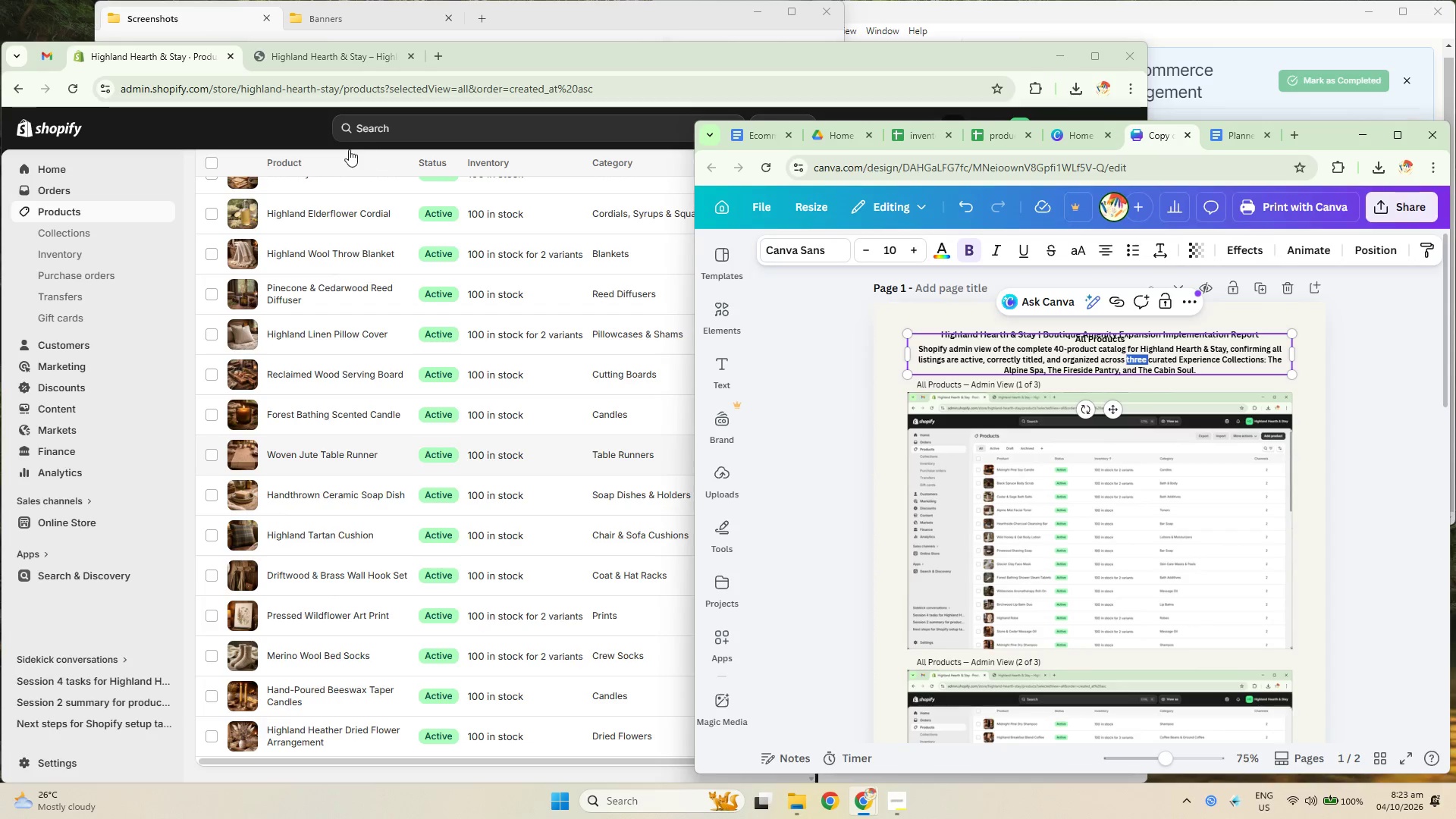 
left_click([269, 130])
 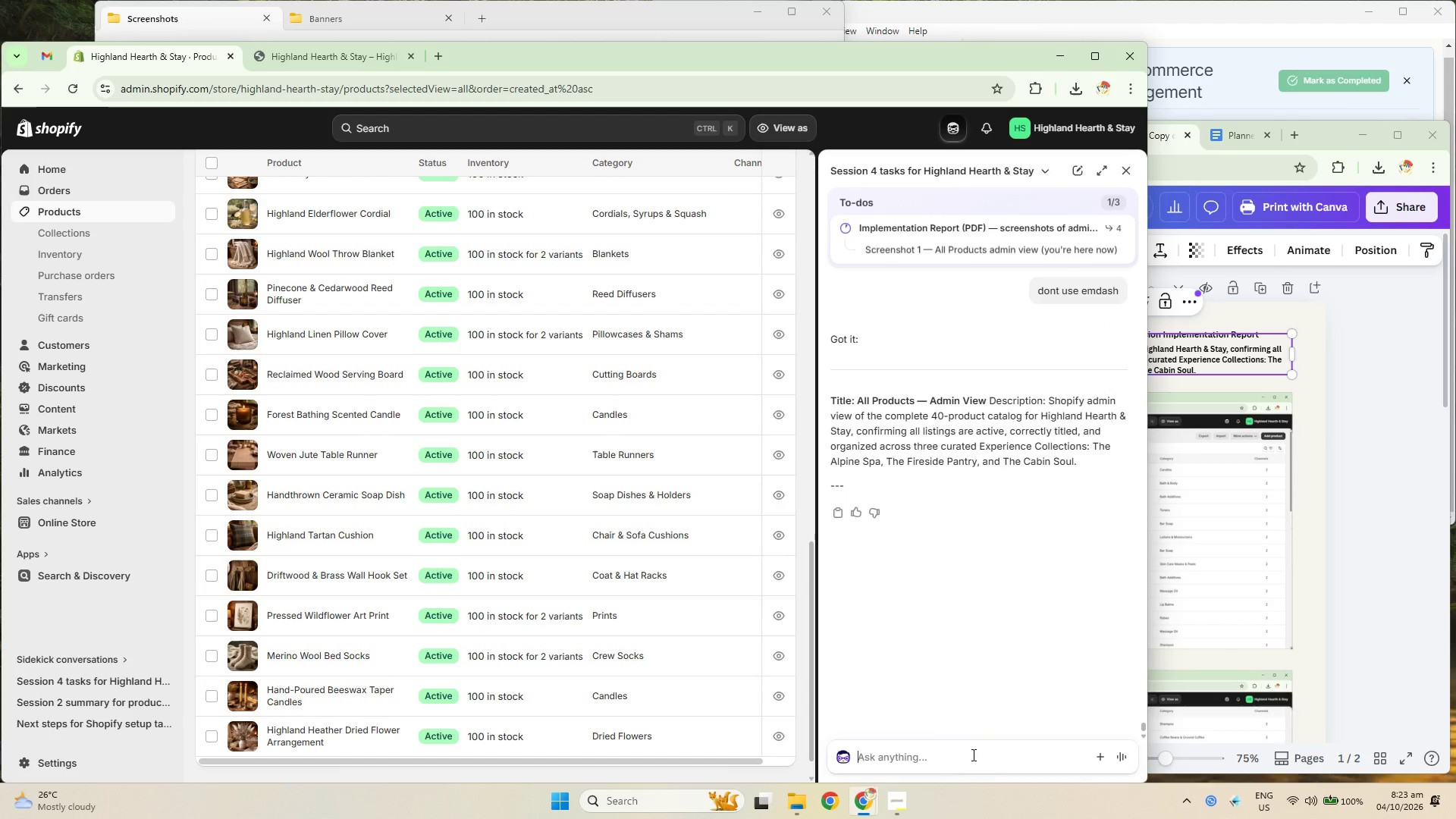 
type(make it short)
 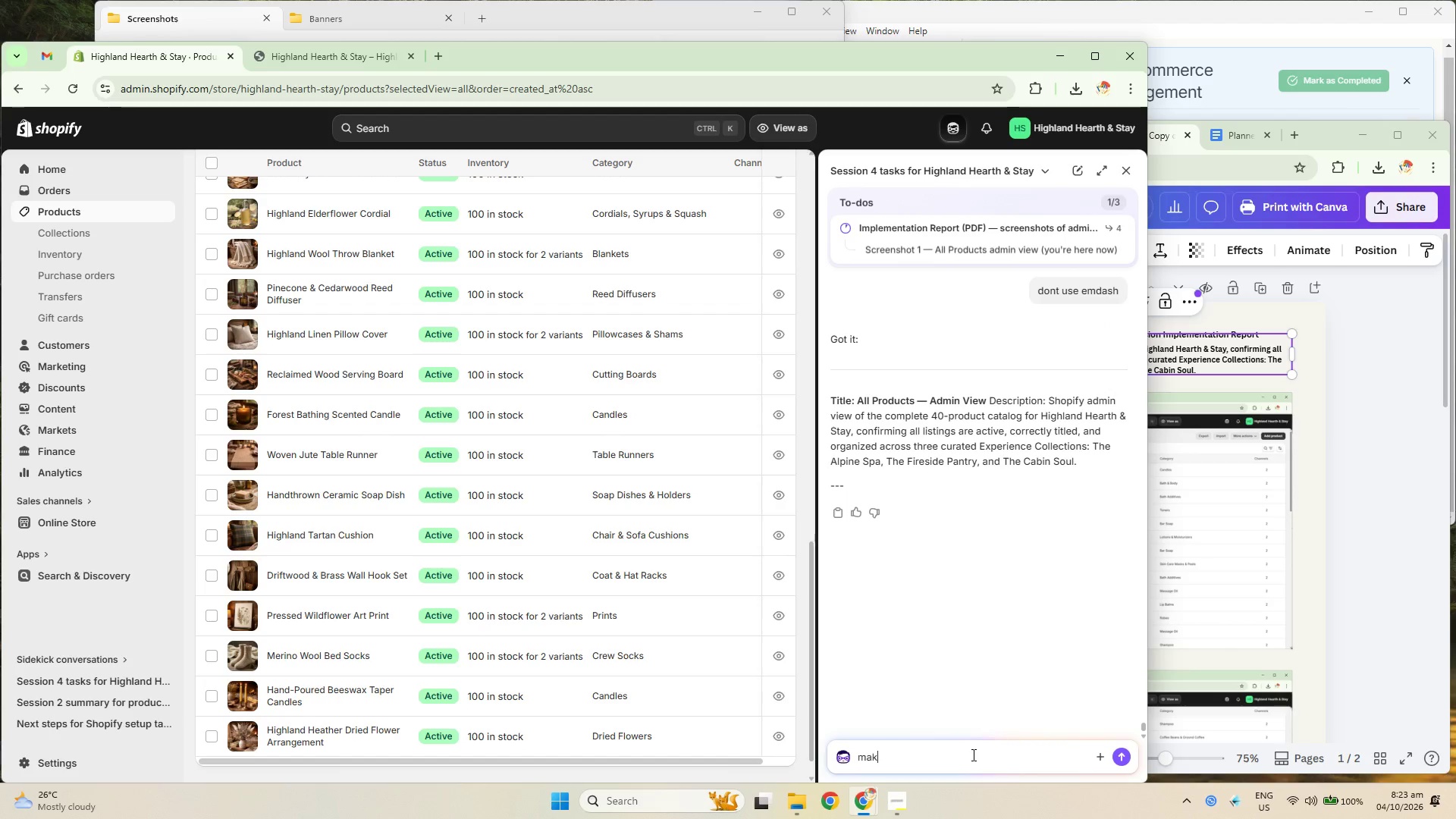 
key(Enter)
 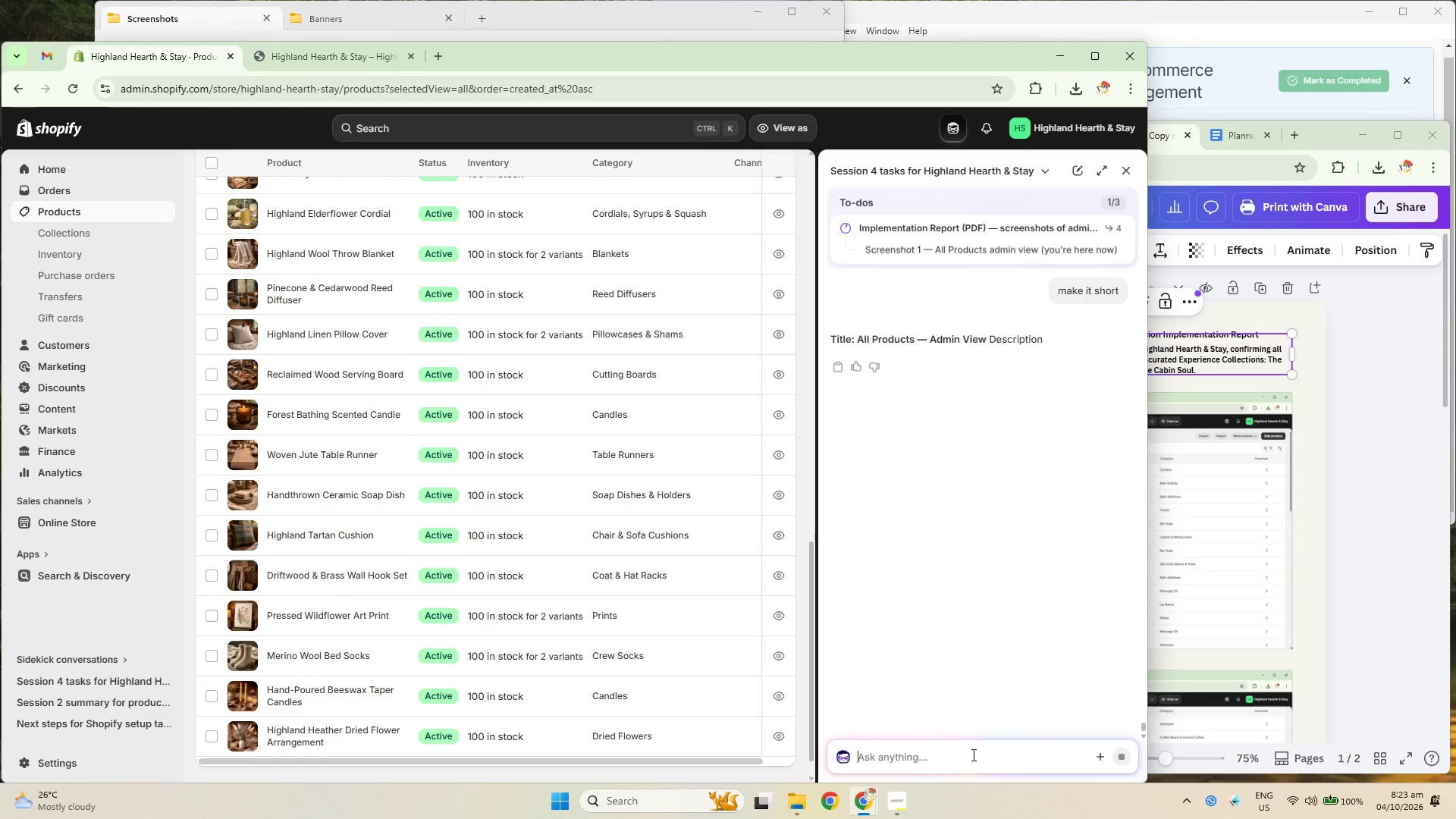 
wait(7.47)
 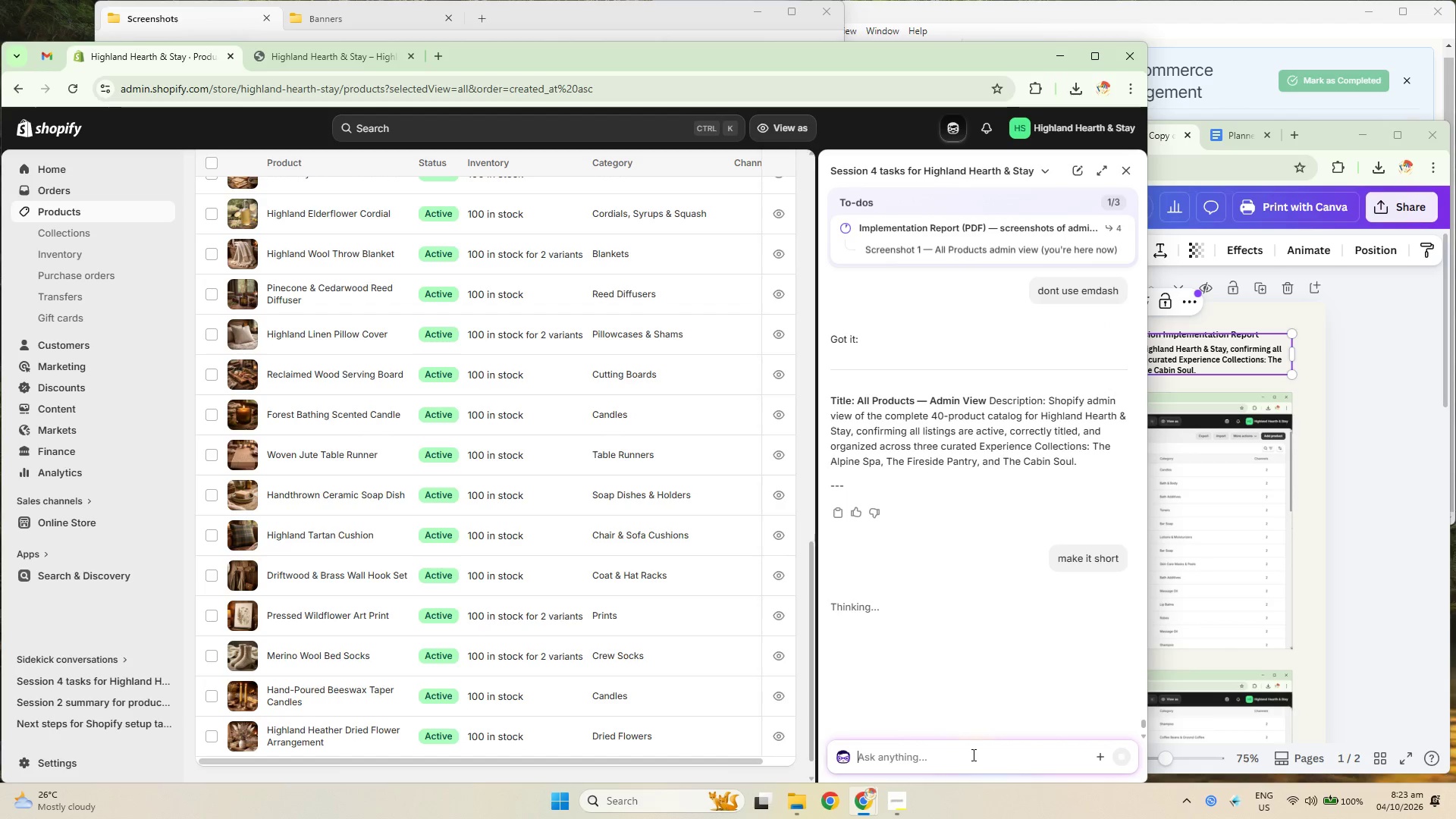 
left_click_drag(start_coordinate=[1088, 378], to_coordinate=[1009, 344])
 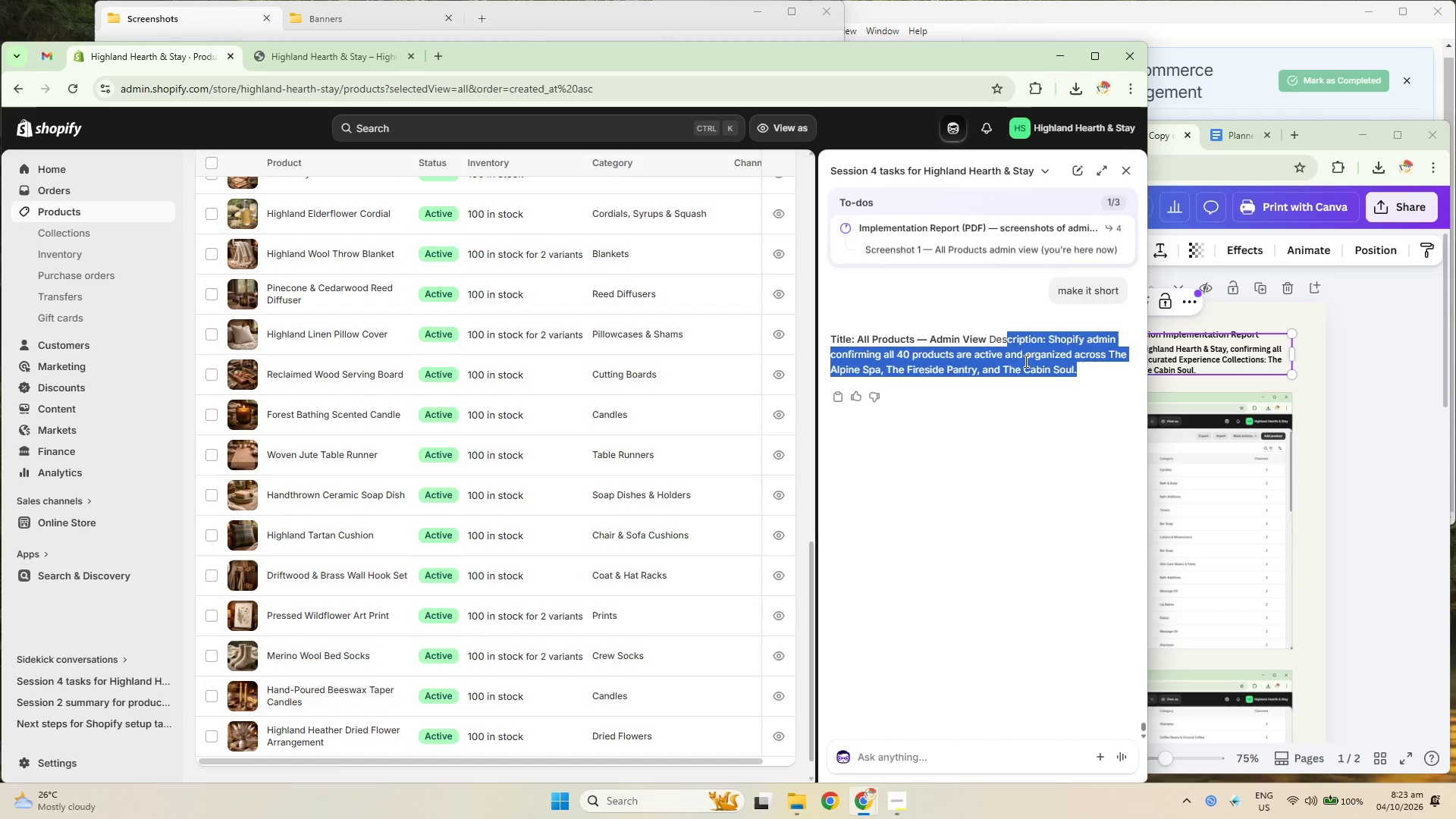 
left_click([1047, 377])
 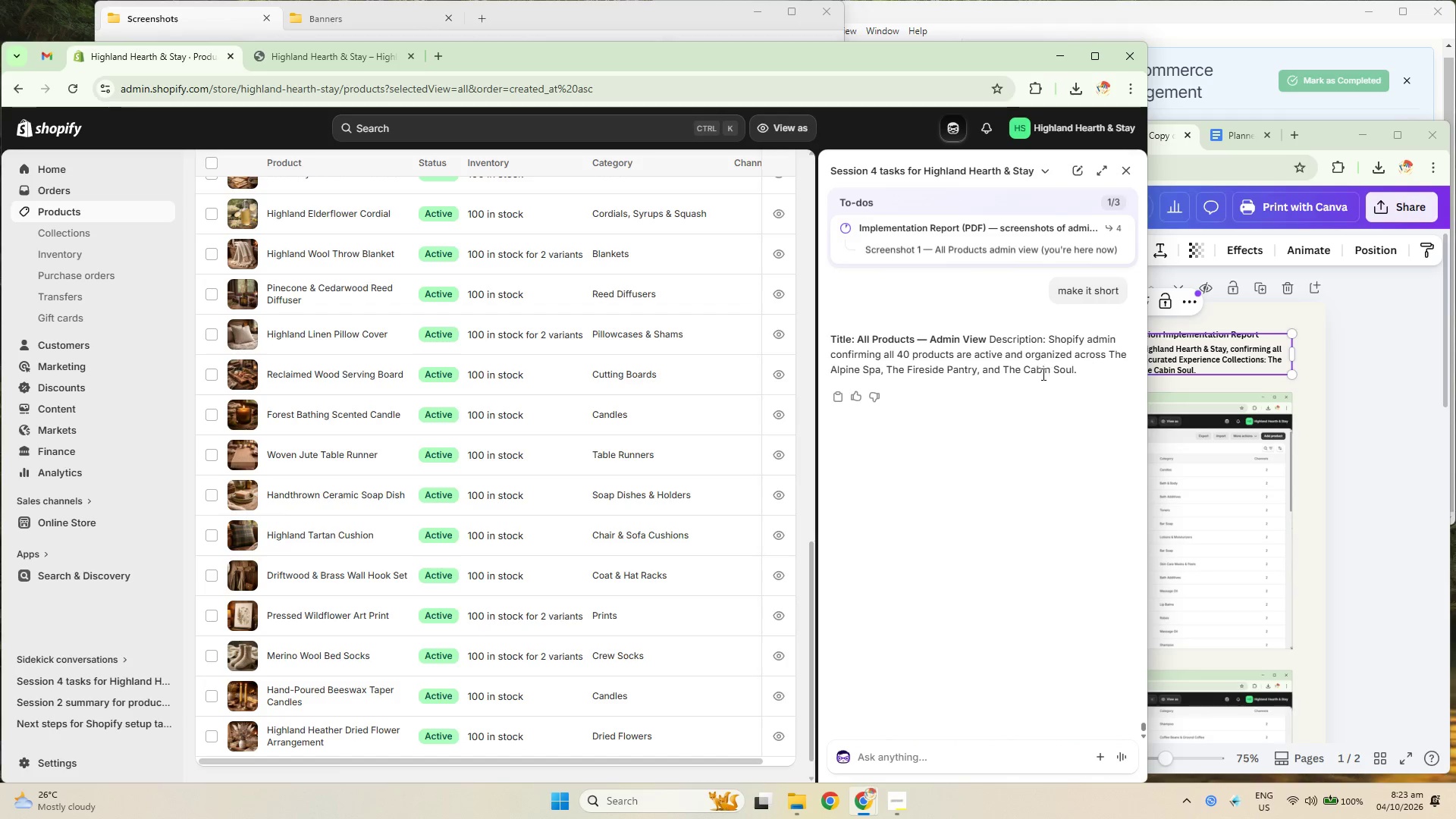 
left_click([1015, 370])
 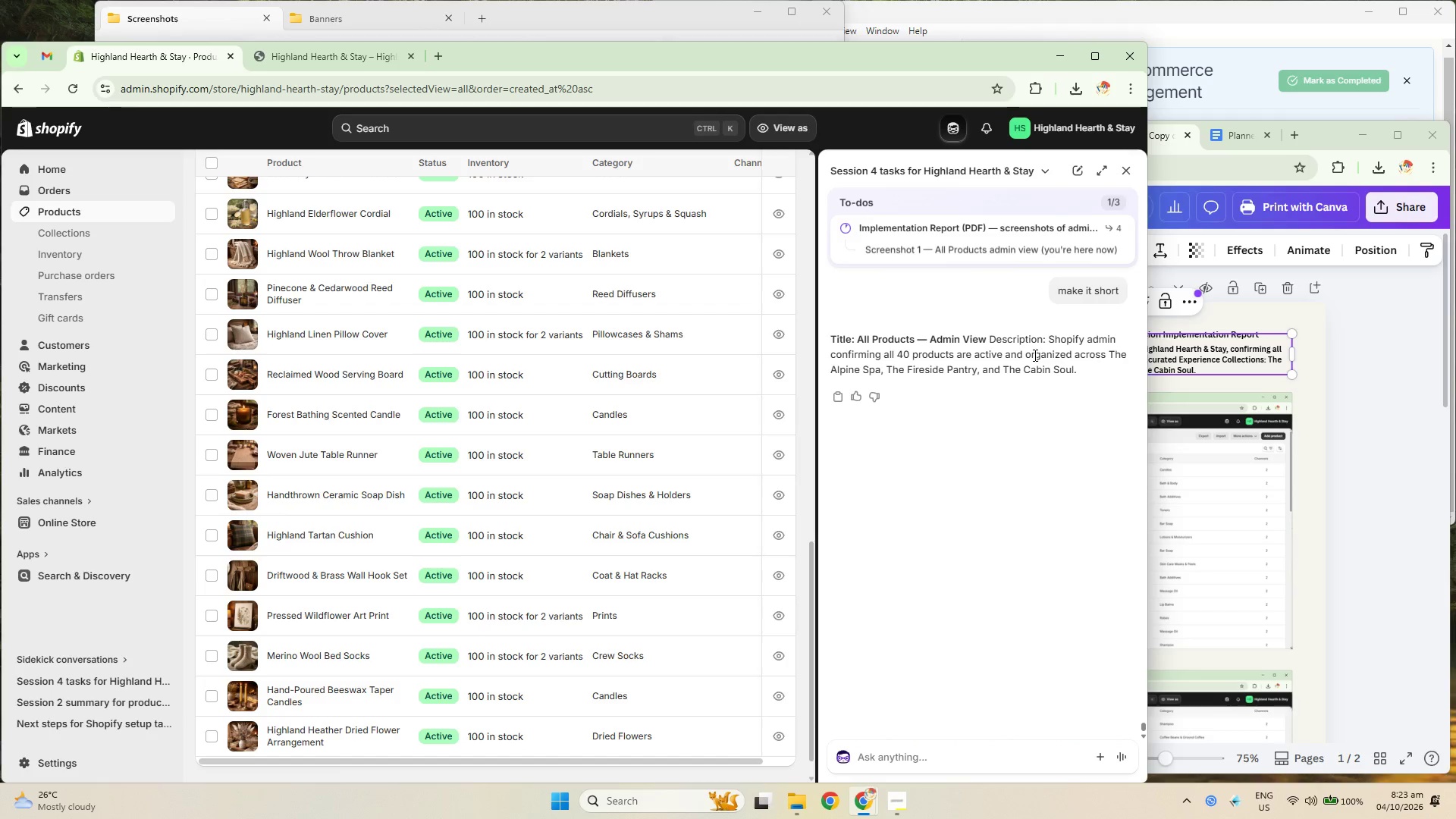 
left_click([1040, 343])
 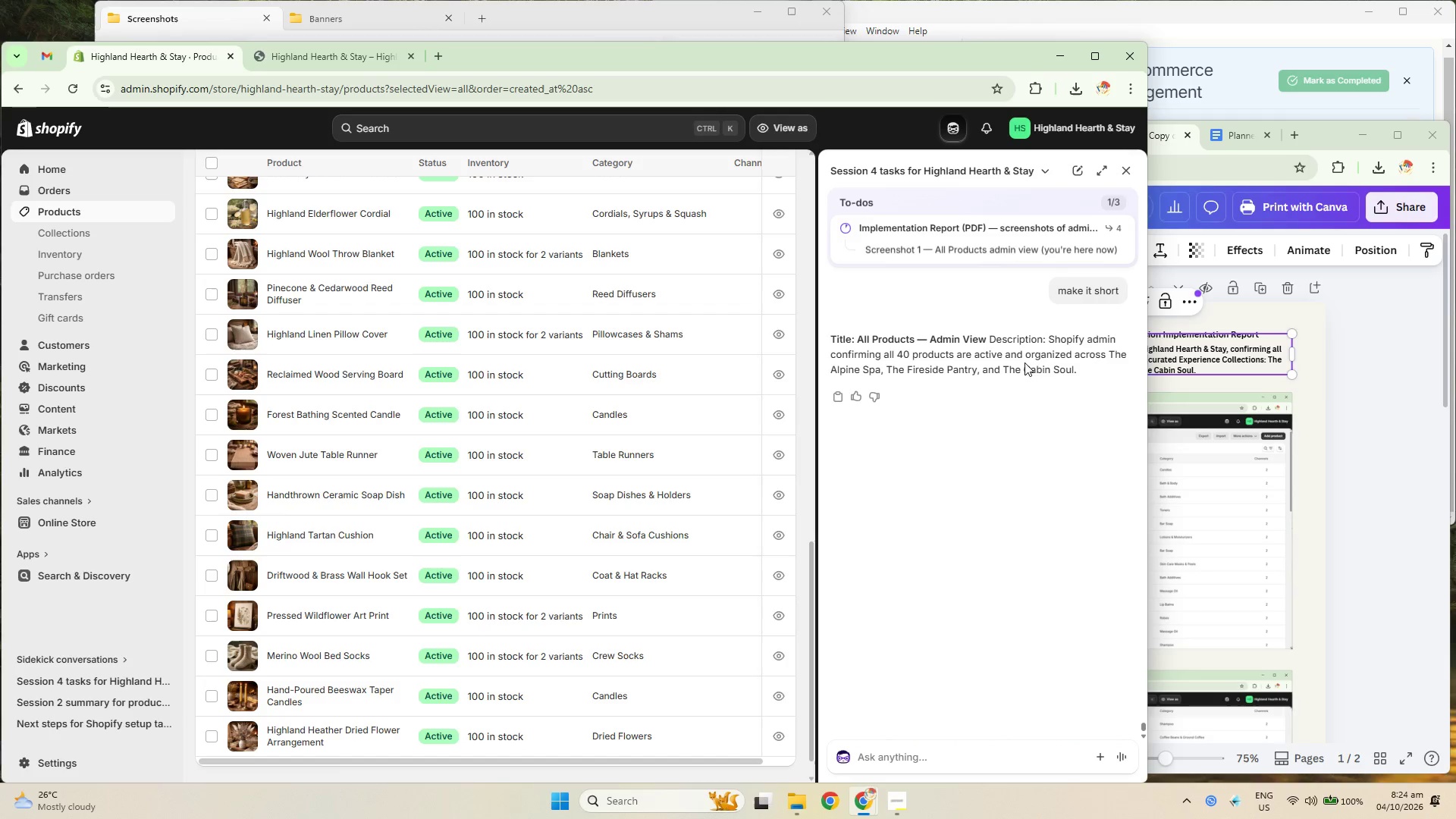 
left_click([1435, 418])
 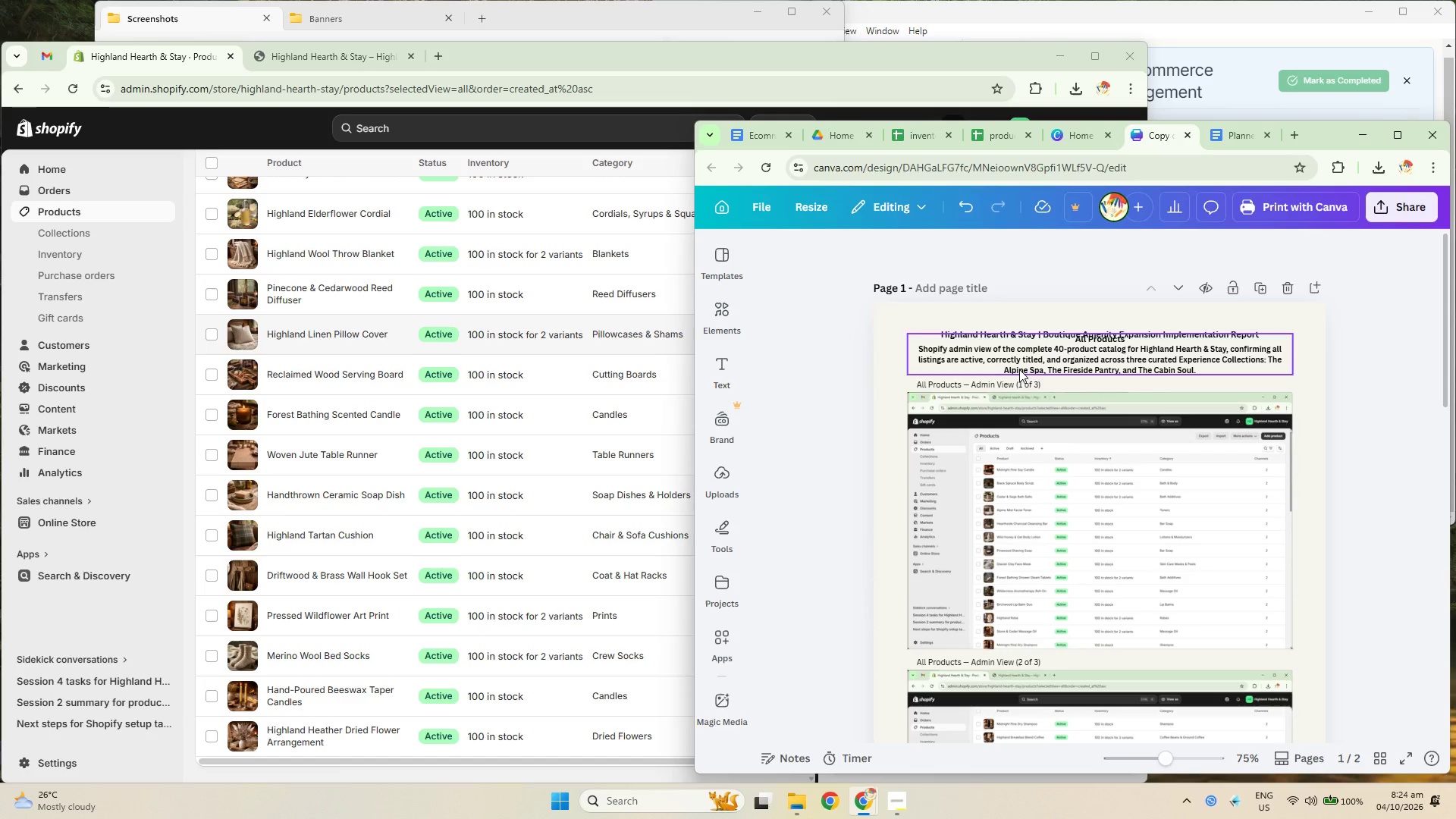 
left_click([281, 145])
 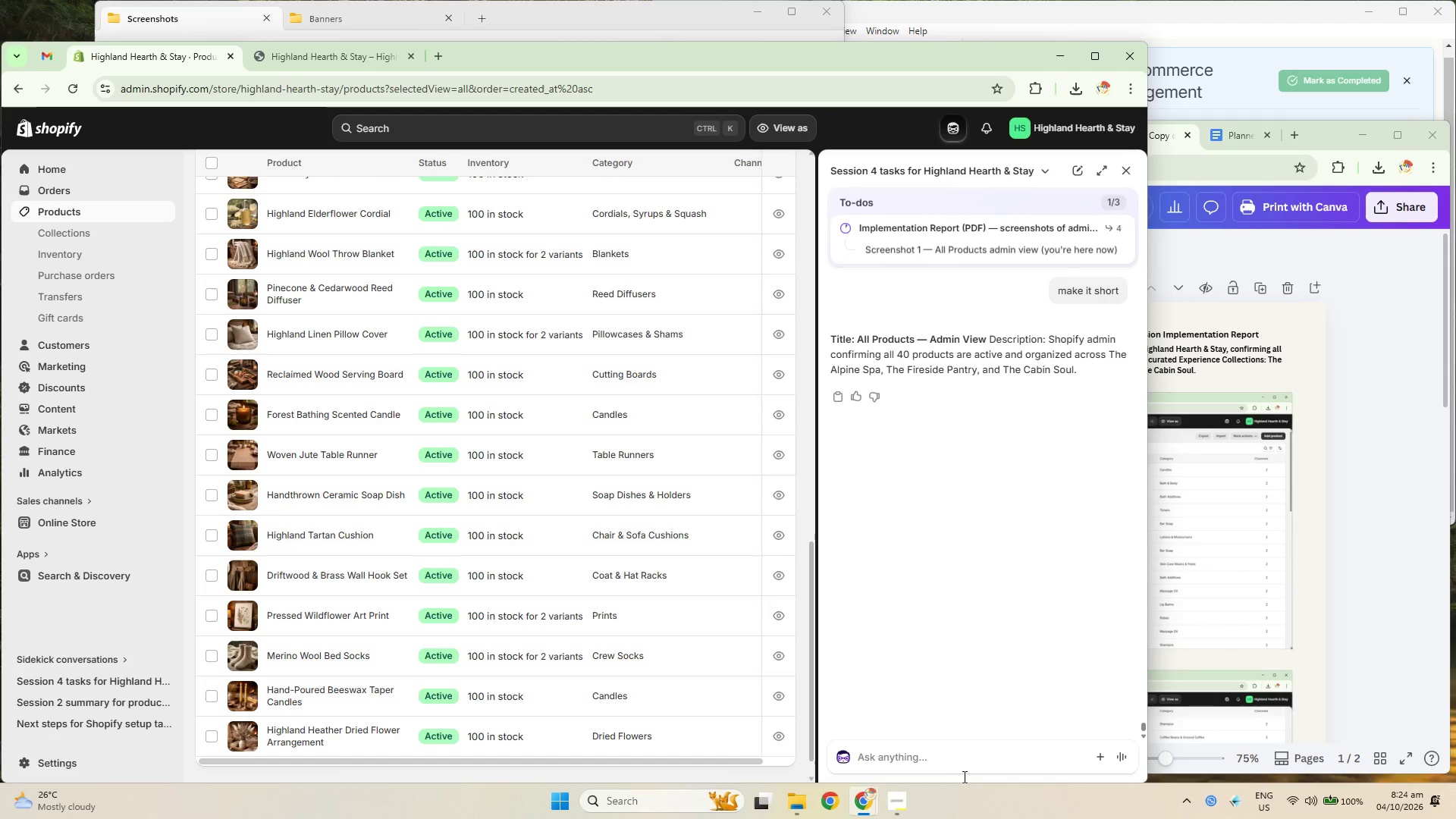 
double_click([958, 754])
 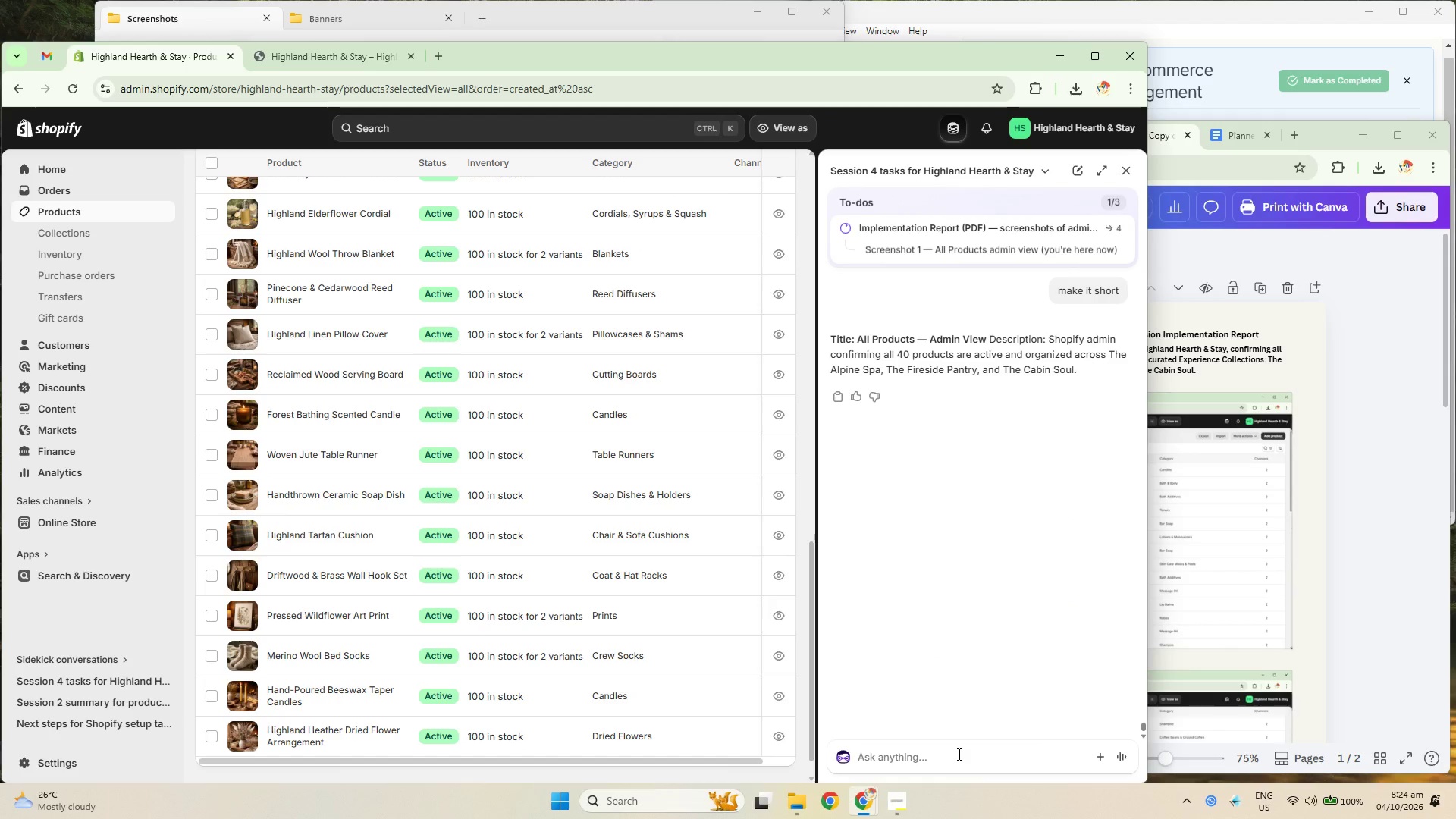 
triple_click([958, 754])
 